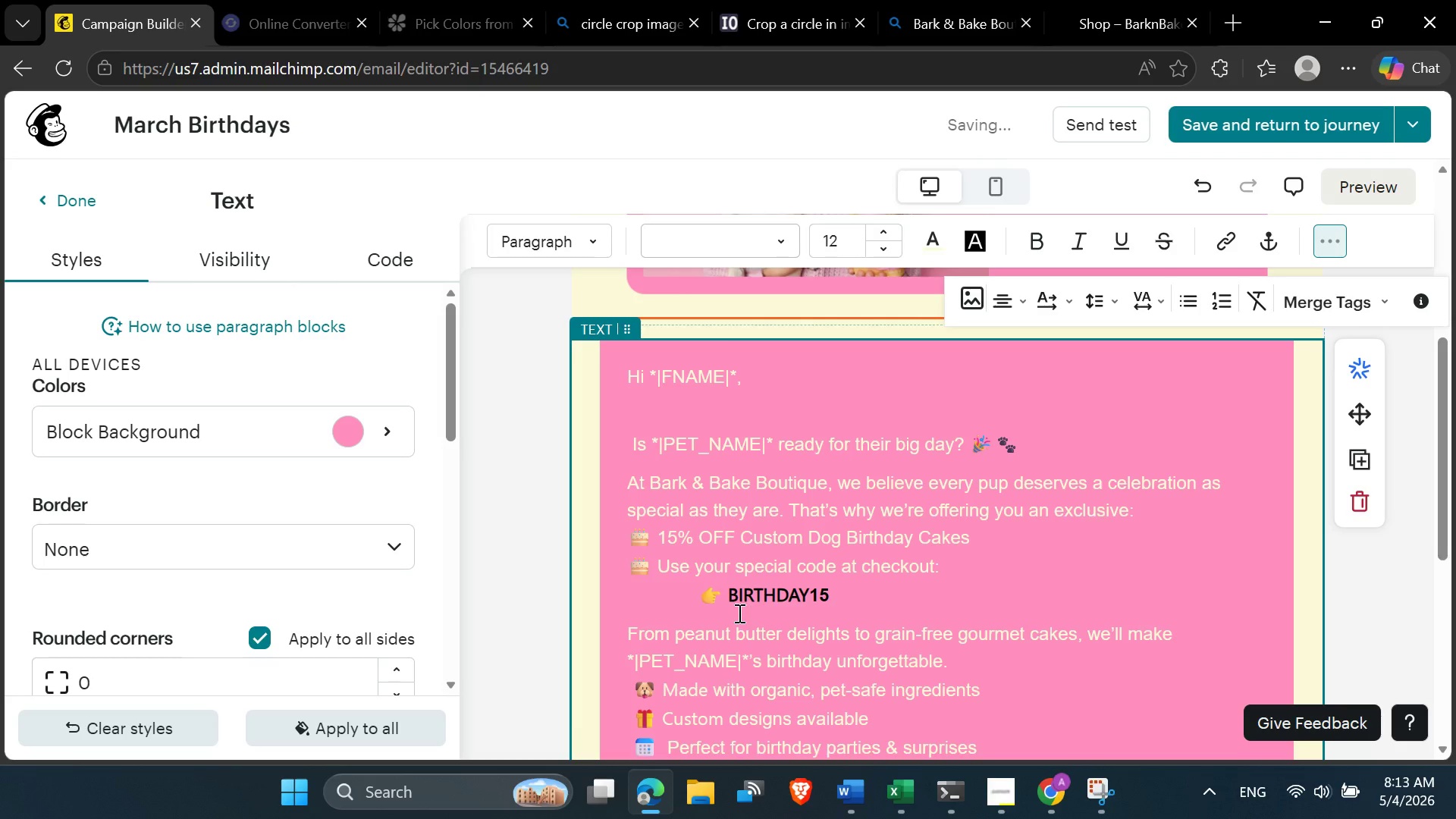 
scroll: coordinate [738, 613], scroll_direction: down, amount: 1.0
 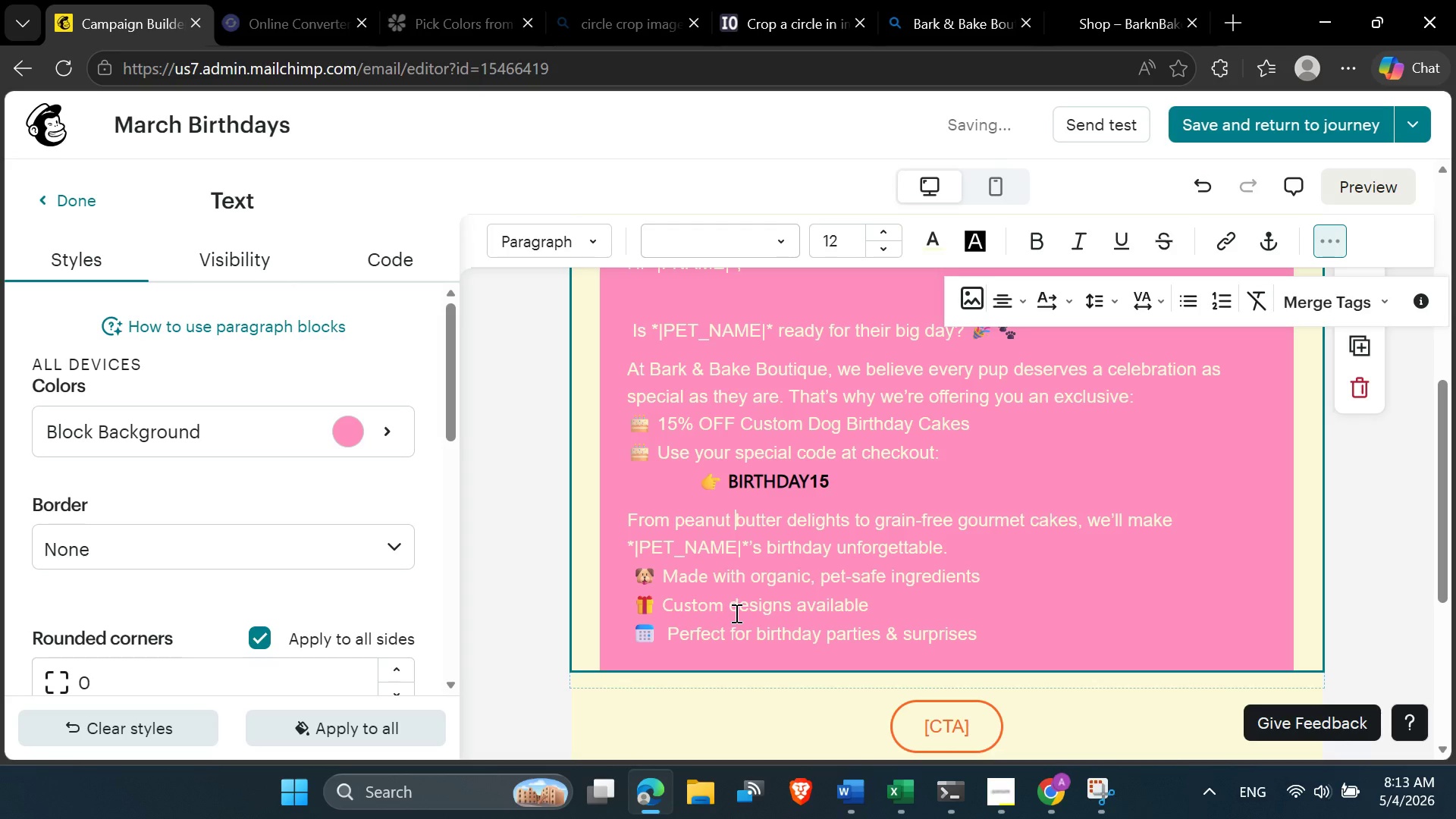 
wait(8.46)
 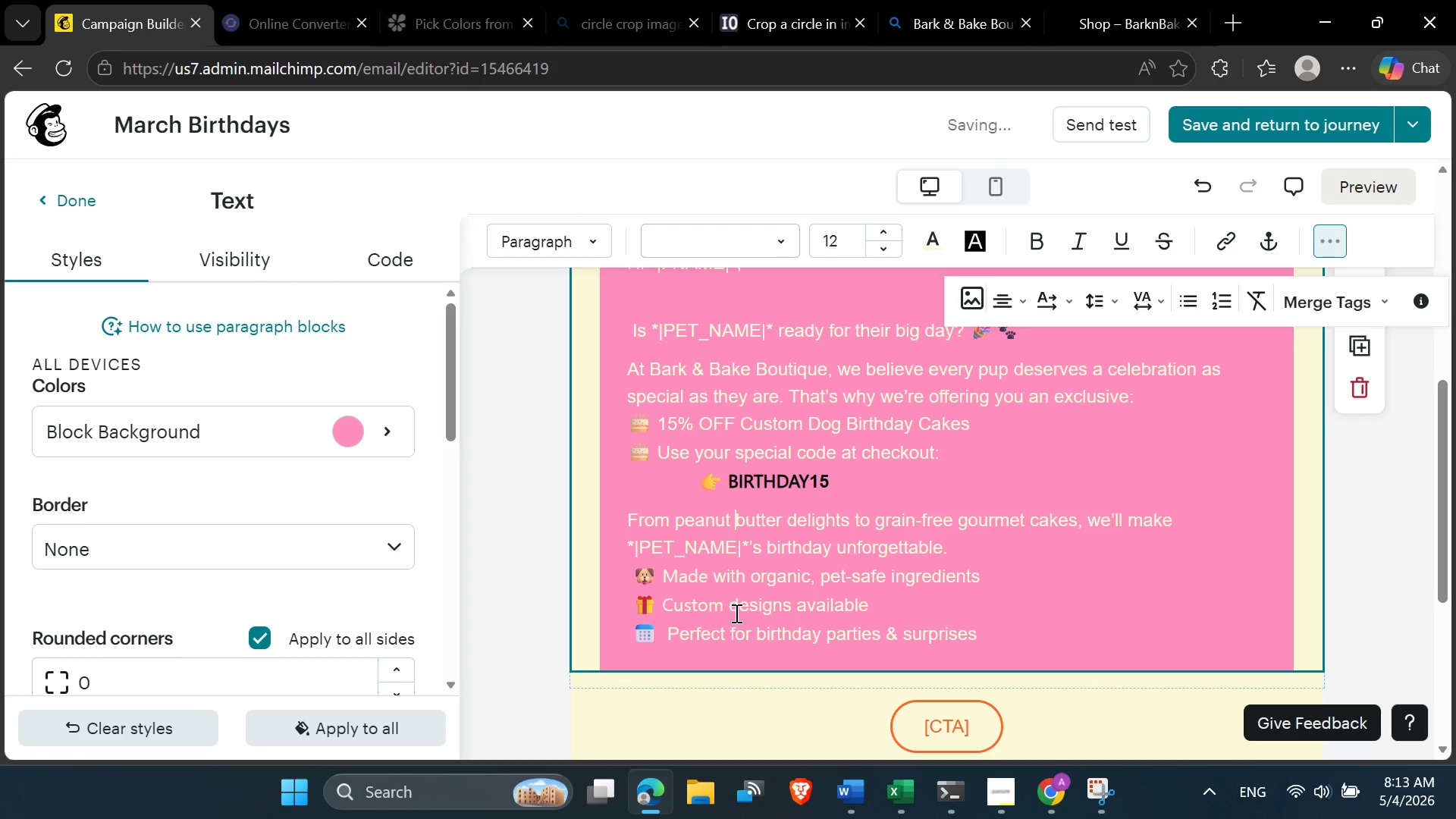 
left_click([638, 575])
 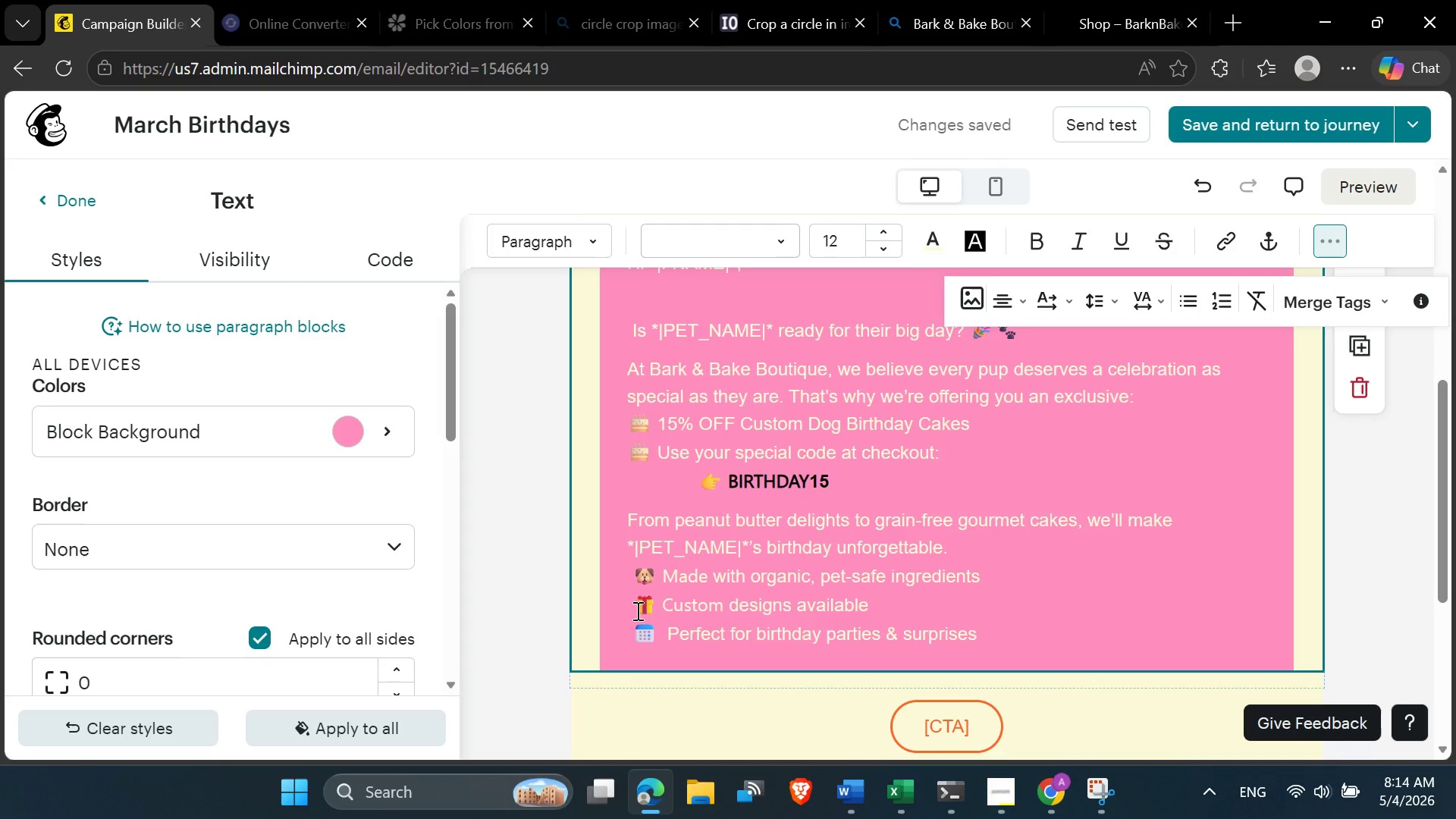 
key(Backspace)
 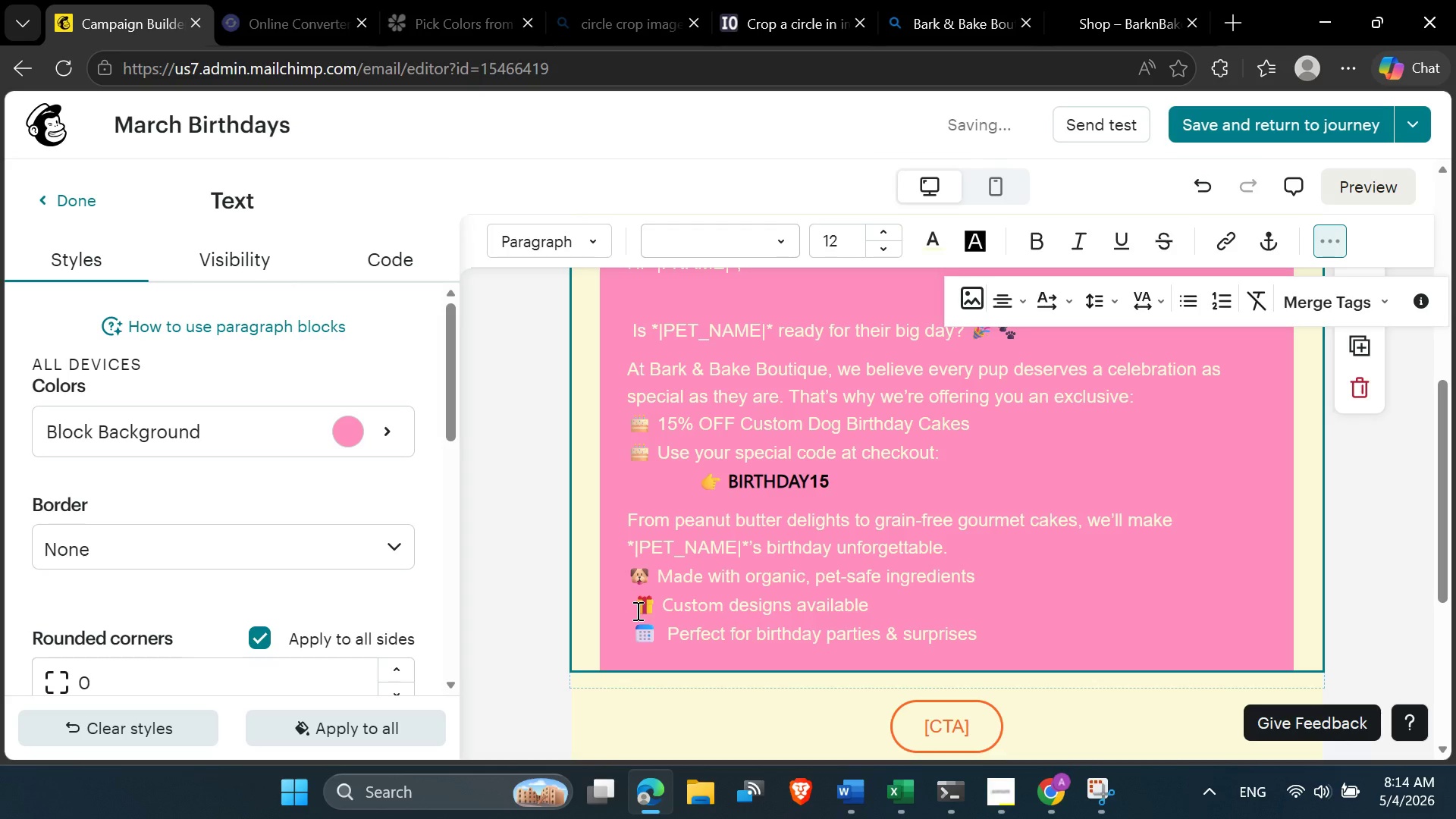 
key(Backspace)
 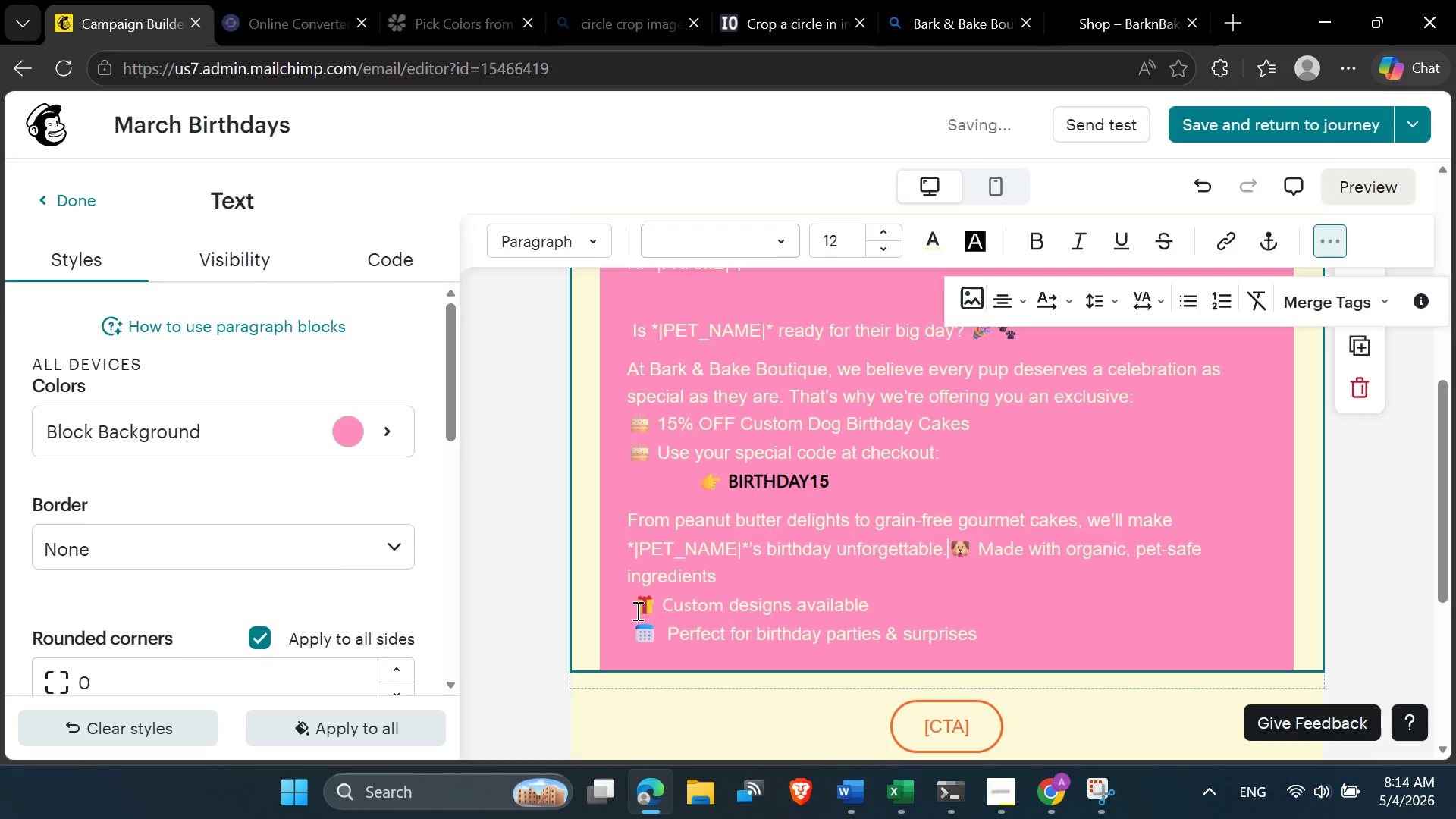 
key(Enter)
 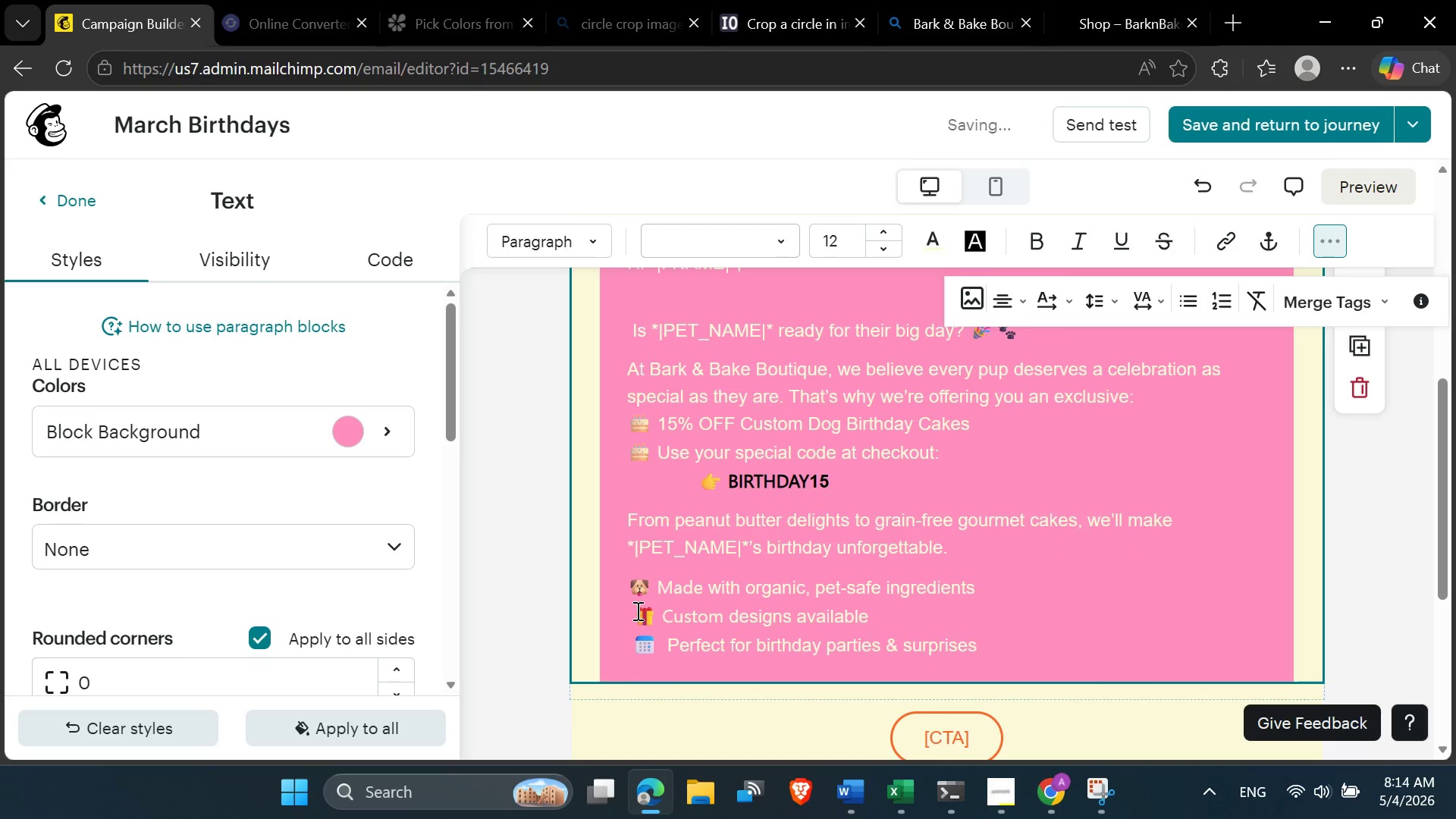 
key(ArrowDown)
 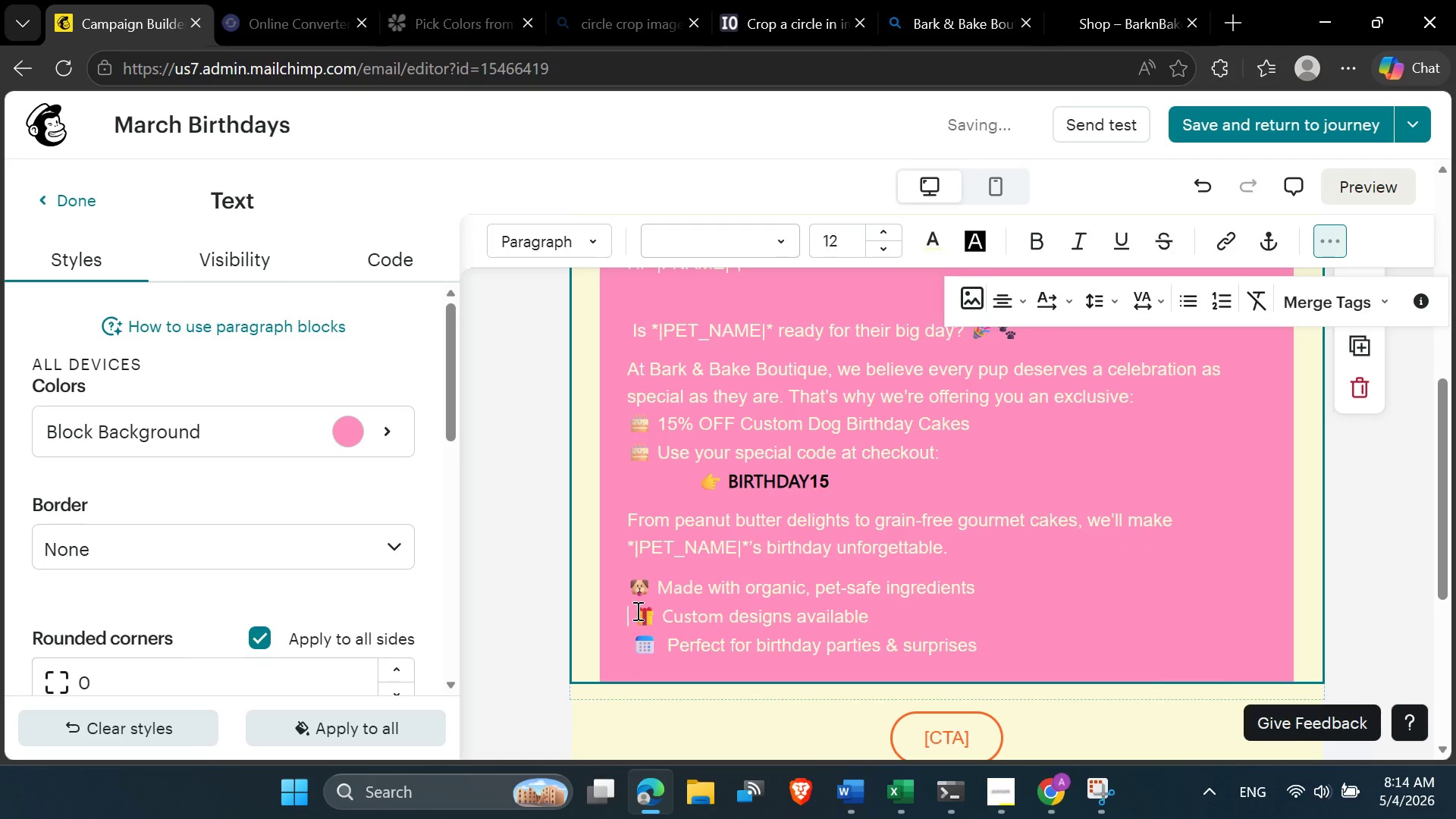 
key(Delete)
 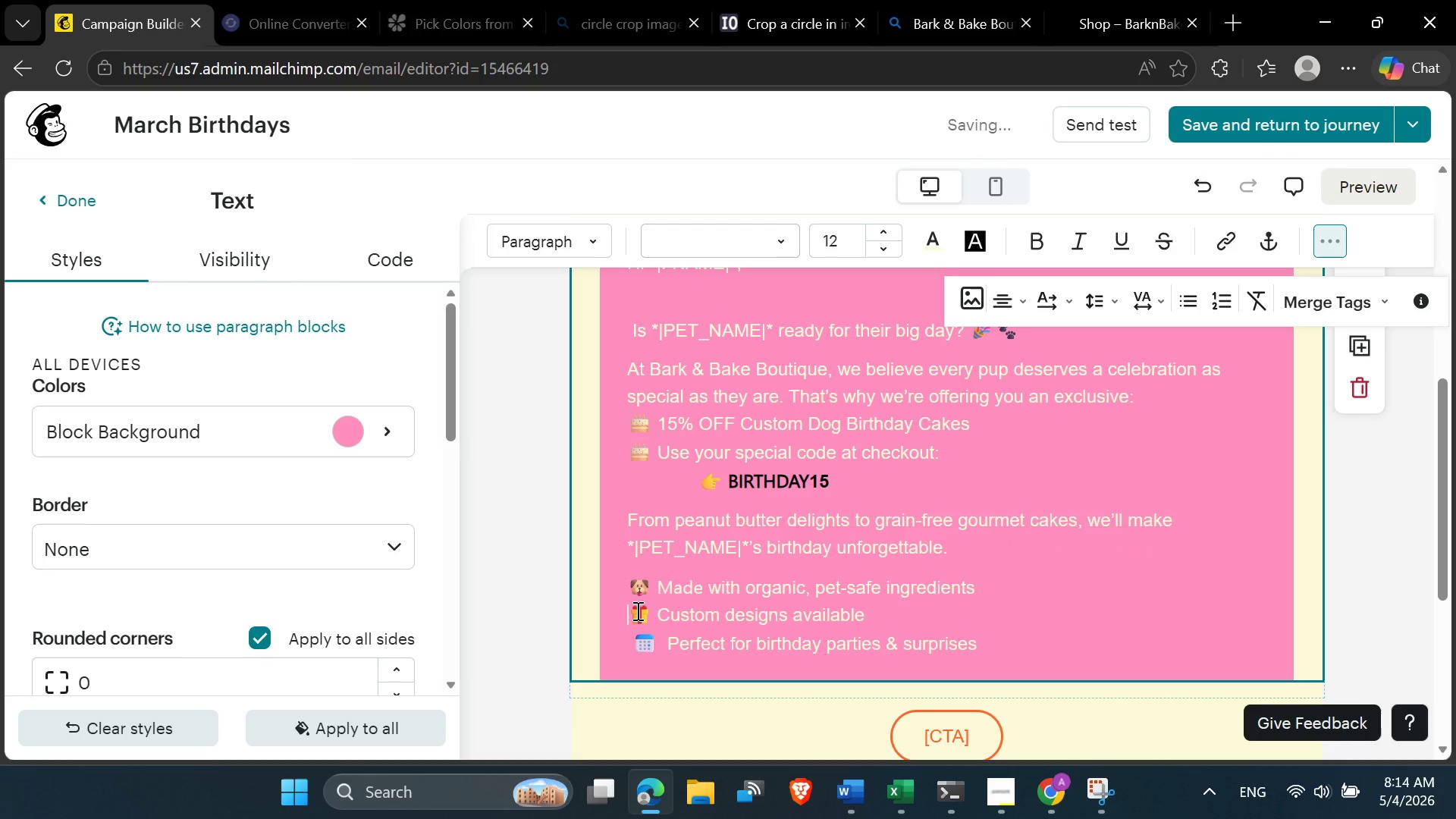 
key(Delete)
 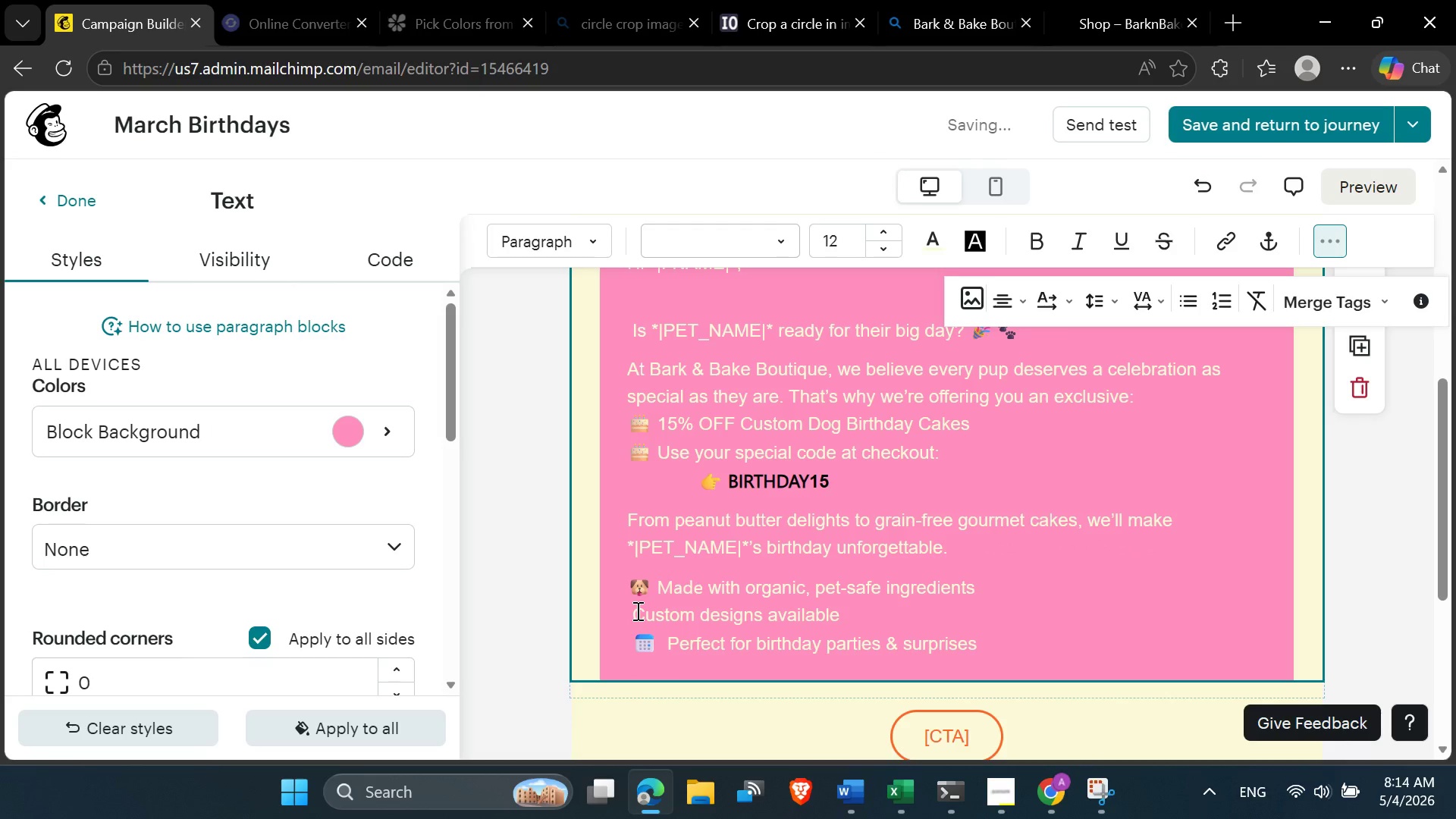 
key(Control+Z)
 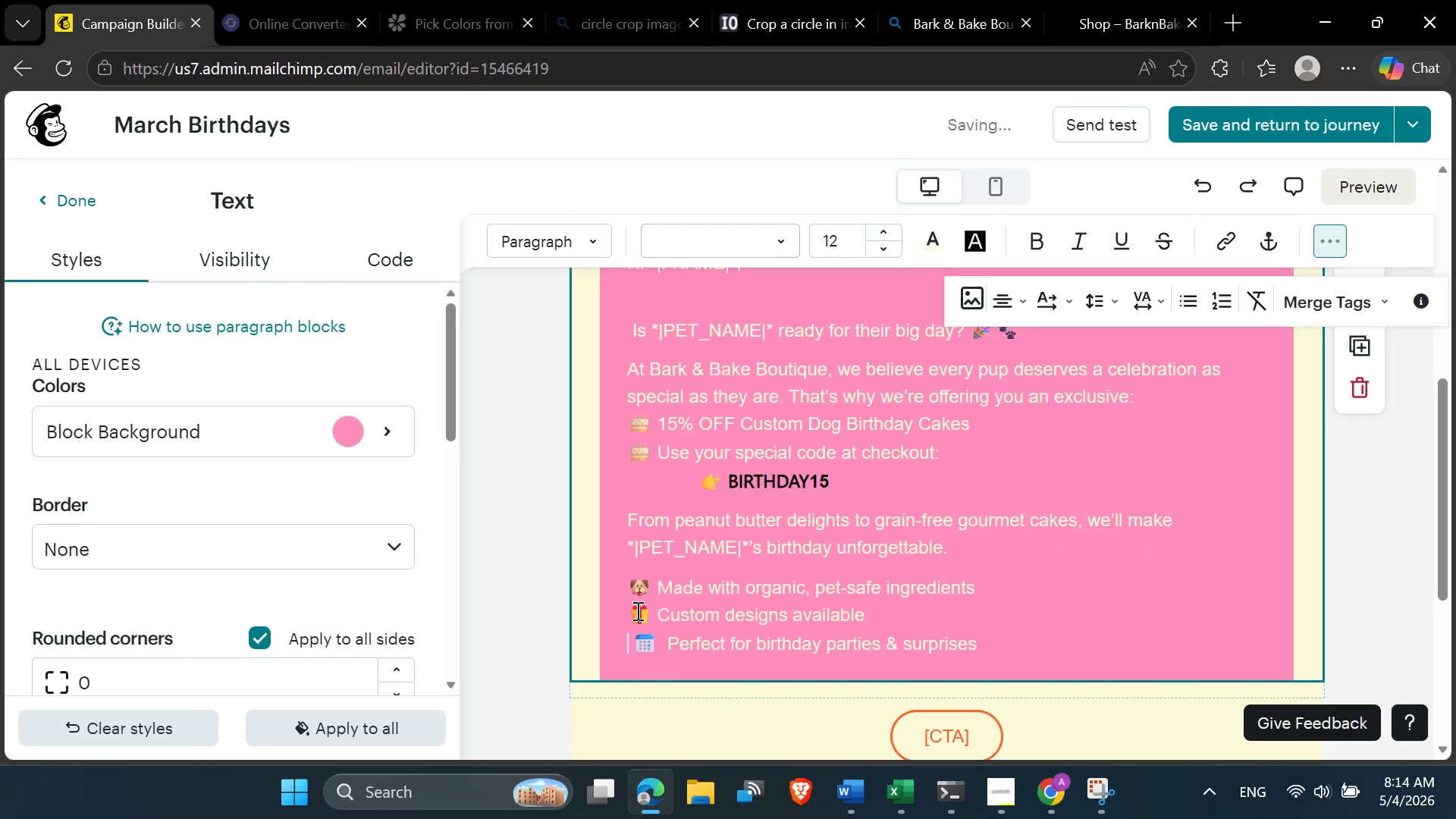 
key(ArrowDown)
 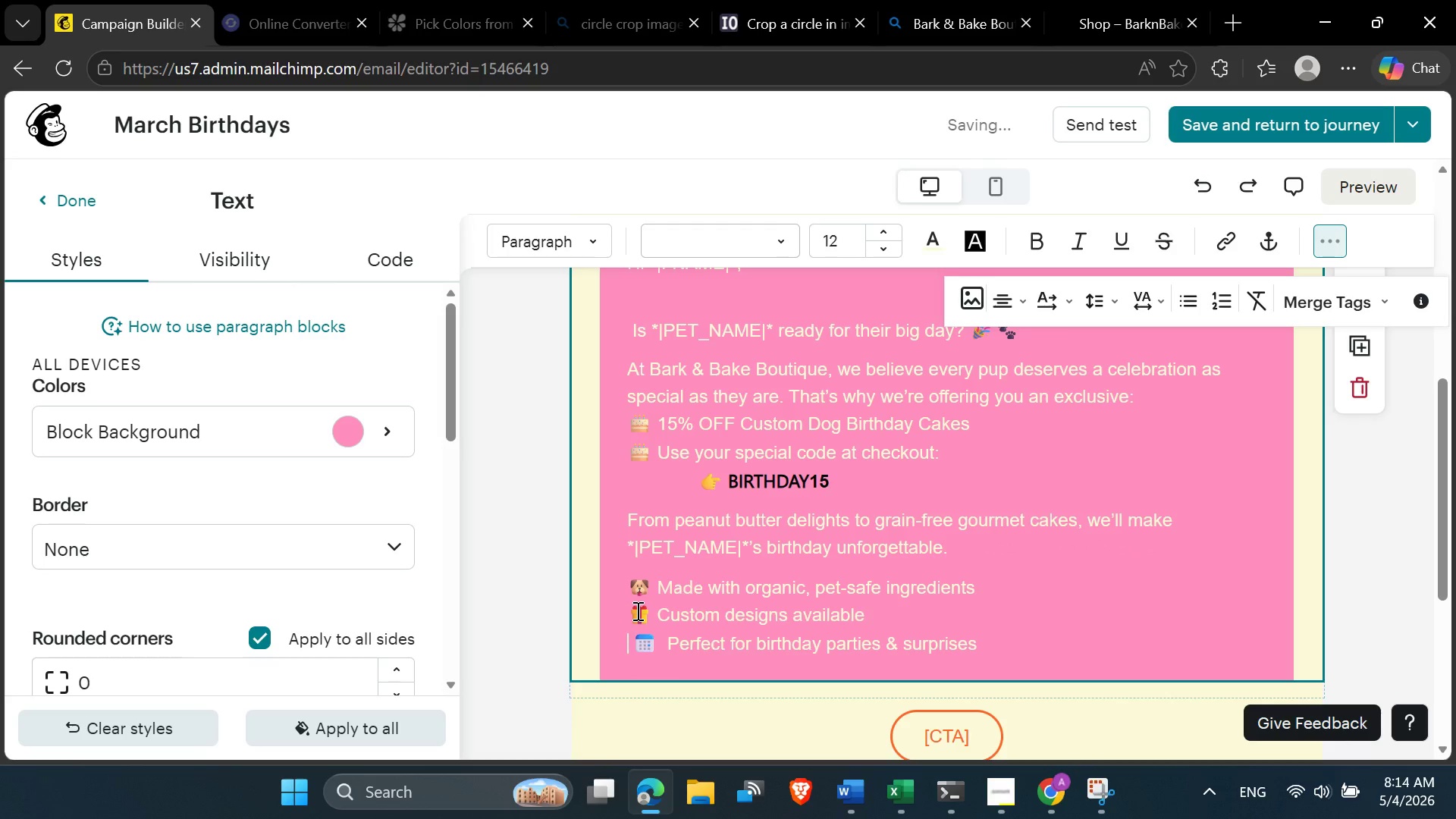 
key(Delete)
 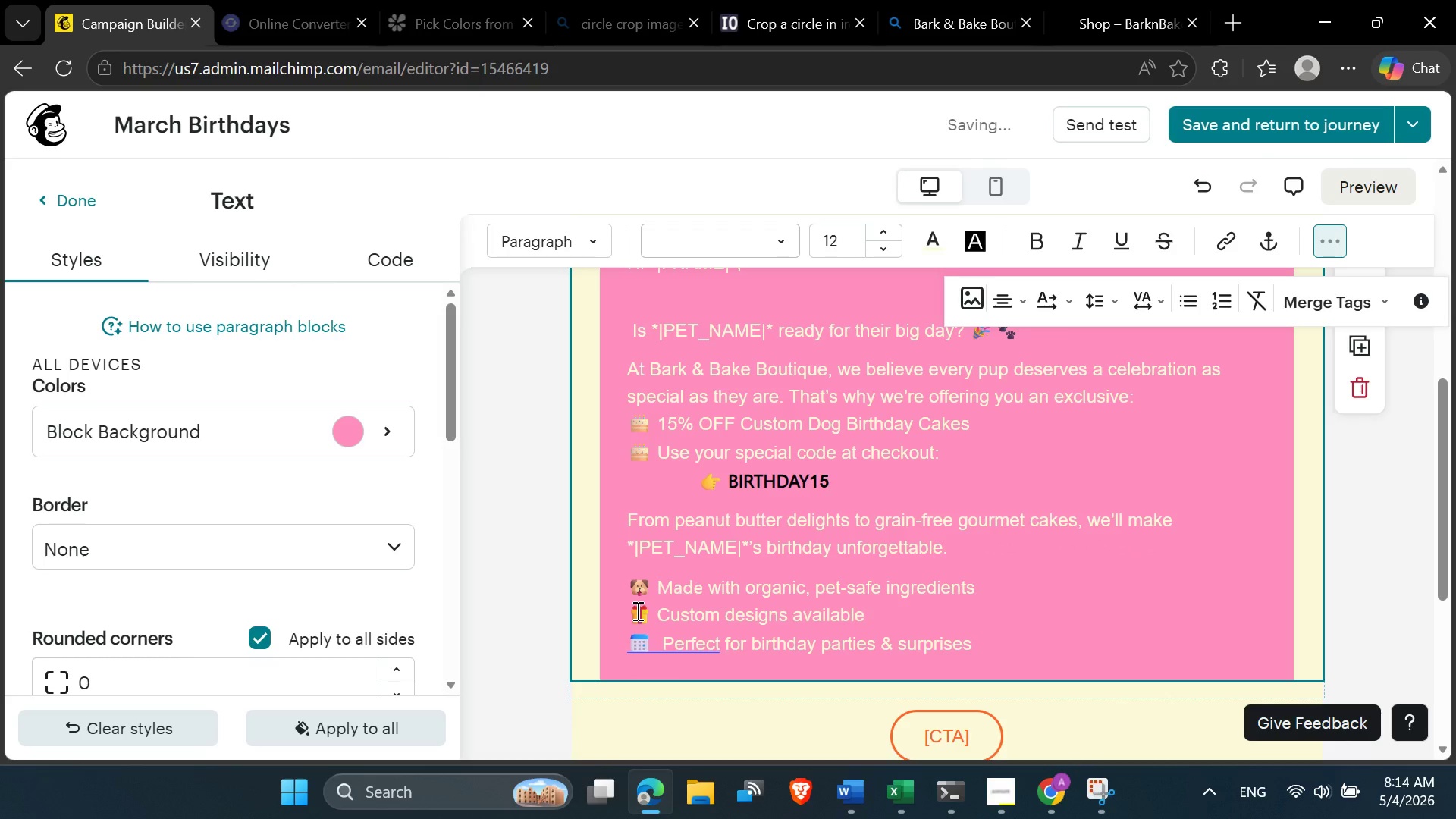 
key(ArrowUp)
 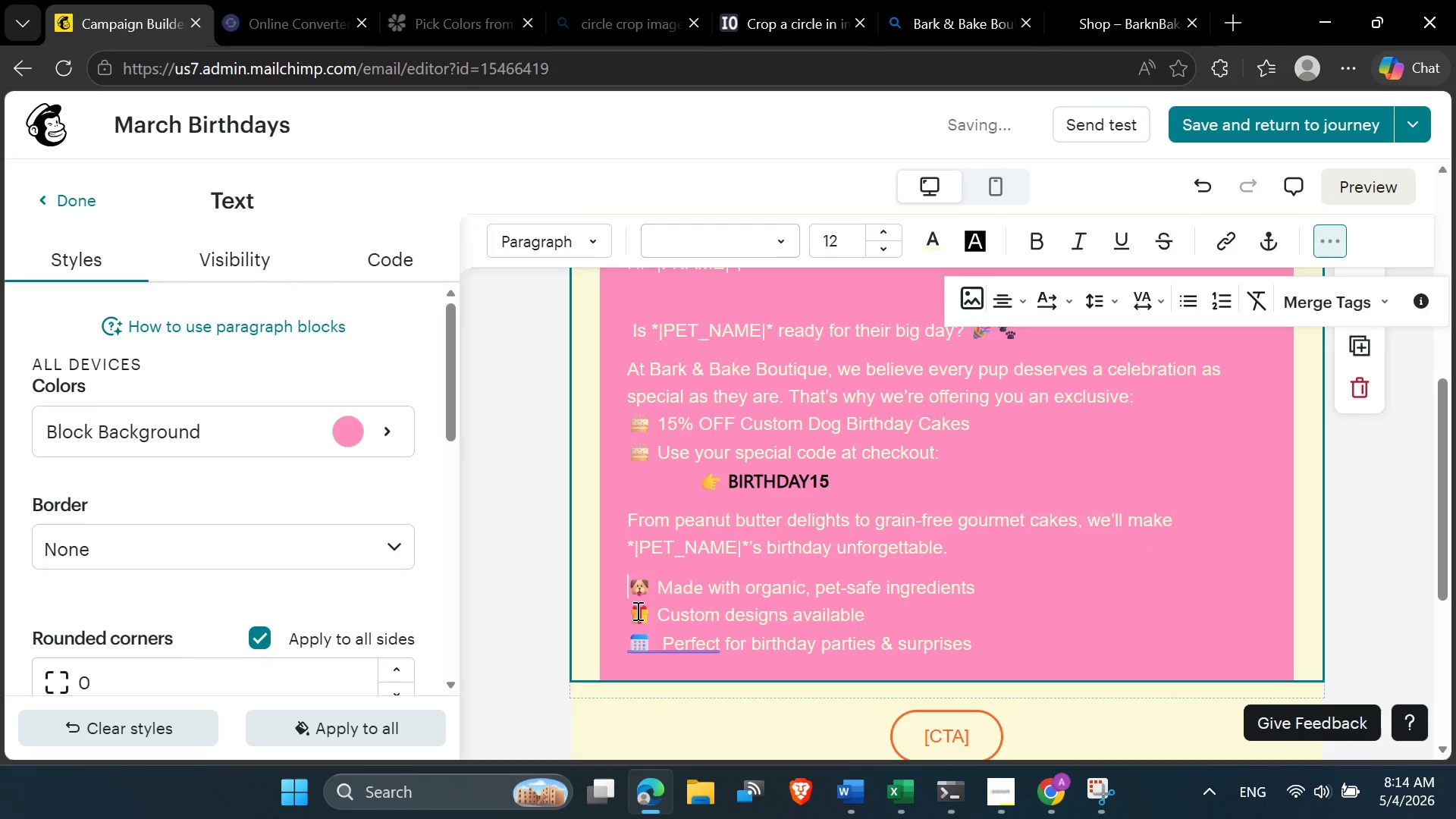 
key(ArrowUp)
 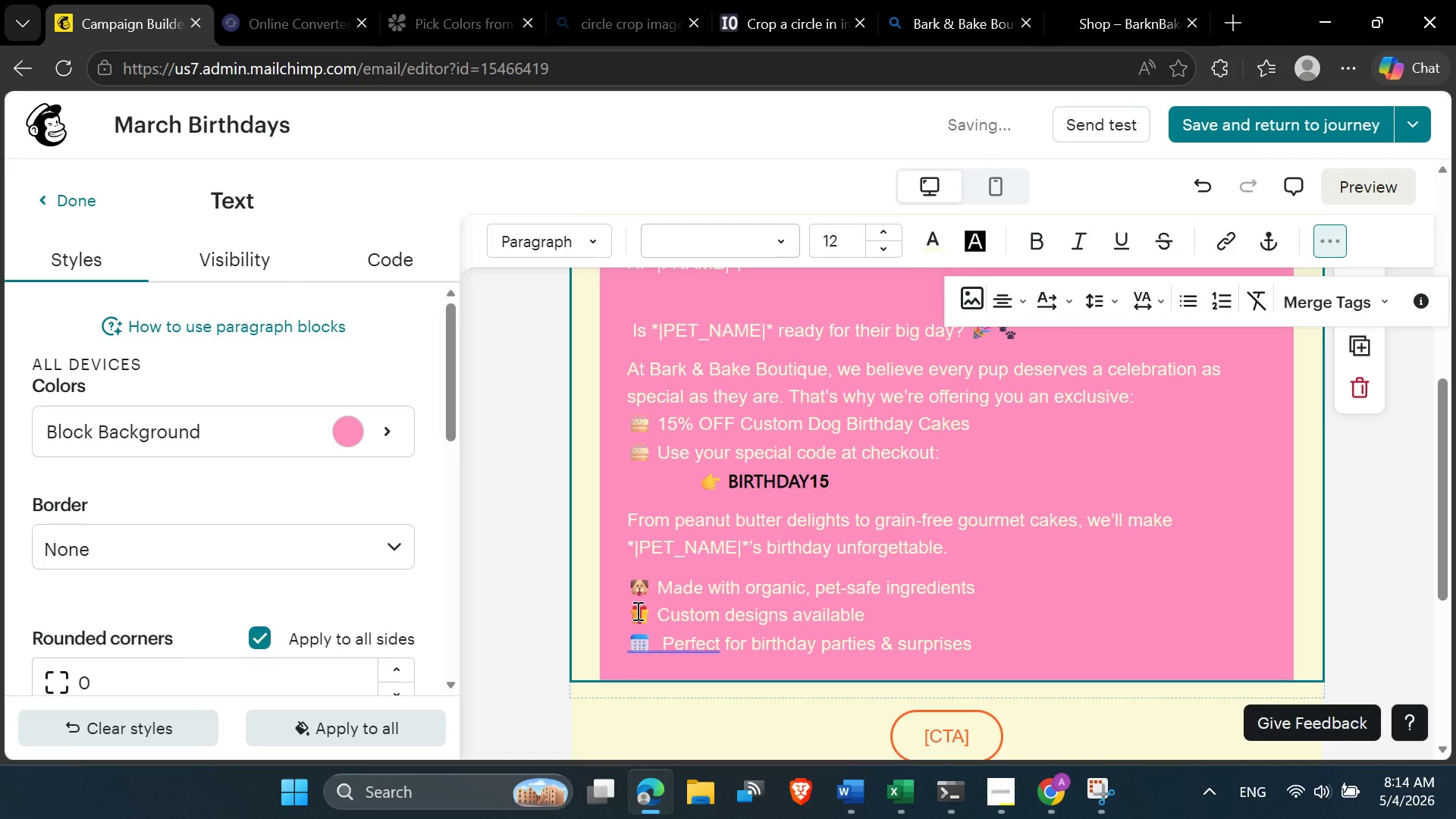 
key(ArrowDown)
 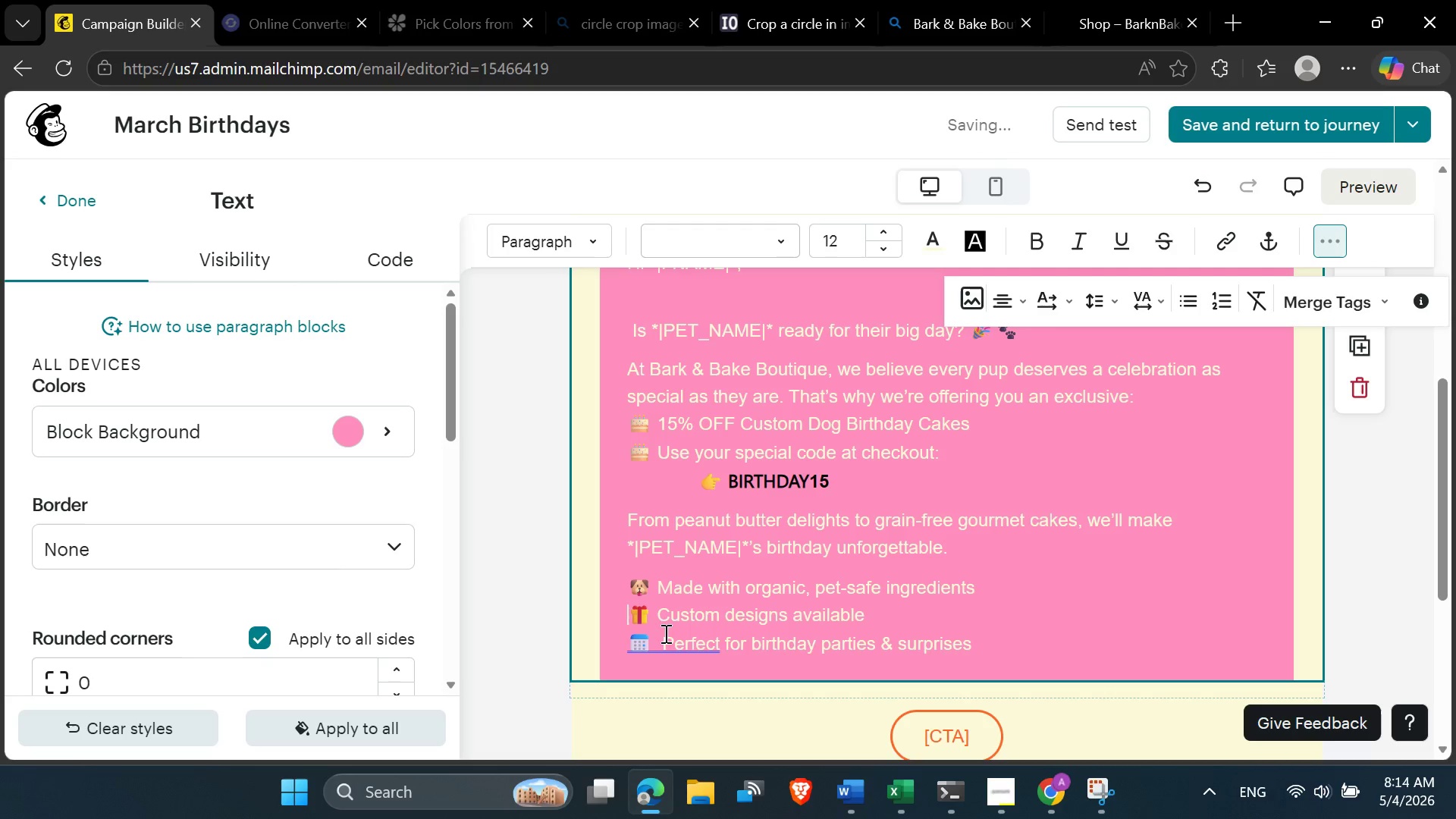 
left_click([664, 639])
 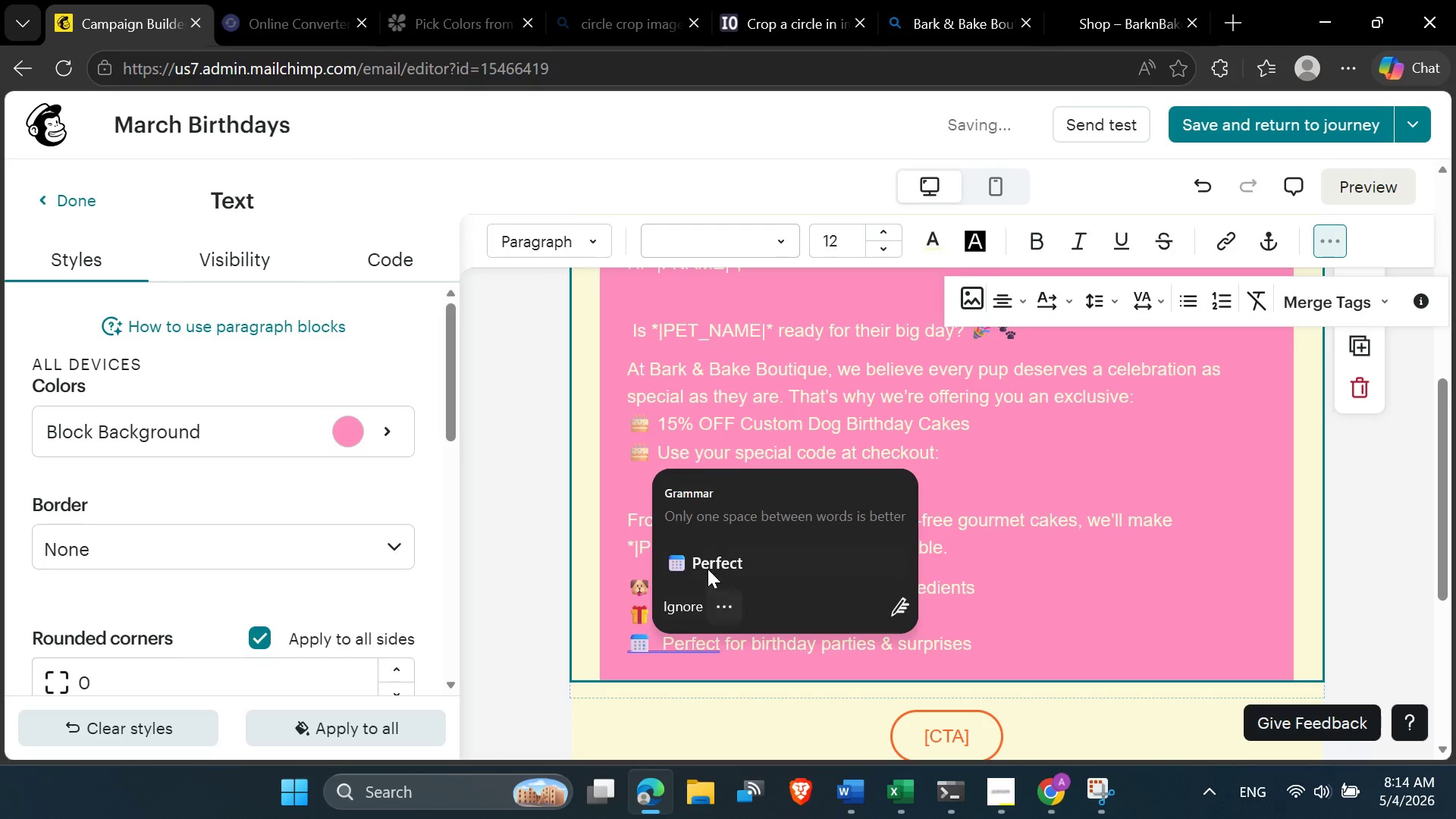 
left_click([710, 563])
 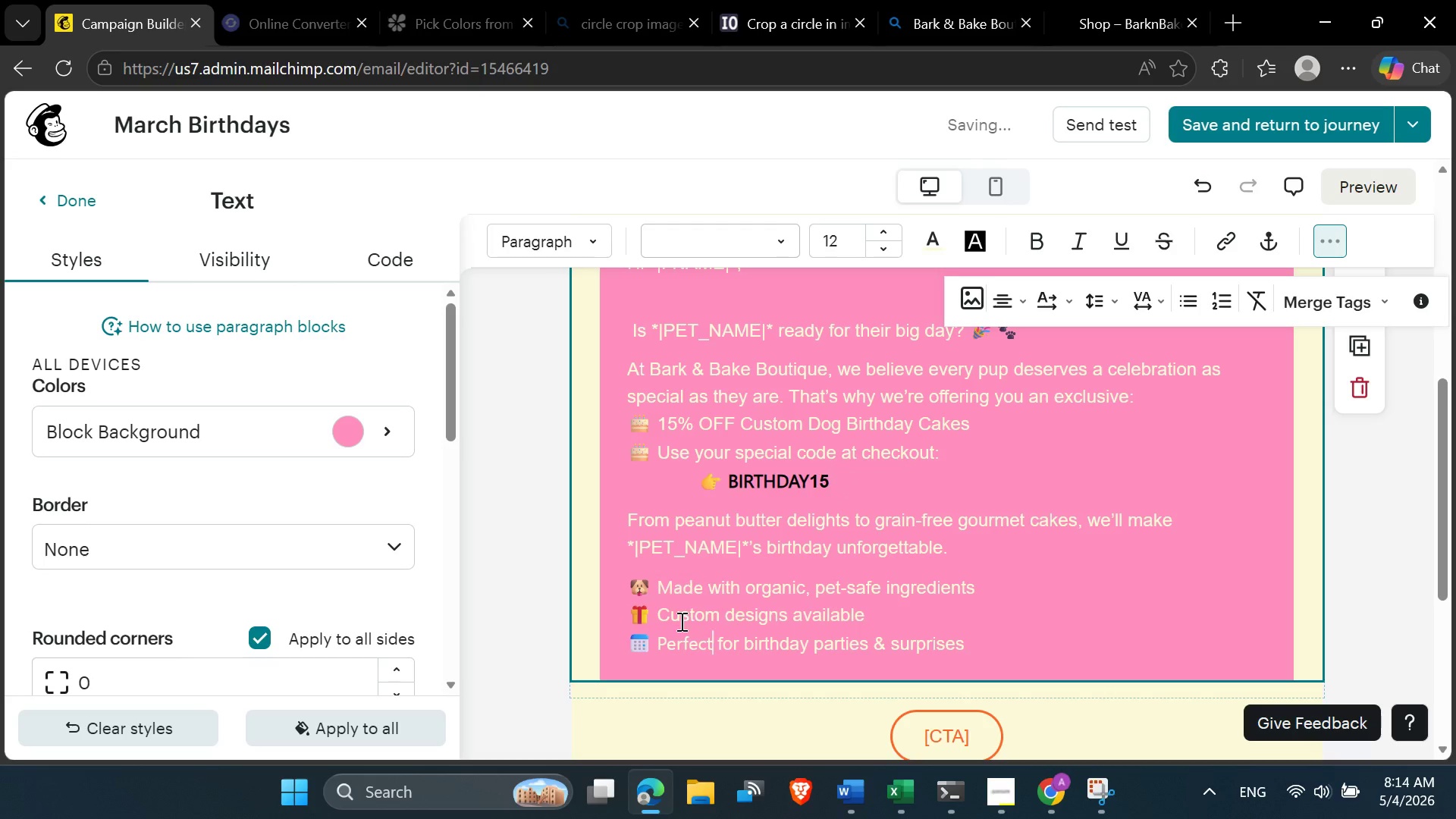 
left_click([680, 621])
 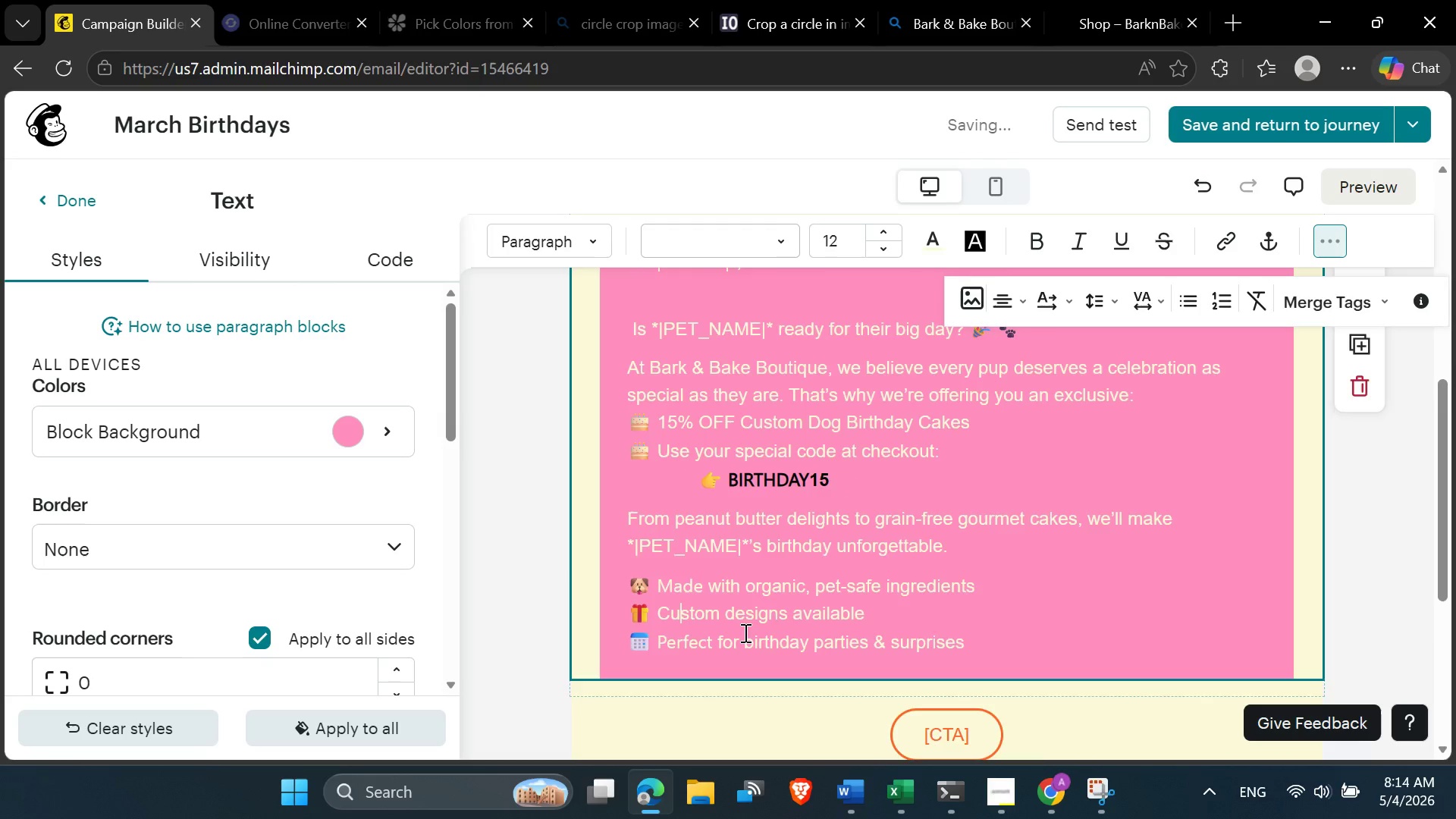 
scroll: coordinate [745, 626], scroll_direction: down, amount: 1.0
 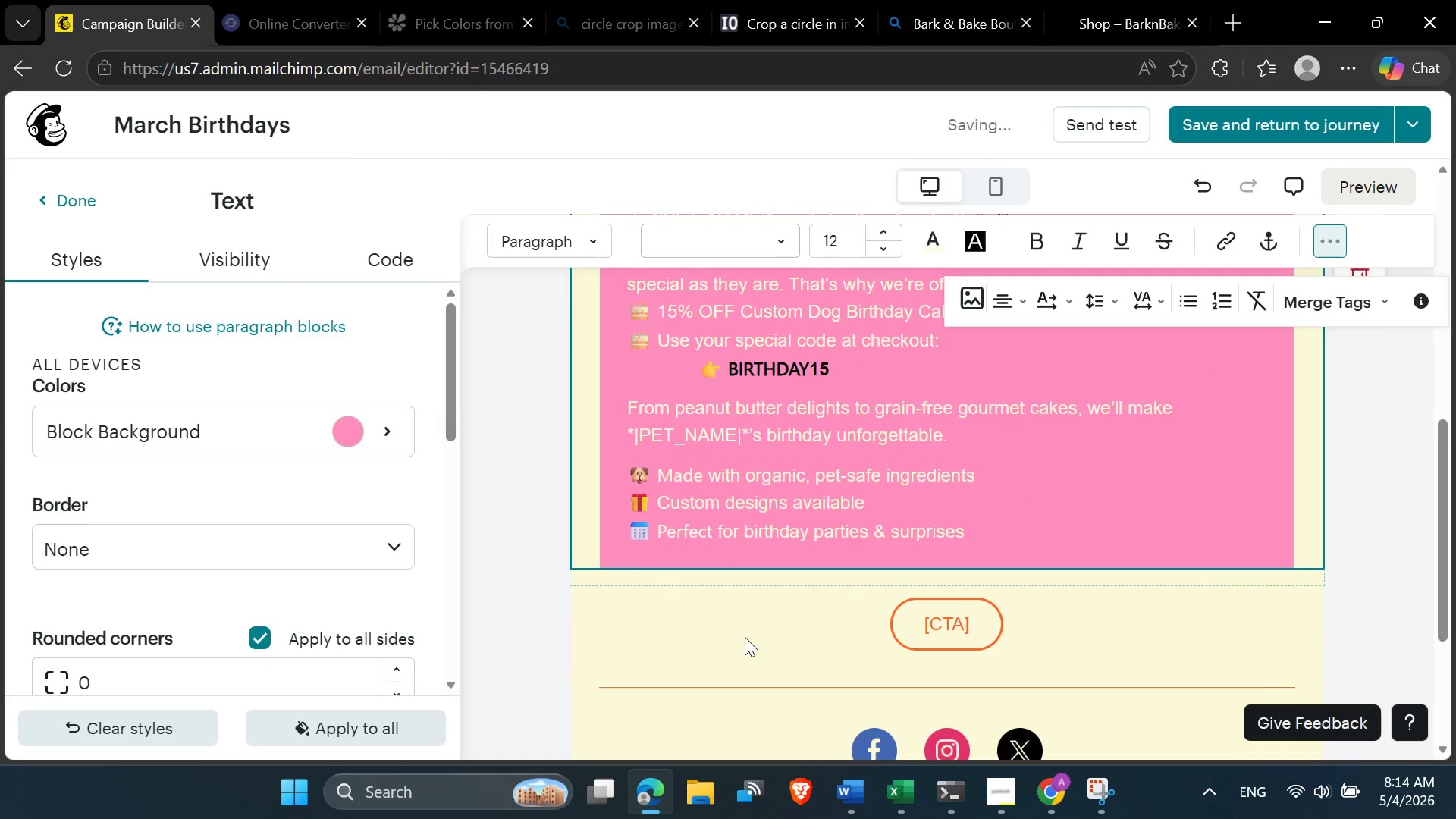 
scroll: coordinate [744, 639], scroll_direction: up, amount: 7.0
 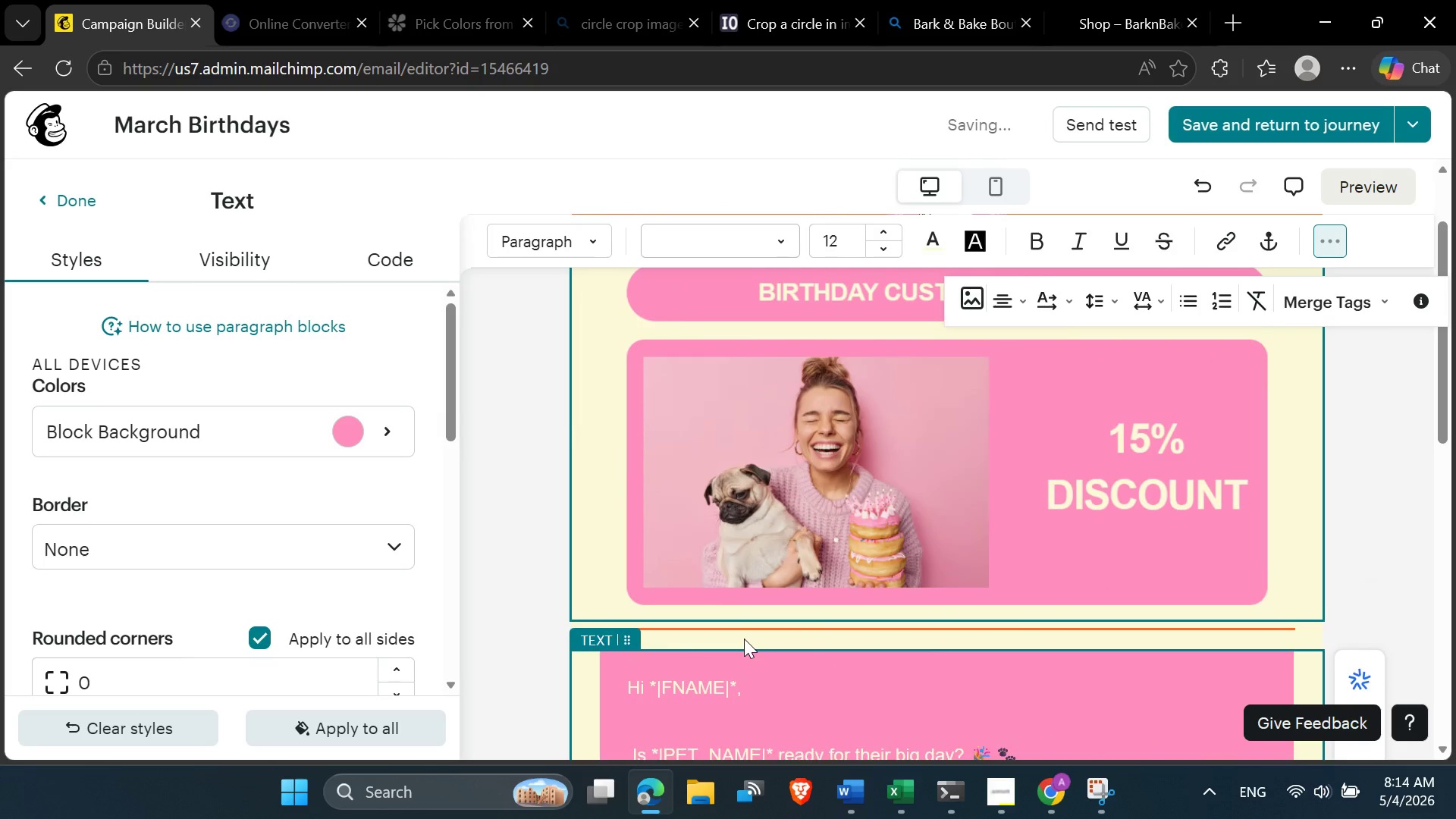 
scroll: coordinate [145, 583], scroll_direction: down, amount: 11.0
 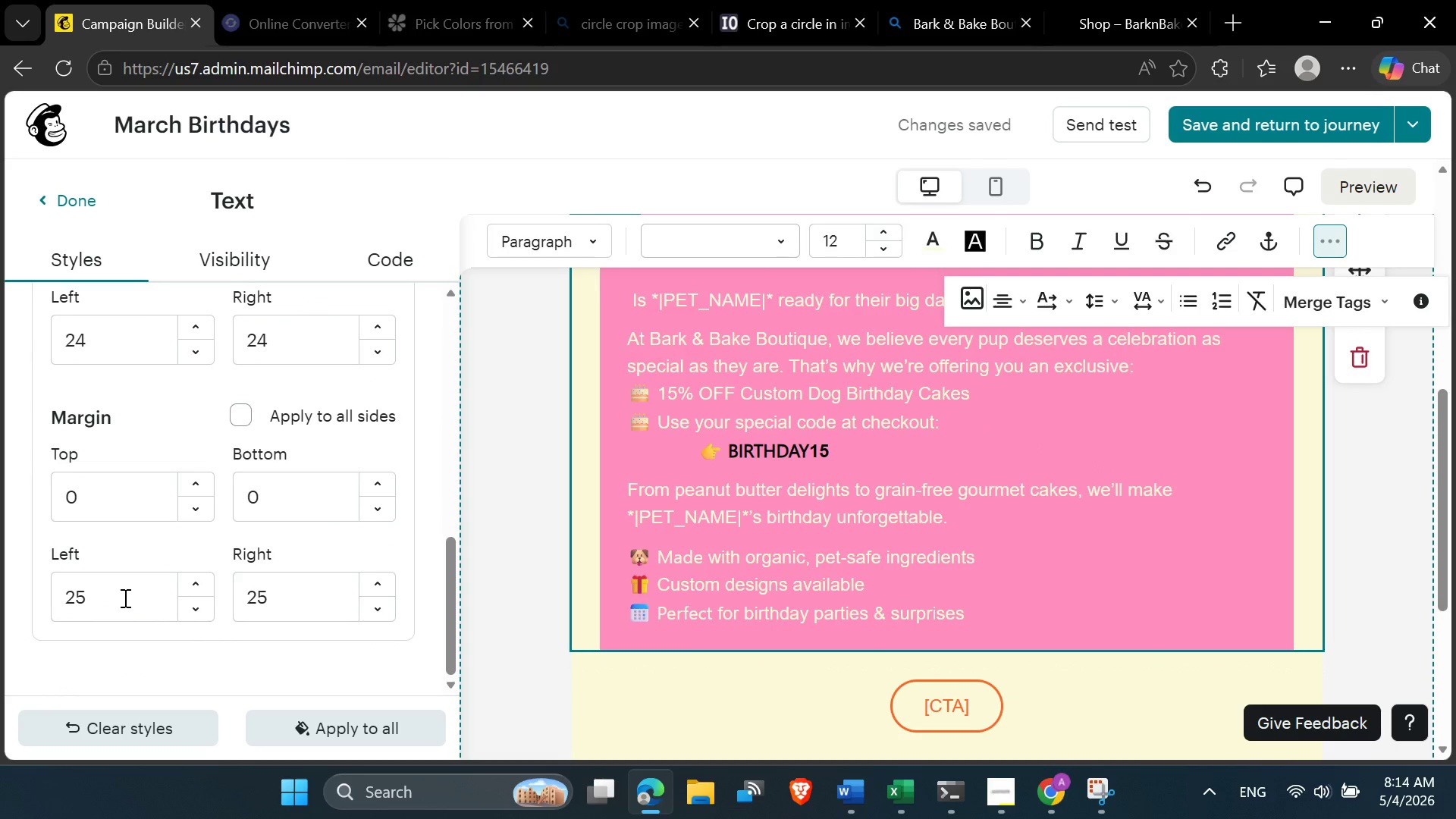 
left_click_drag(start_coordinate=[117, 596], to_coordinate=[61, 596])
 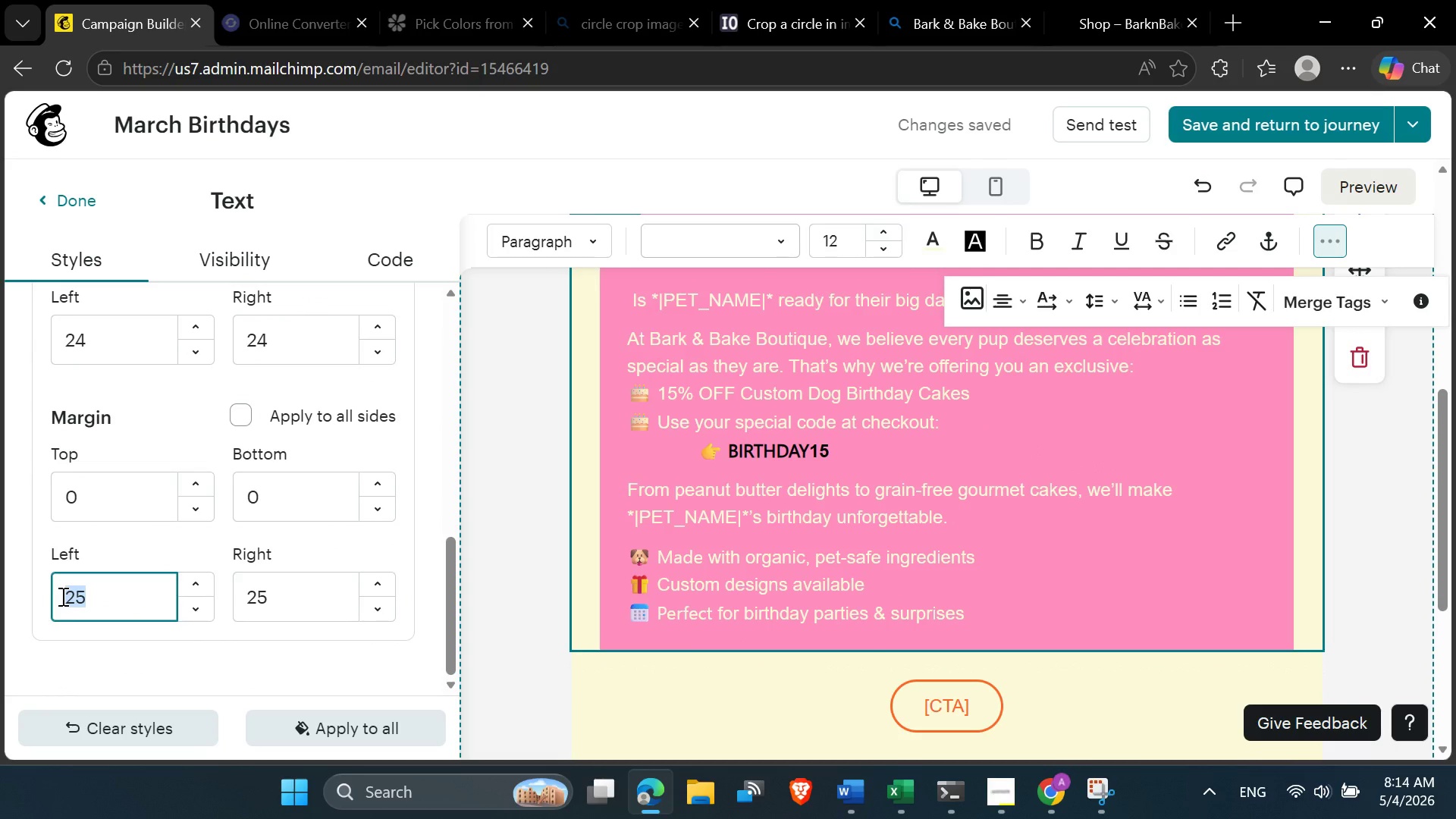 
type(30)
 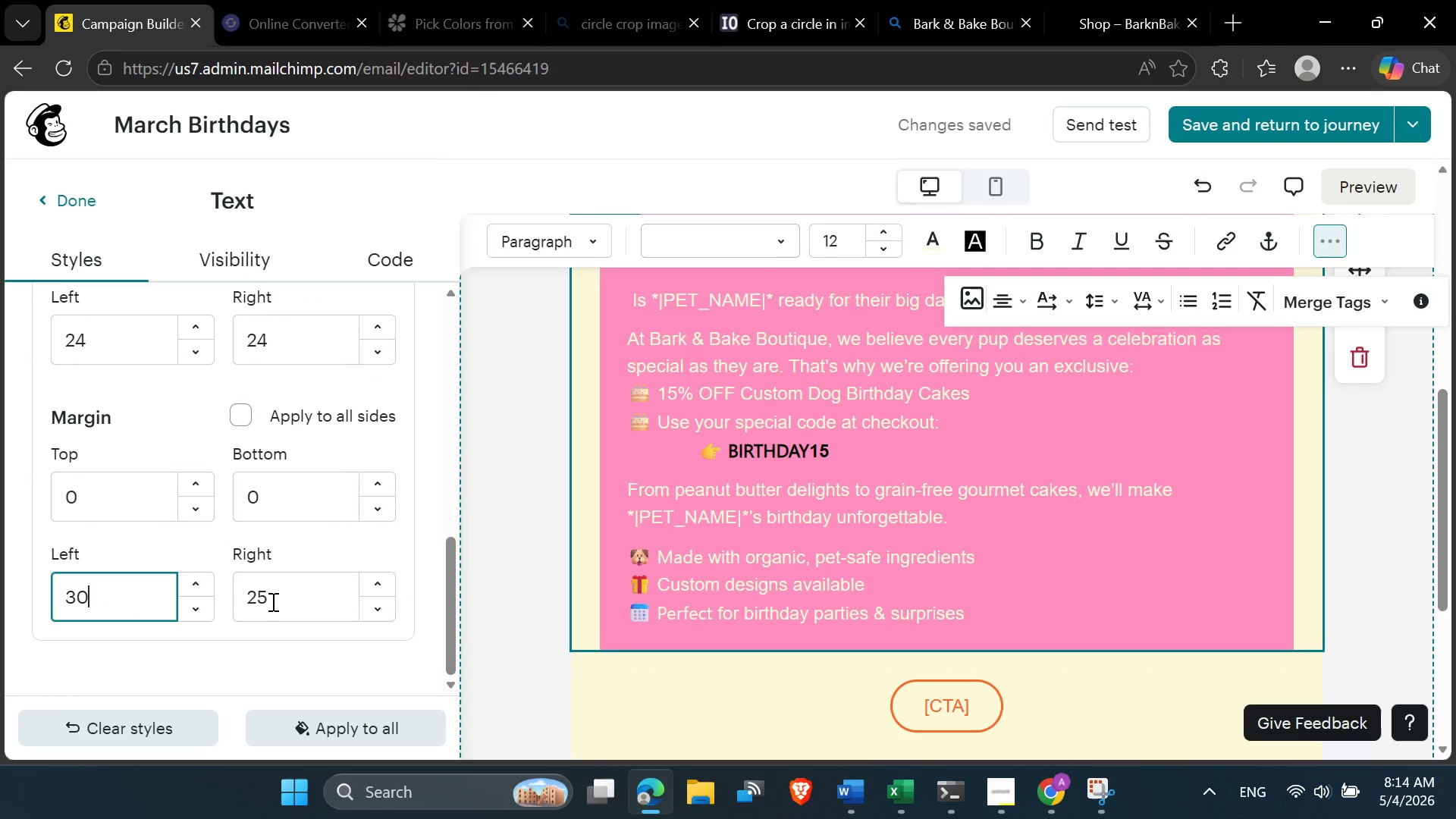 
left_click_drag(start_coordinate=[273, 602], to_coordinate=[246, 598])
 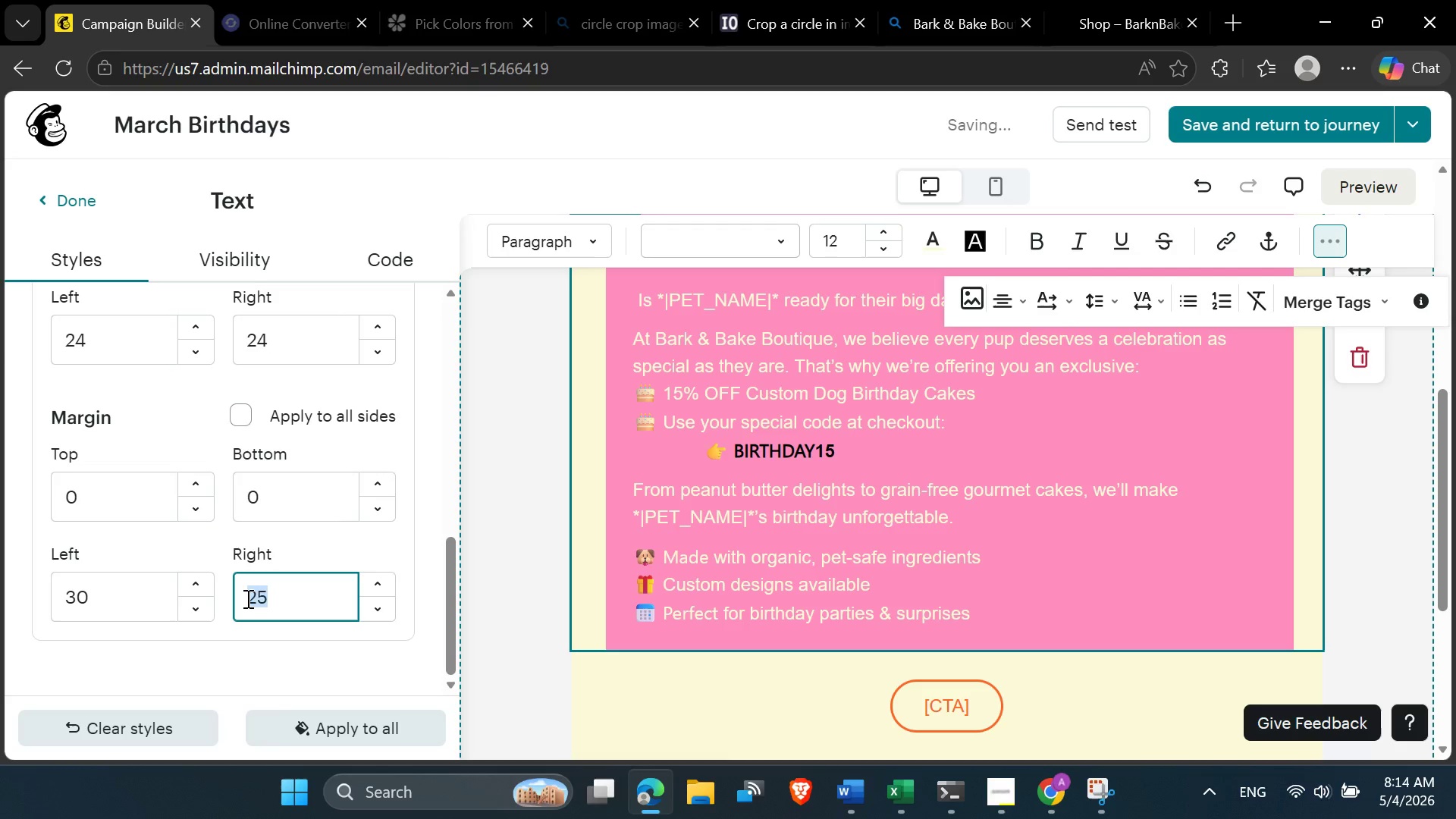 
type(30)
 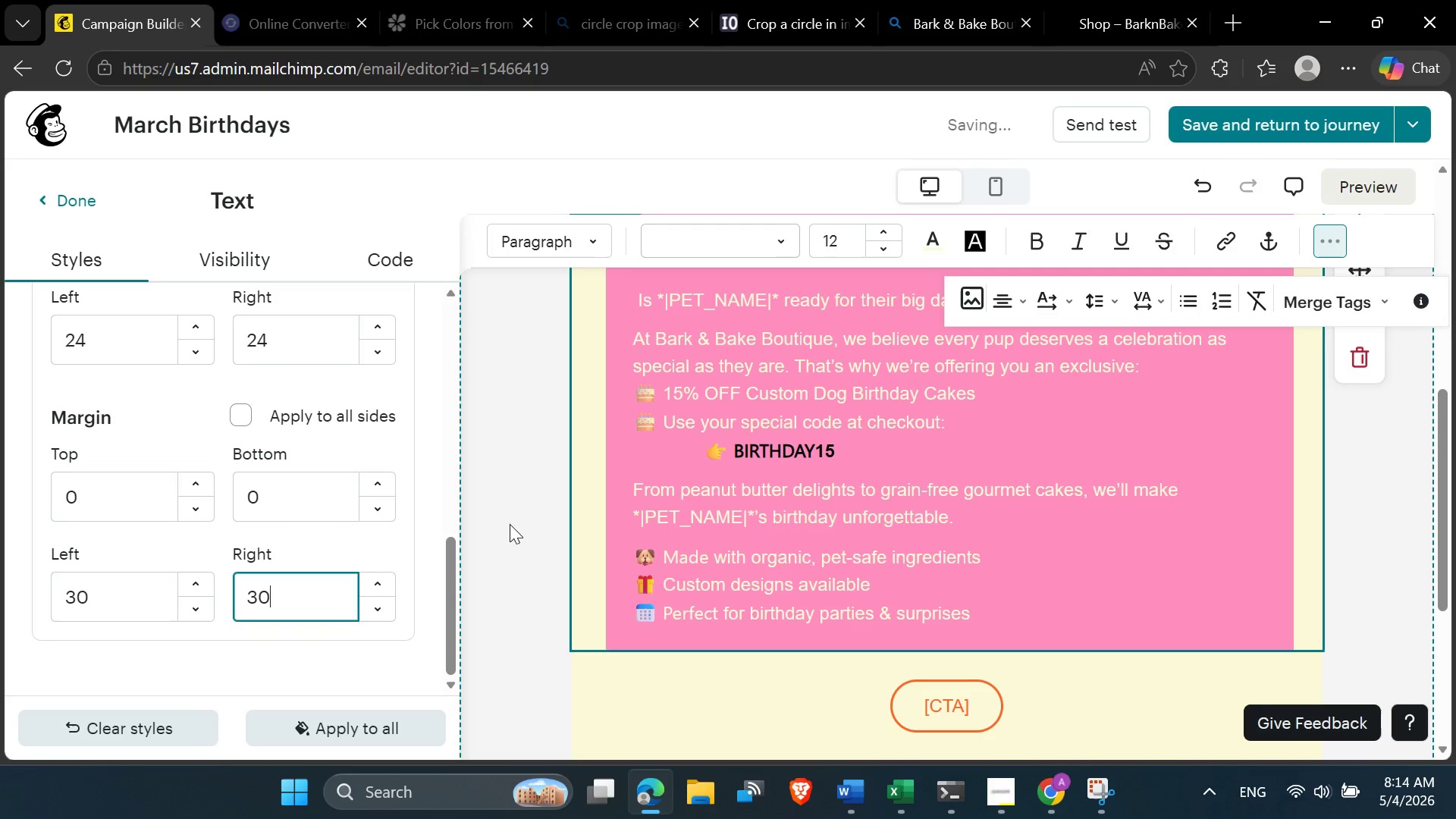 
left_click([510, 524])
 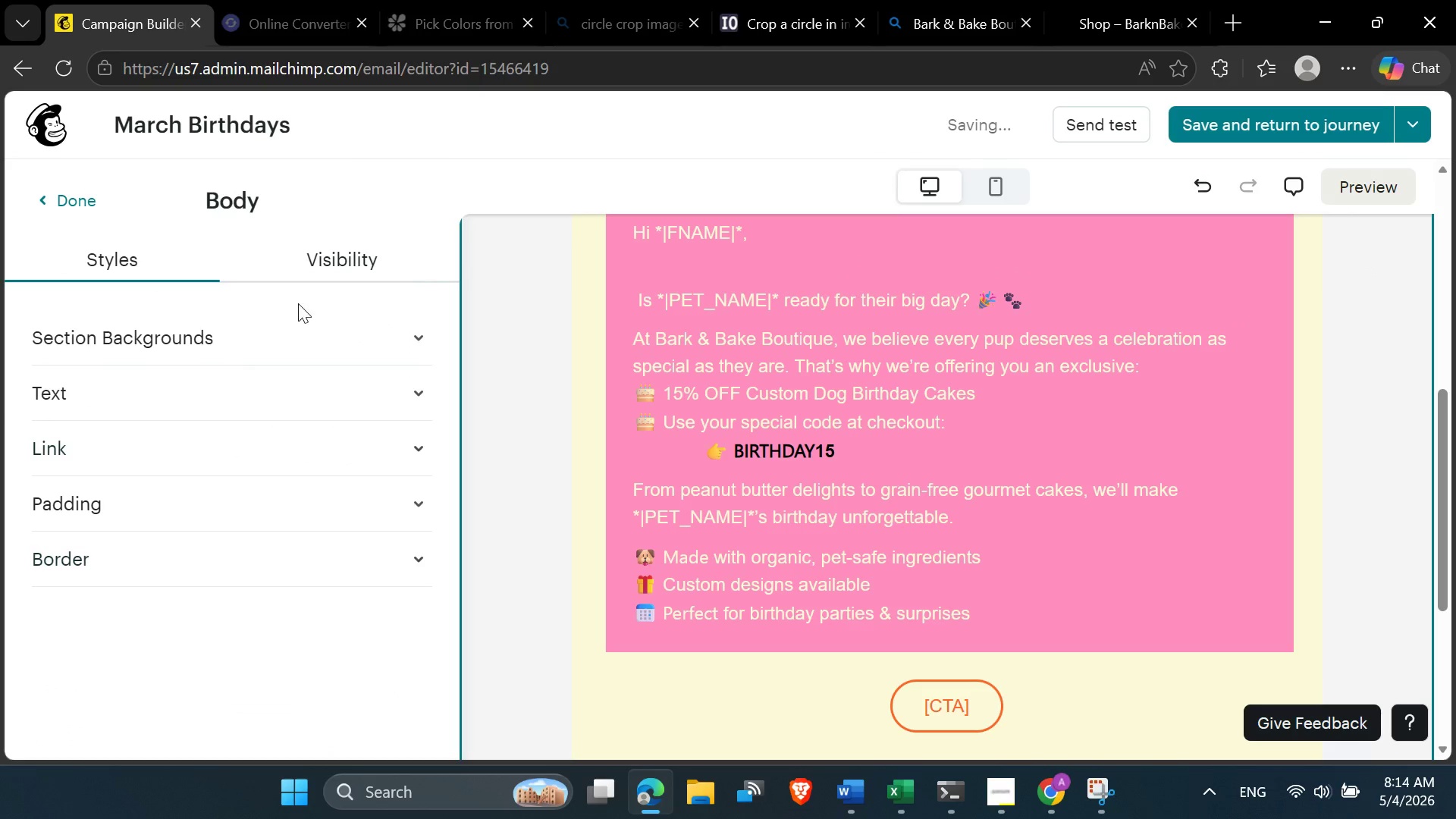 
left_click([672, 463])
 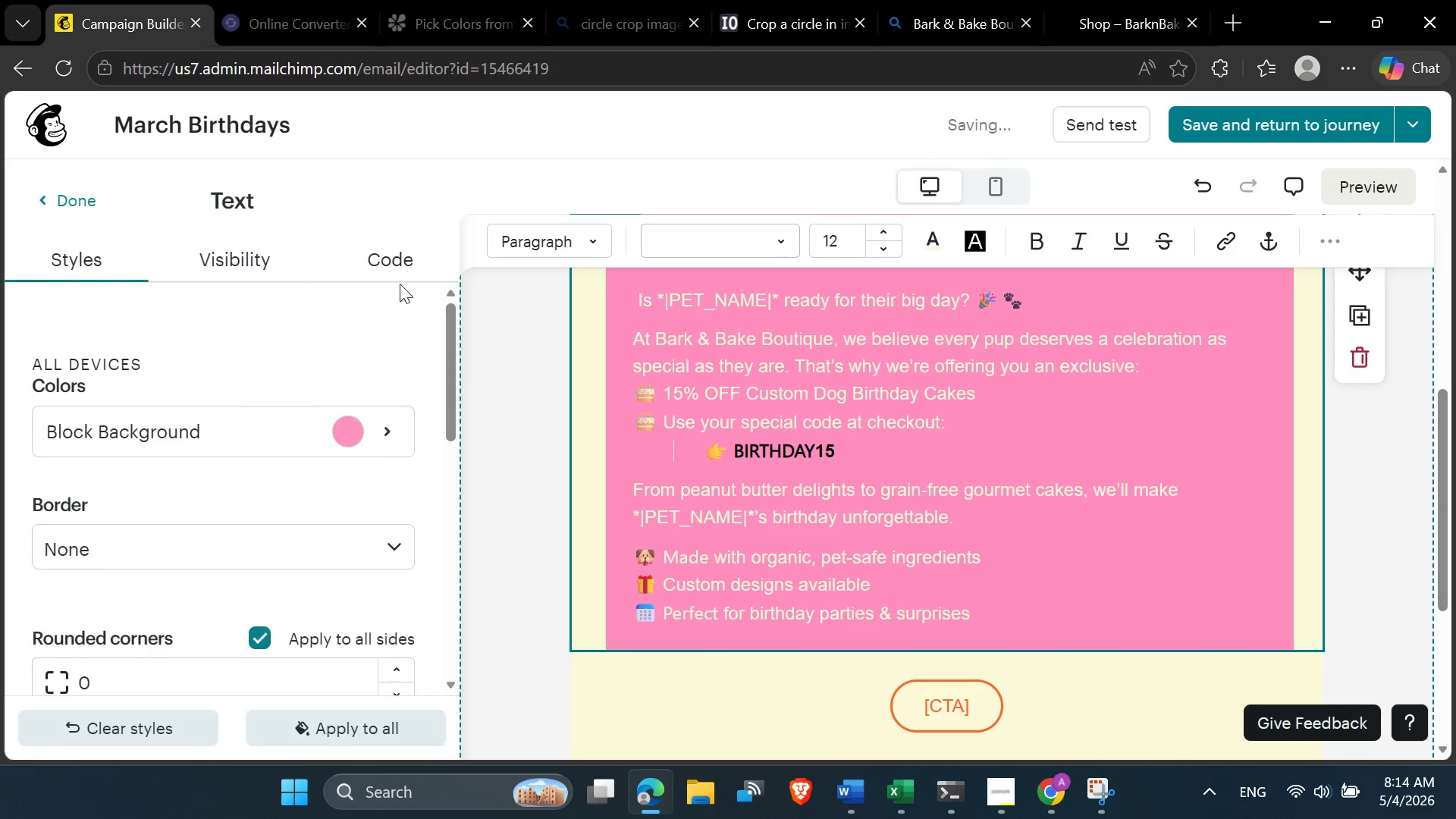 
scroll: coordinate [293, 570], scroll_direction: down, amount: 8.0
 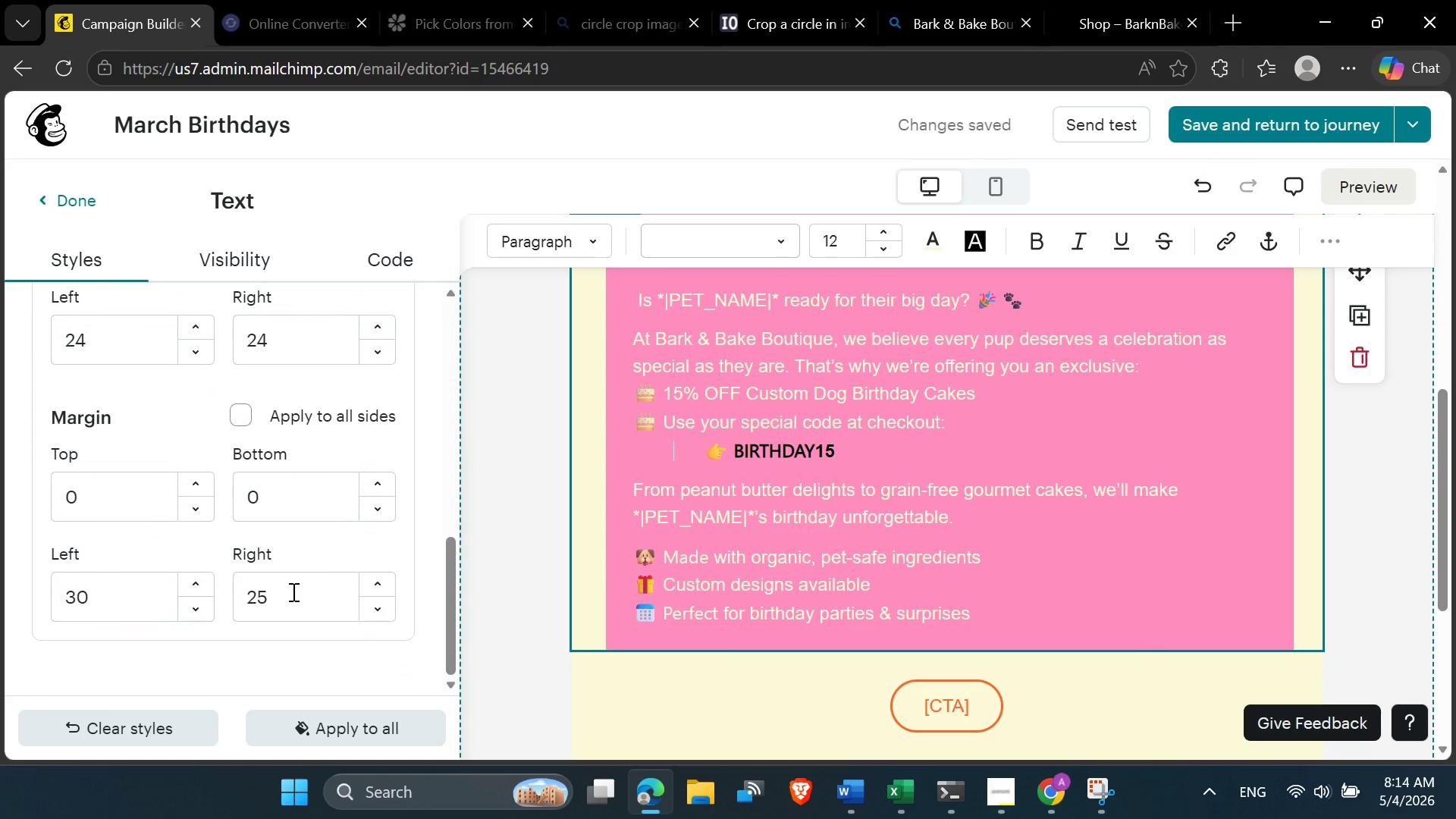 
left_click_drag(start_coordinate=[290, 592], to_coordinate=[249, 585])
 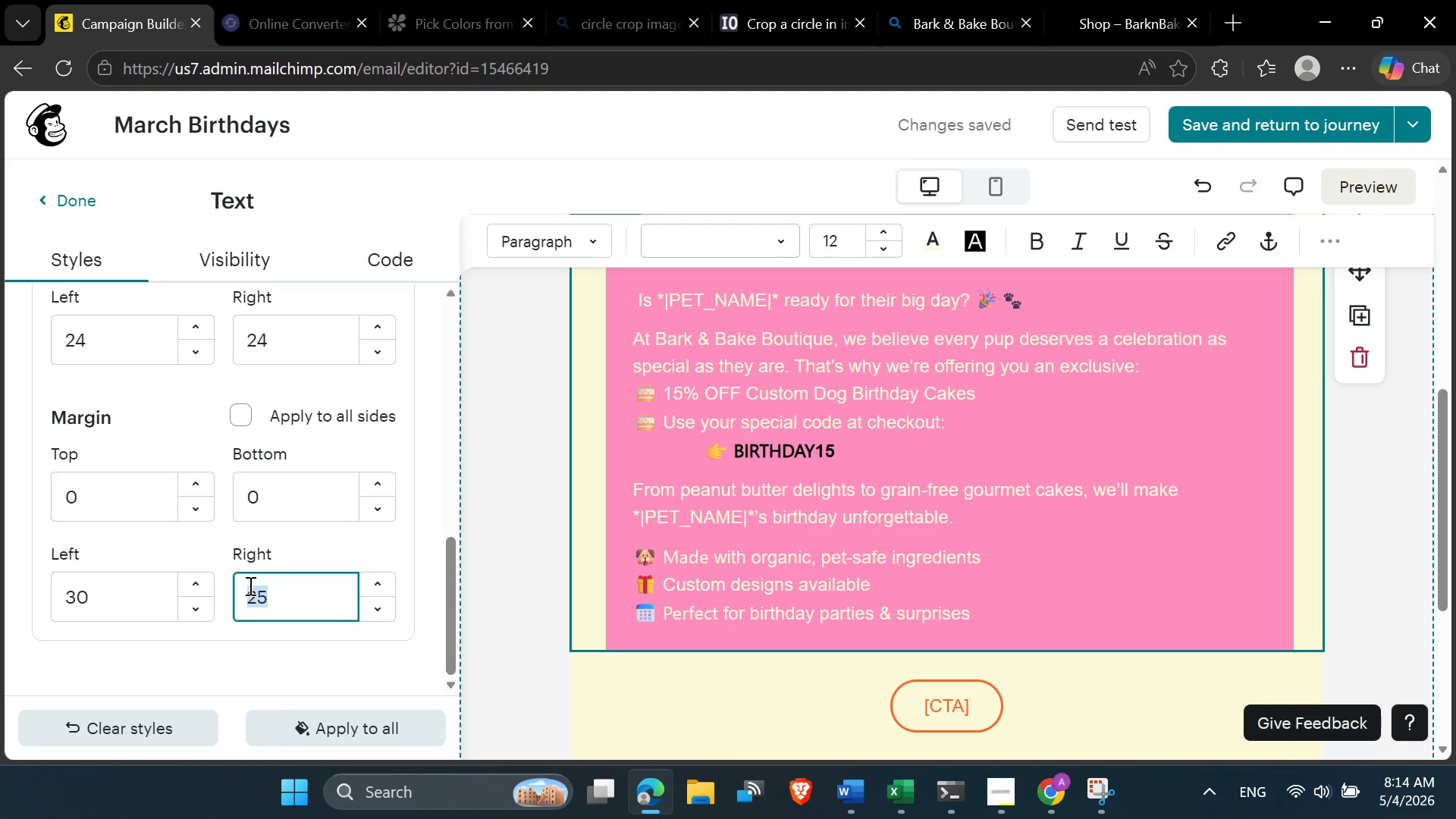 
type(30)
 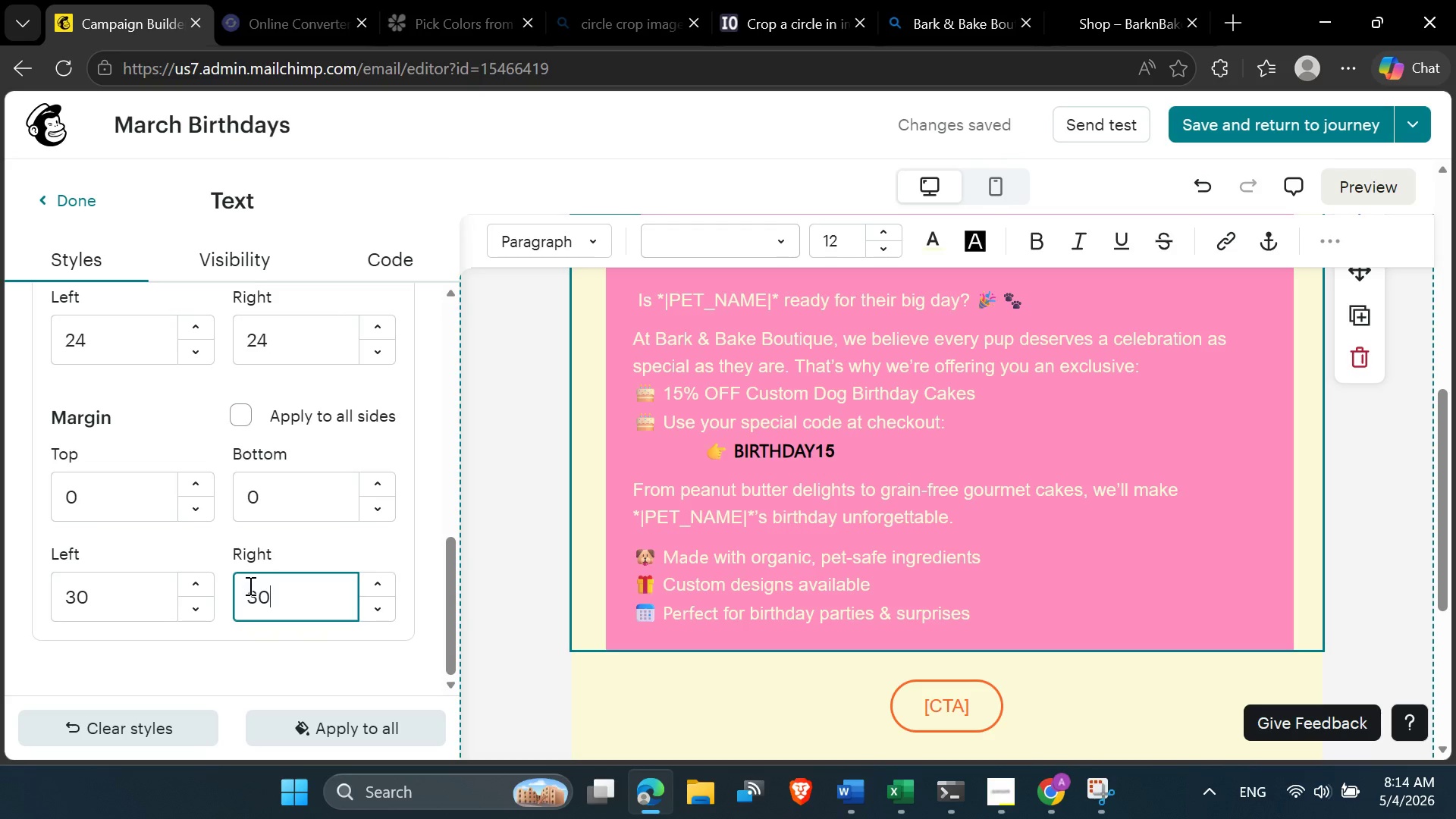 
key(Enter)
 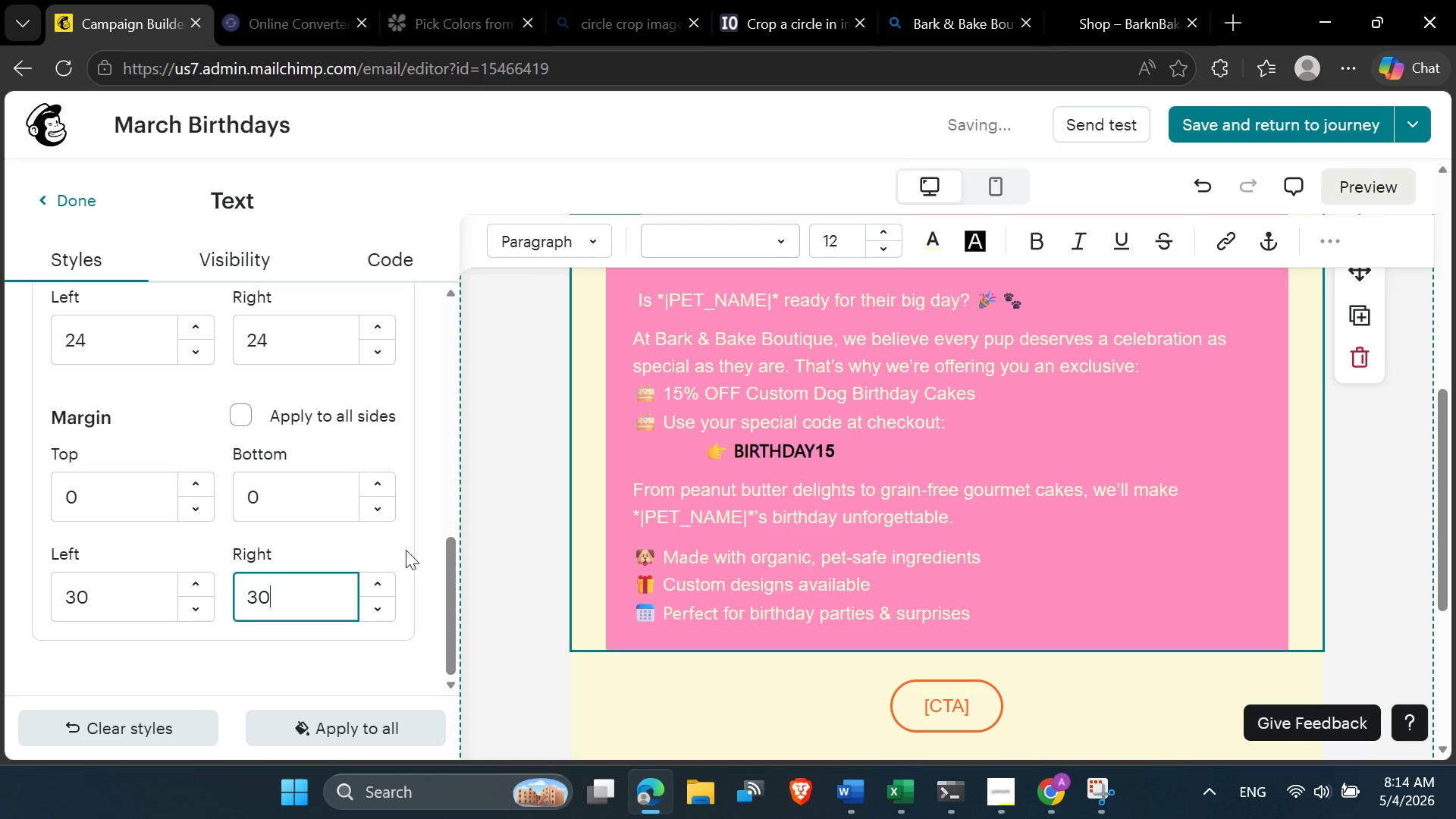 
left_click([481, 530])
 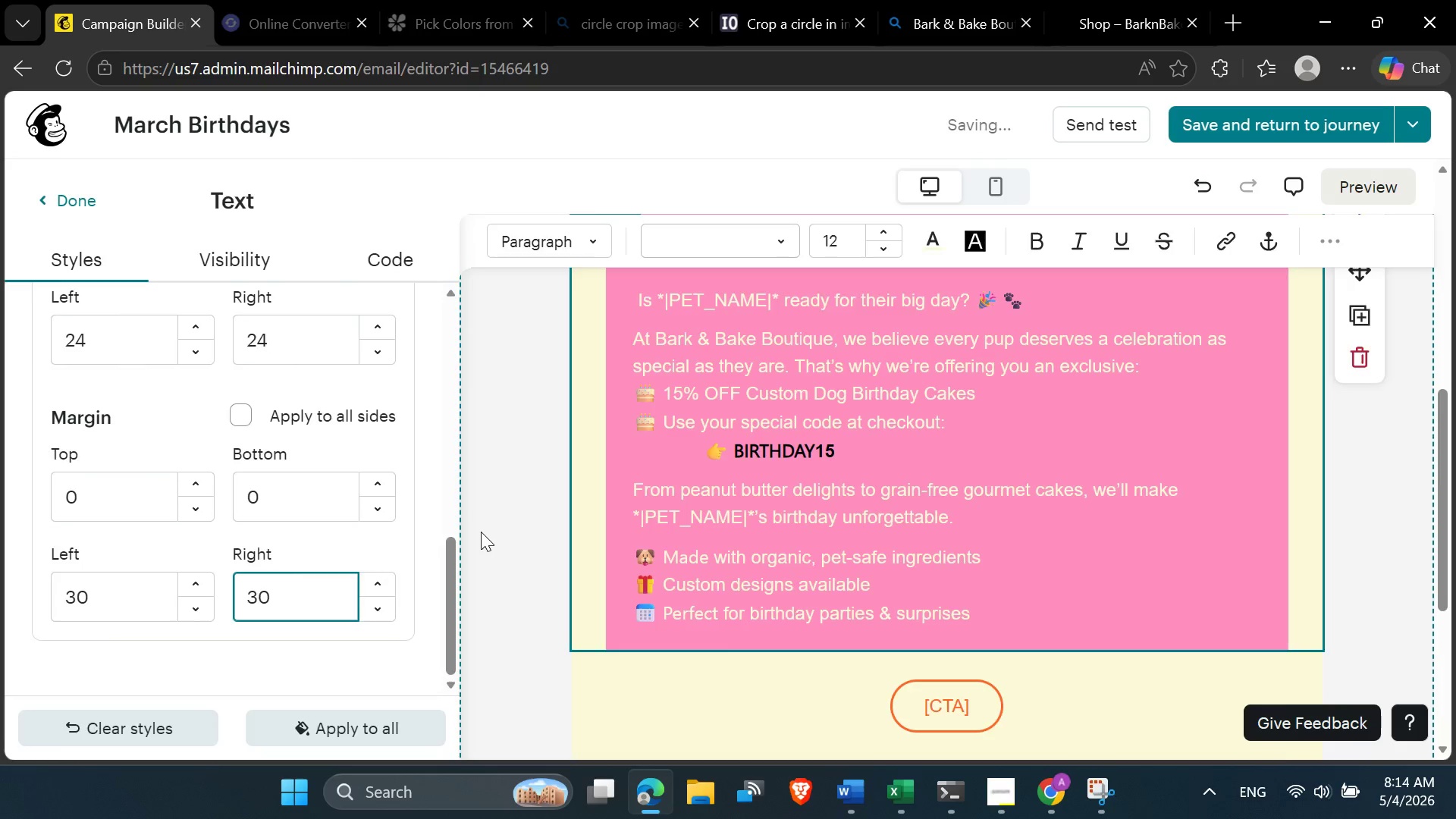 
scroll: coordinate [481, 532], scroll_direction: up, amount: 3.0
 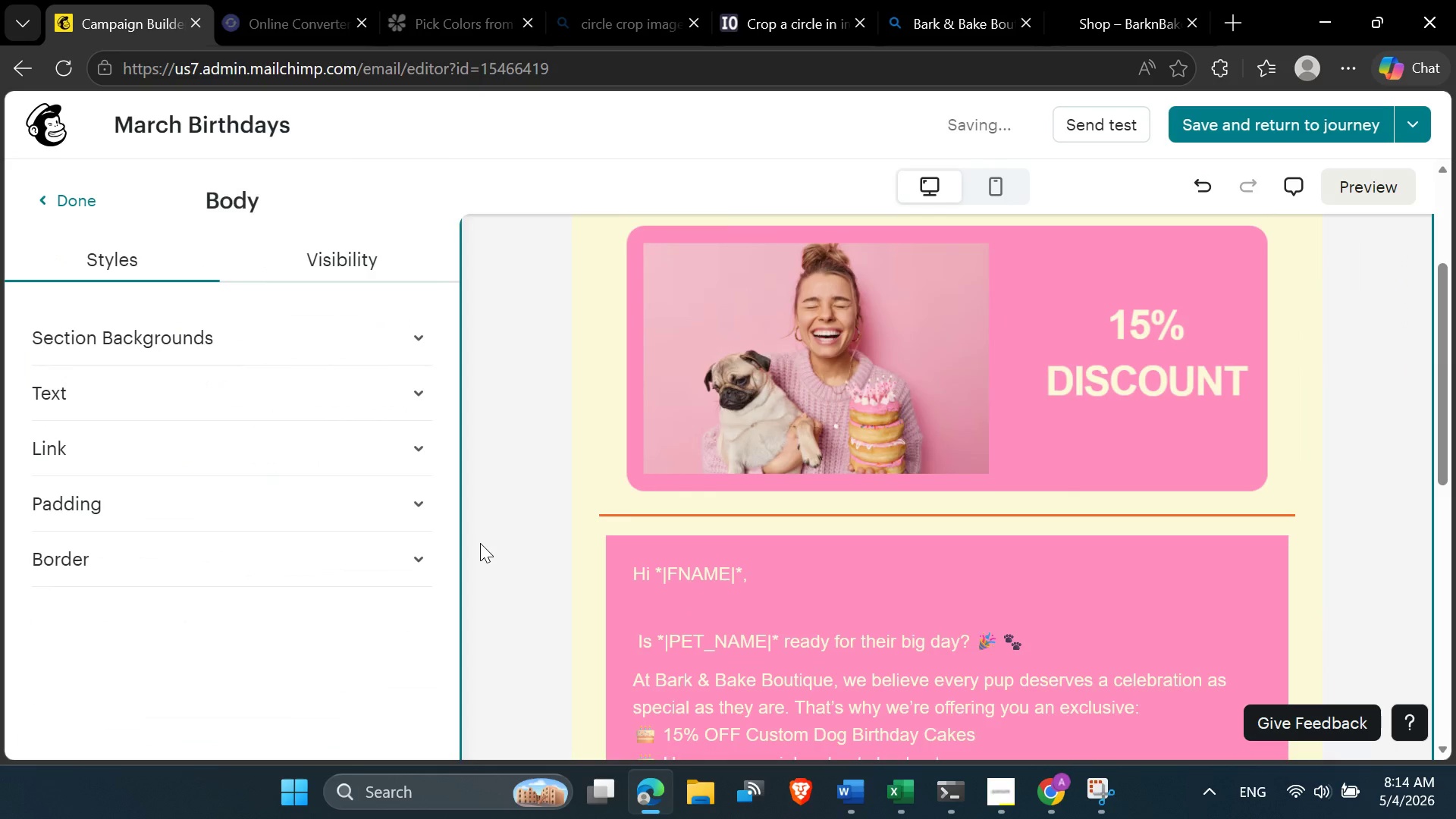 
scroll: coordinate [479, 545], scroll_direction: down, amount: 4.0
 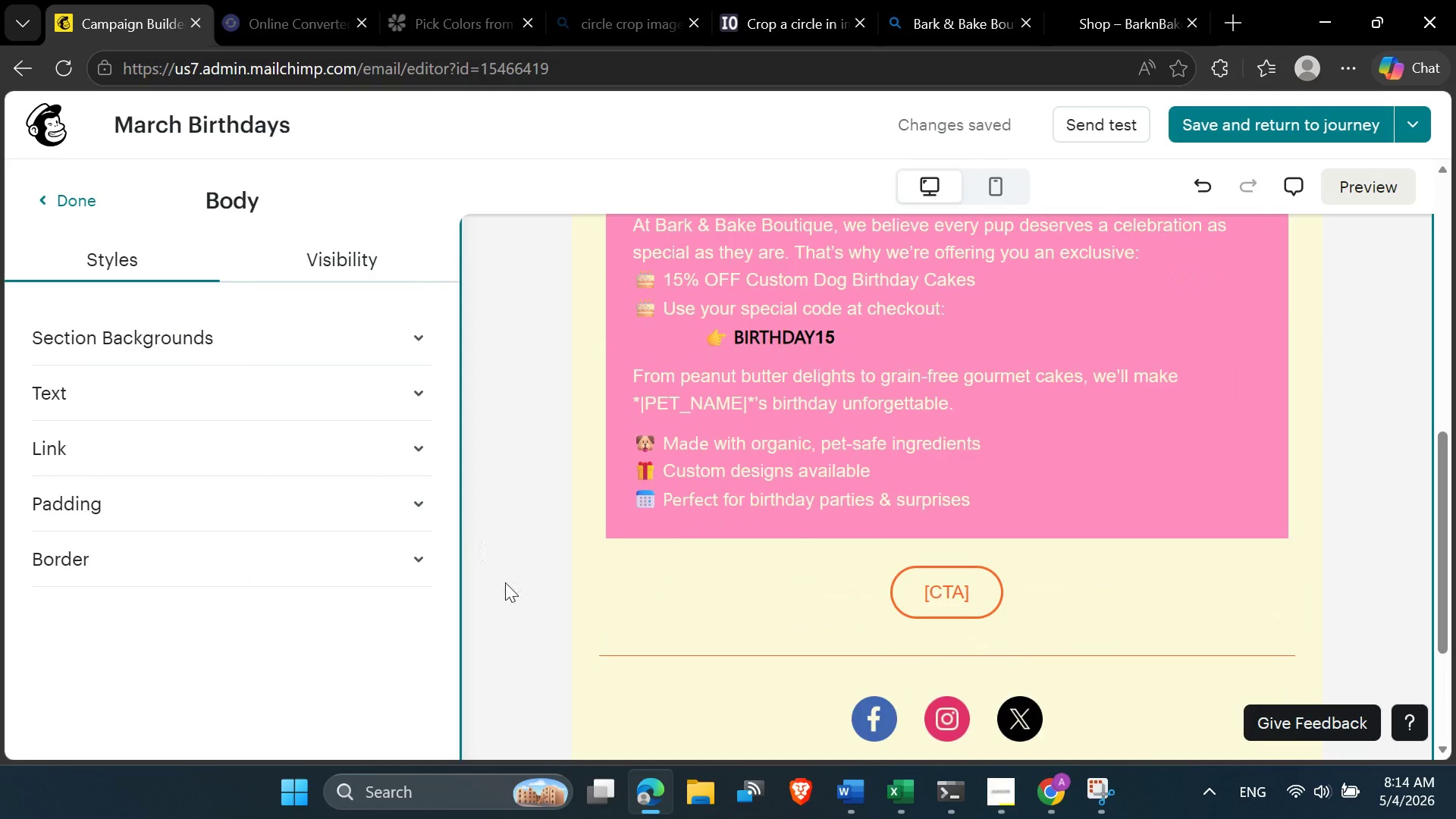 
left_click([507, 585])
 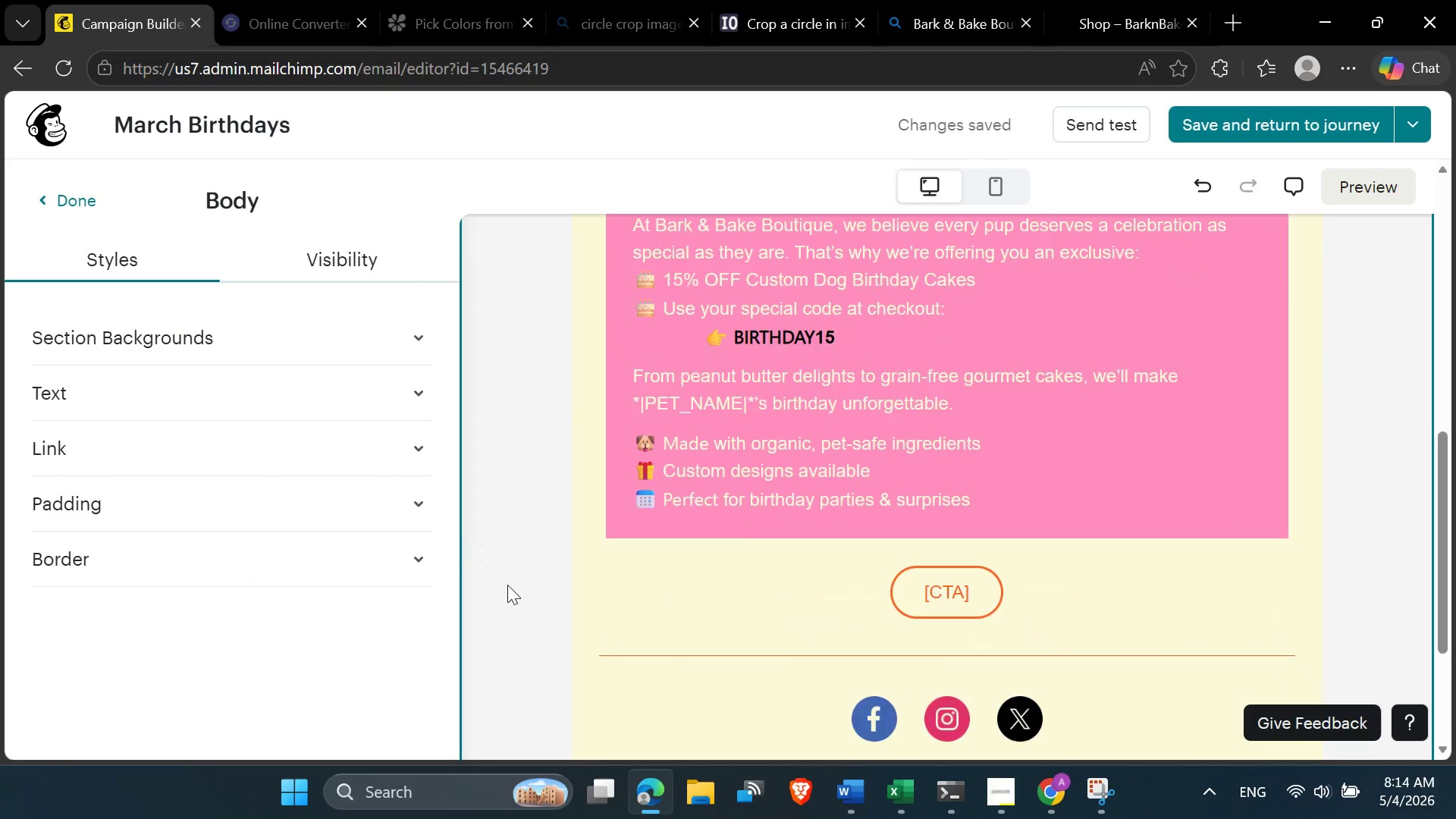 
scroll: coordinate [507, 585], scroll_direction: up, amount: 1.0
 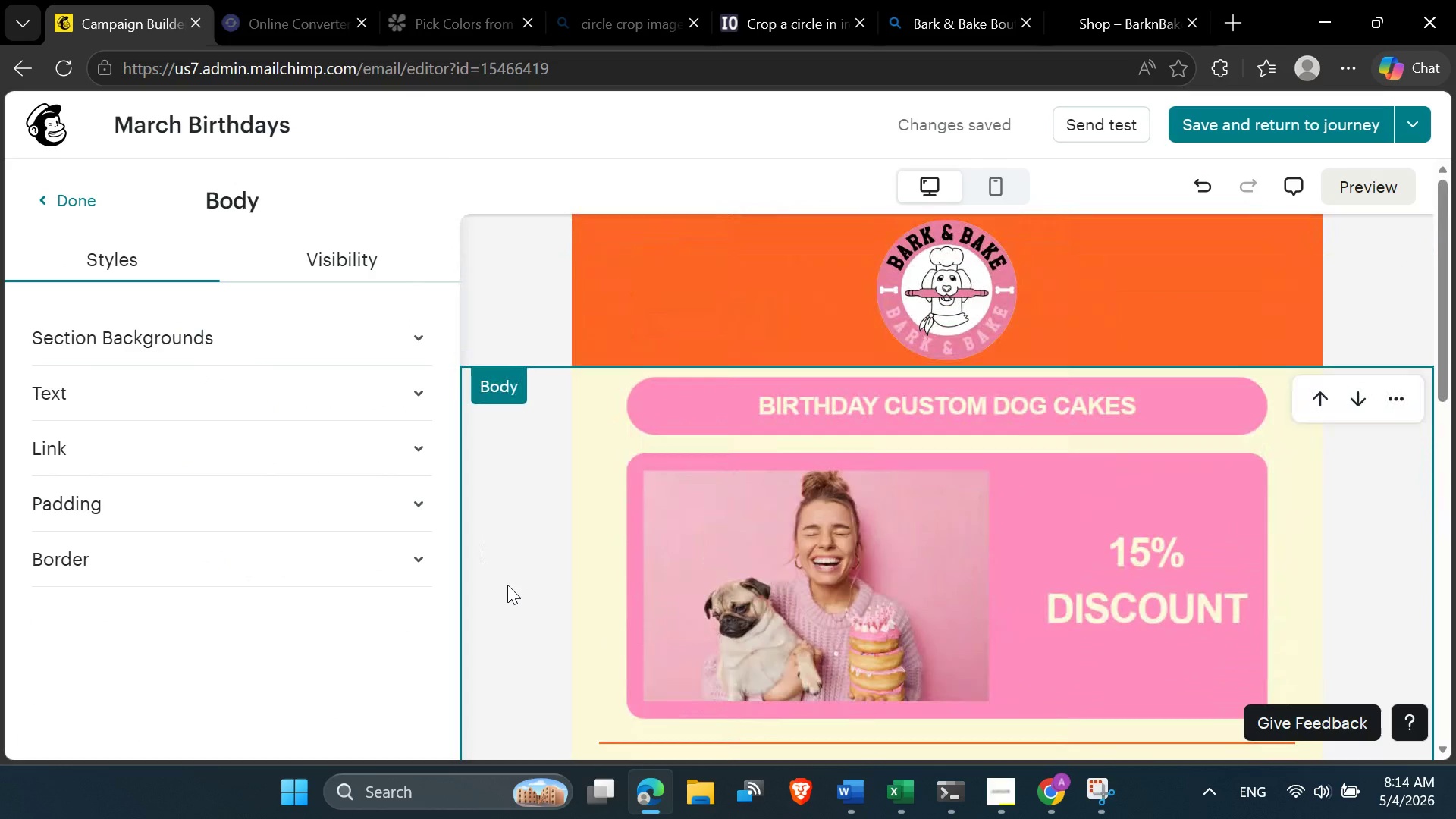 
scroll: coordinate [630, 563], scroll_direction: down, amount: 6.0
 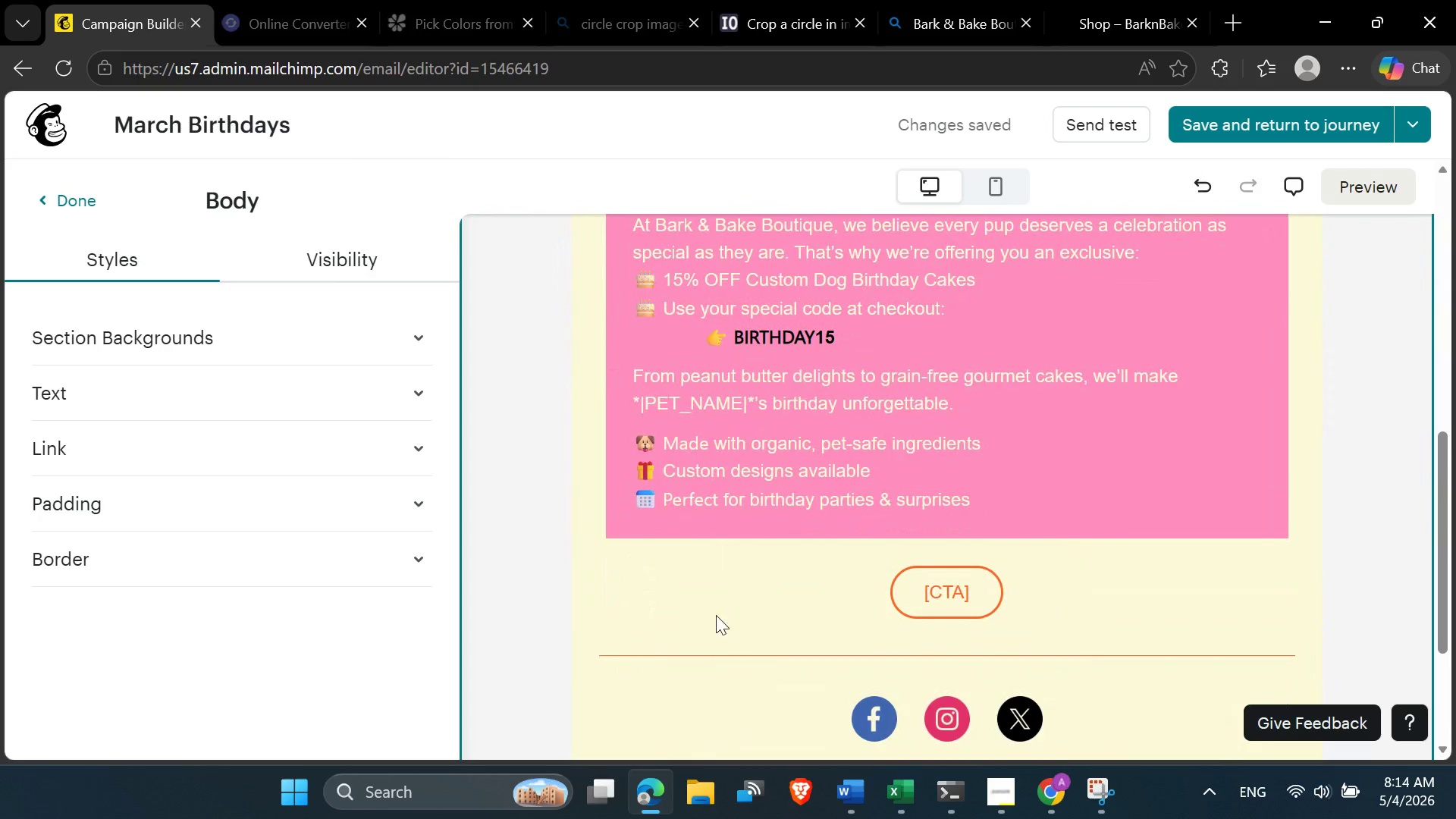 
scroll: coordinate [779, 604], scroll_direction: up, amount: 5.0
 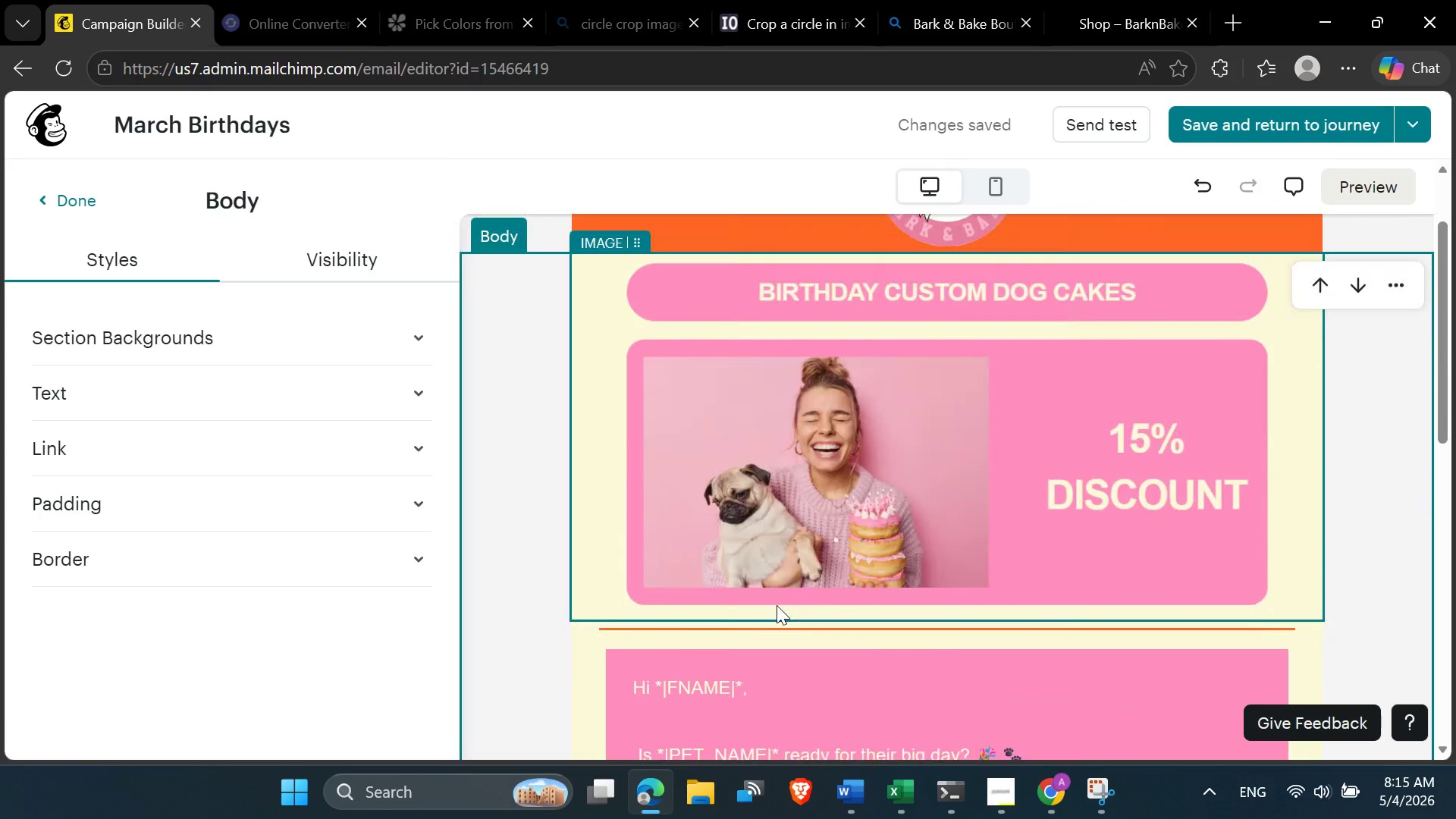 
wait(14.82)
 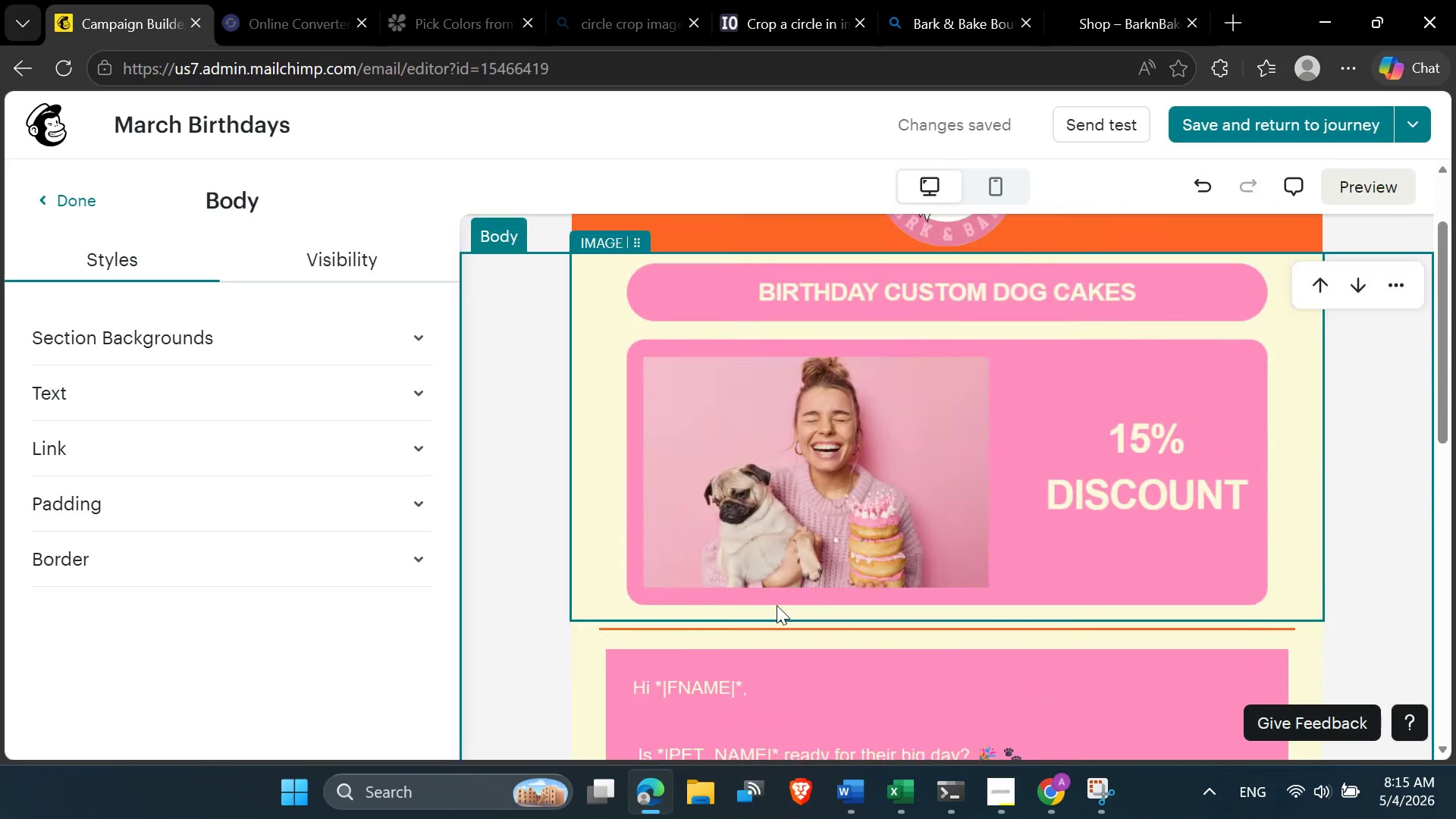 
scroll: coordinate [654, 635], scroll_direction: down, amount: 4.0
 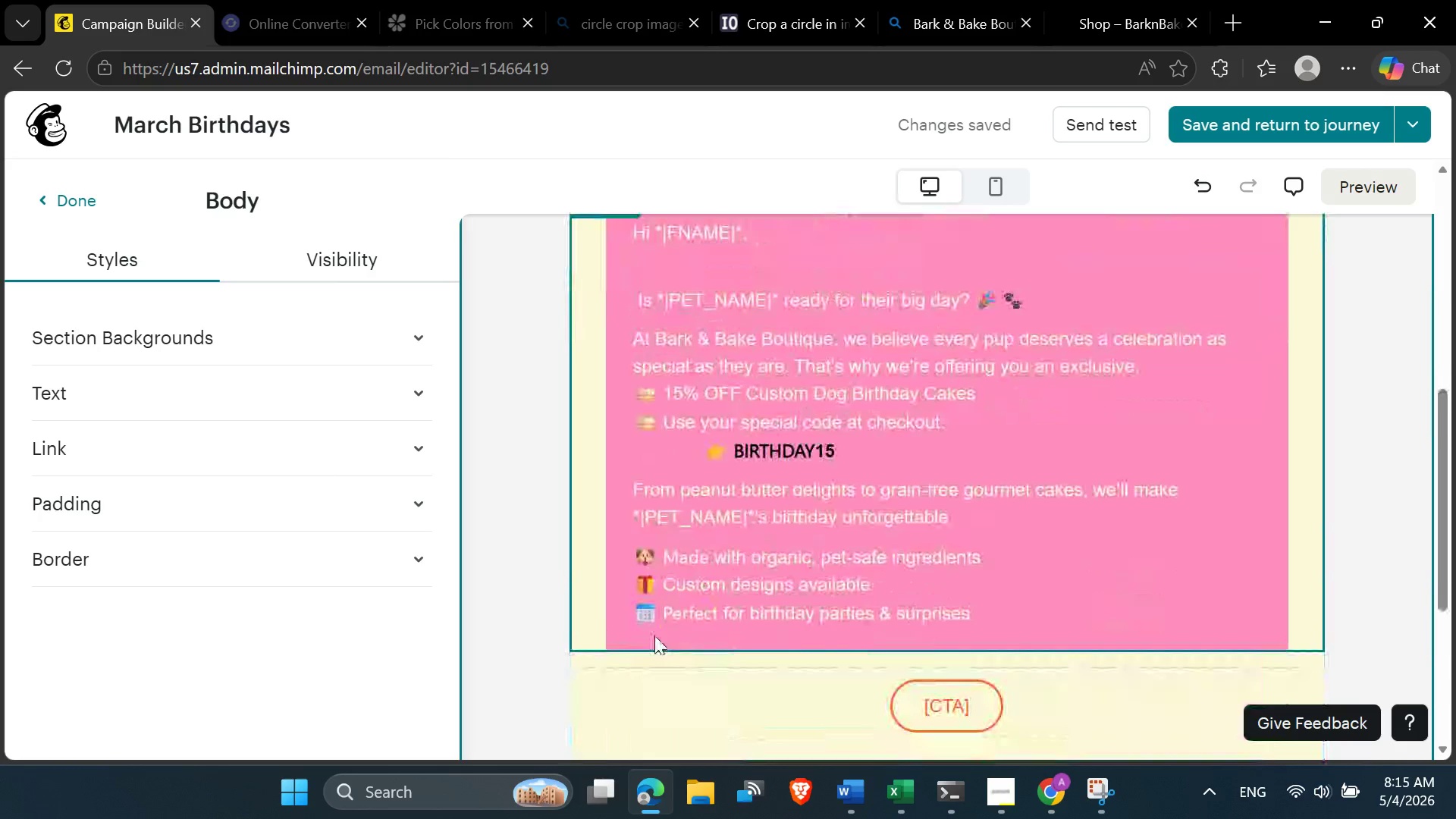 
wait(12.69)
 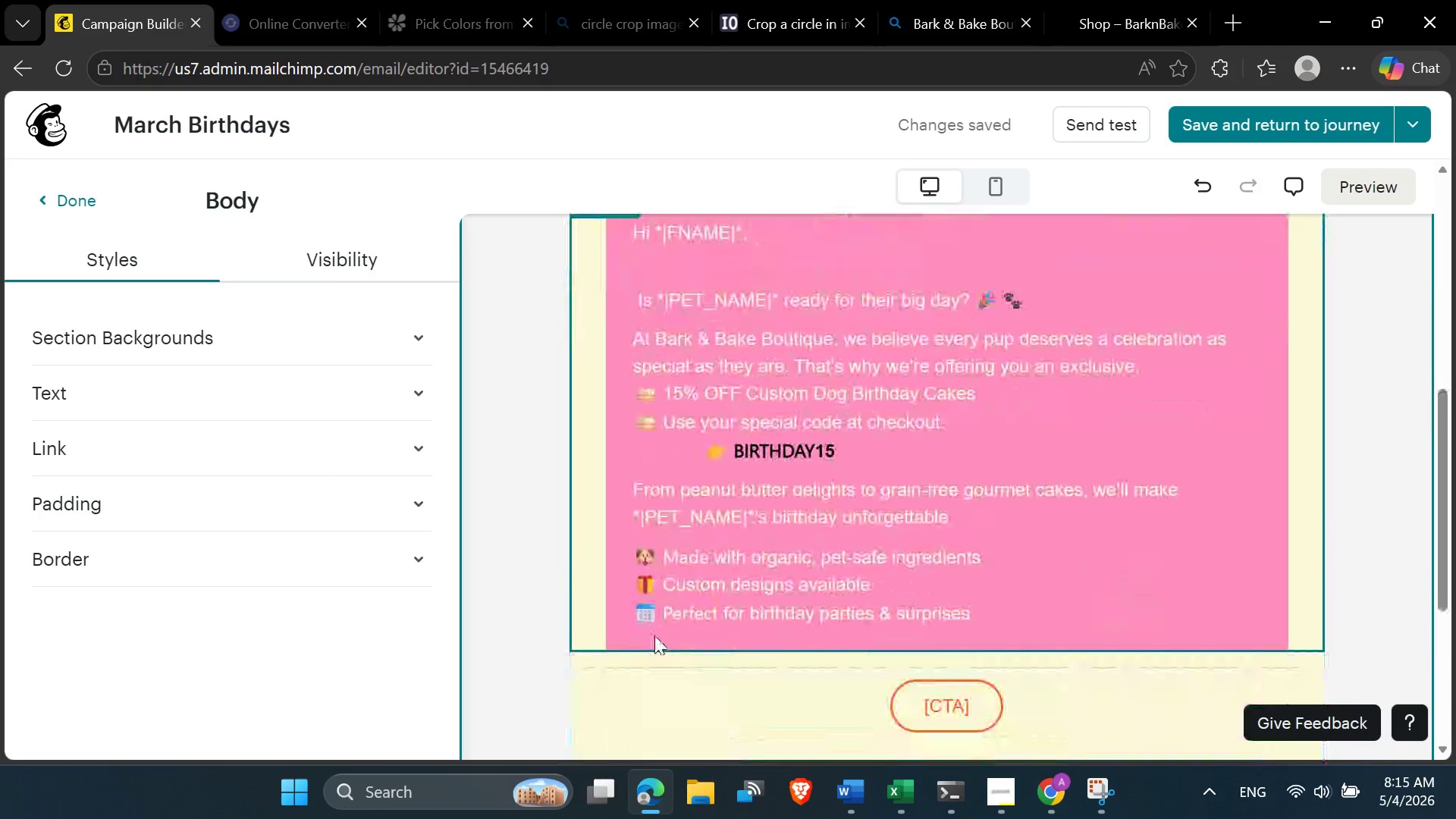 
scroll: coordinate [765, 604], scroll_direction: down, amount: 1.0
 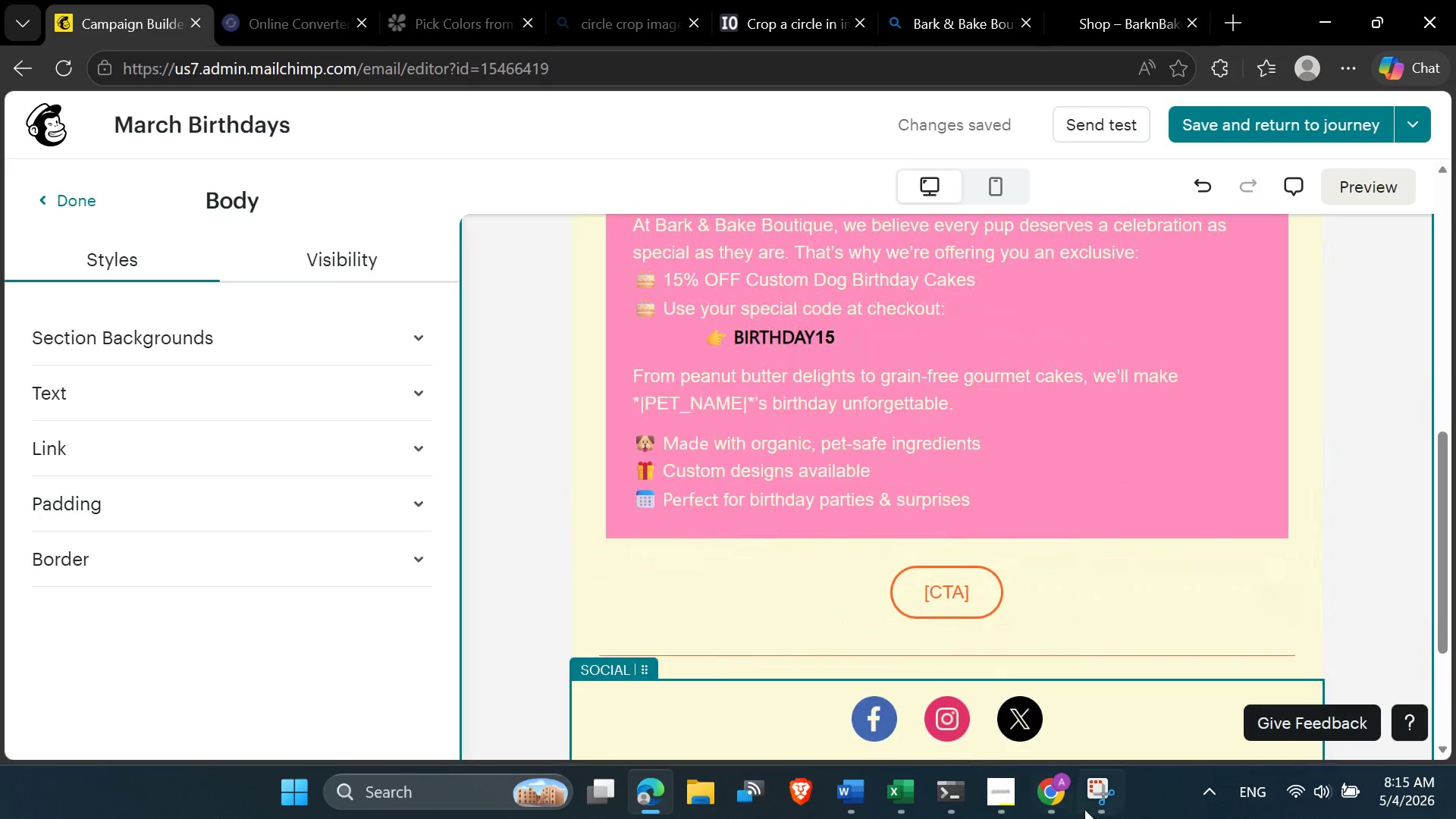 
left_click([1063, 801])
 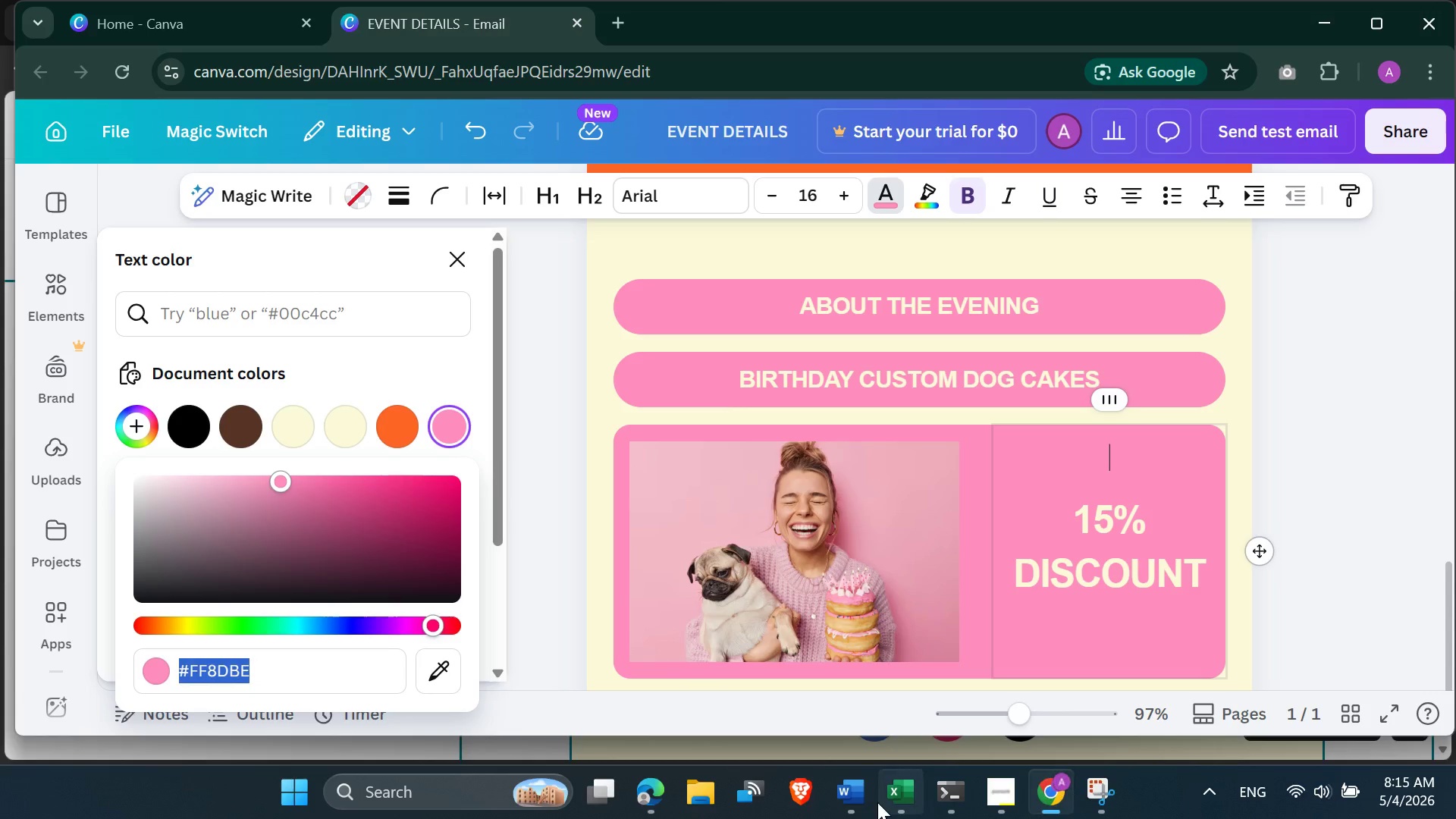 
left_click([853, 795])
 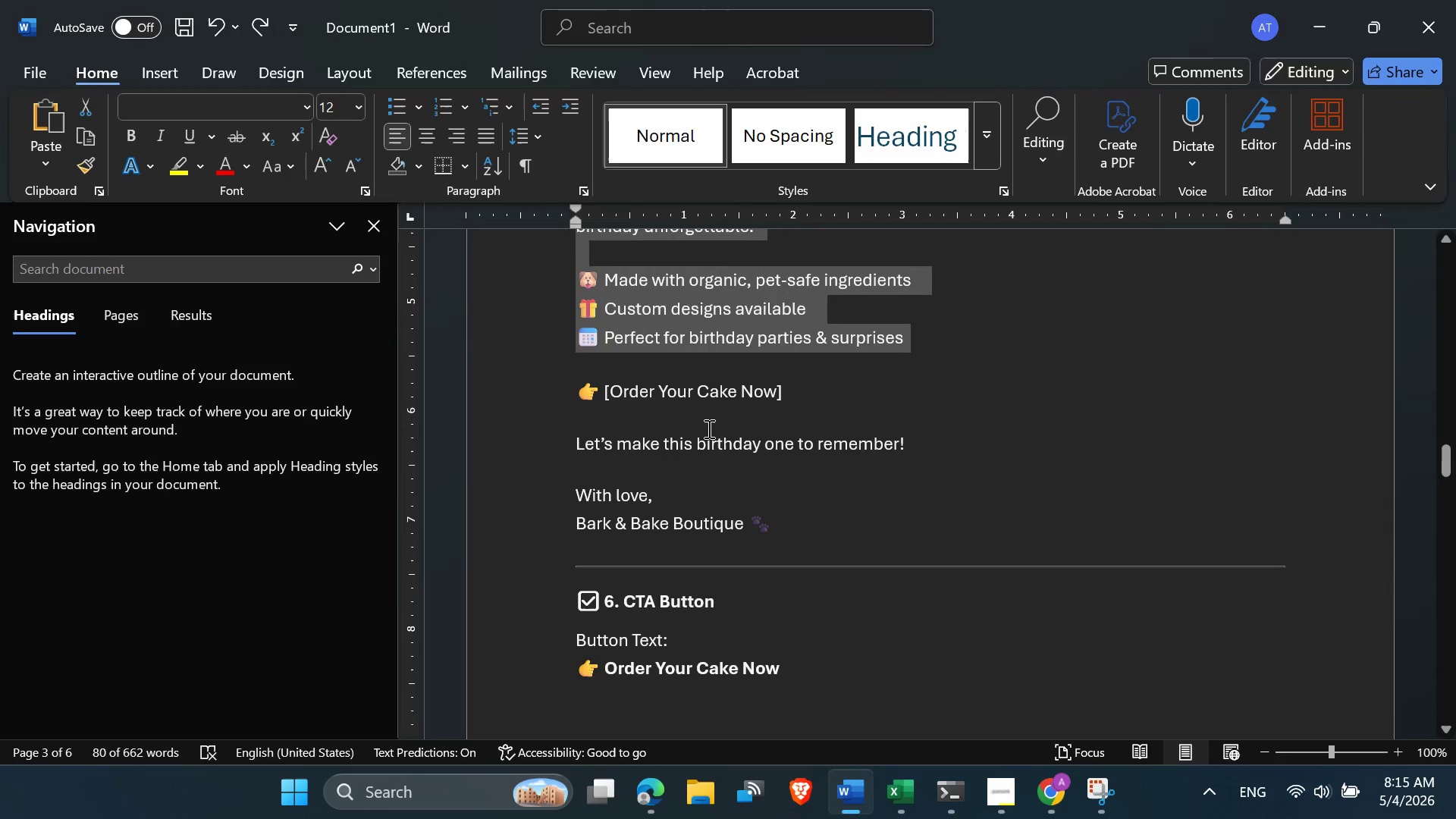 
left_click([705, 419])
 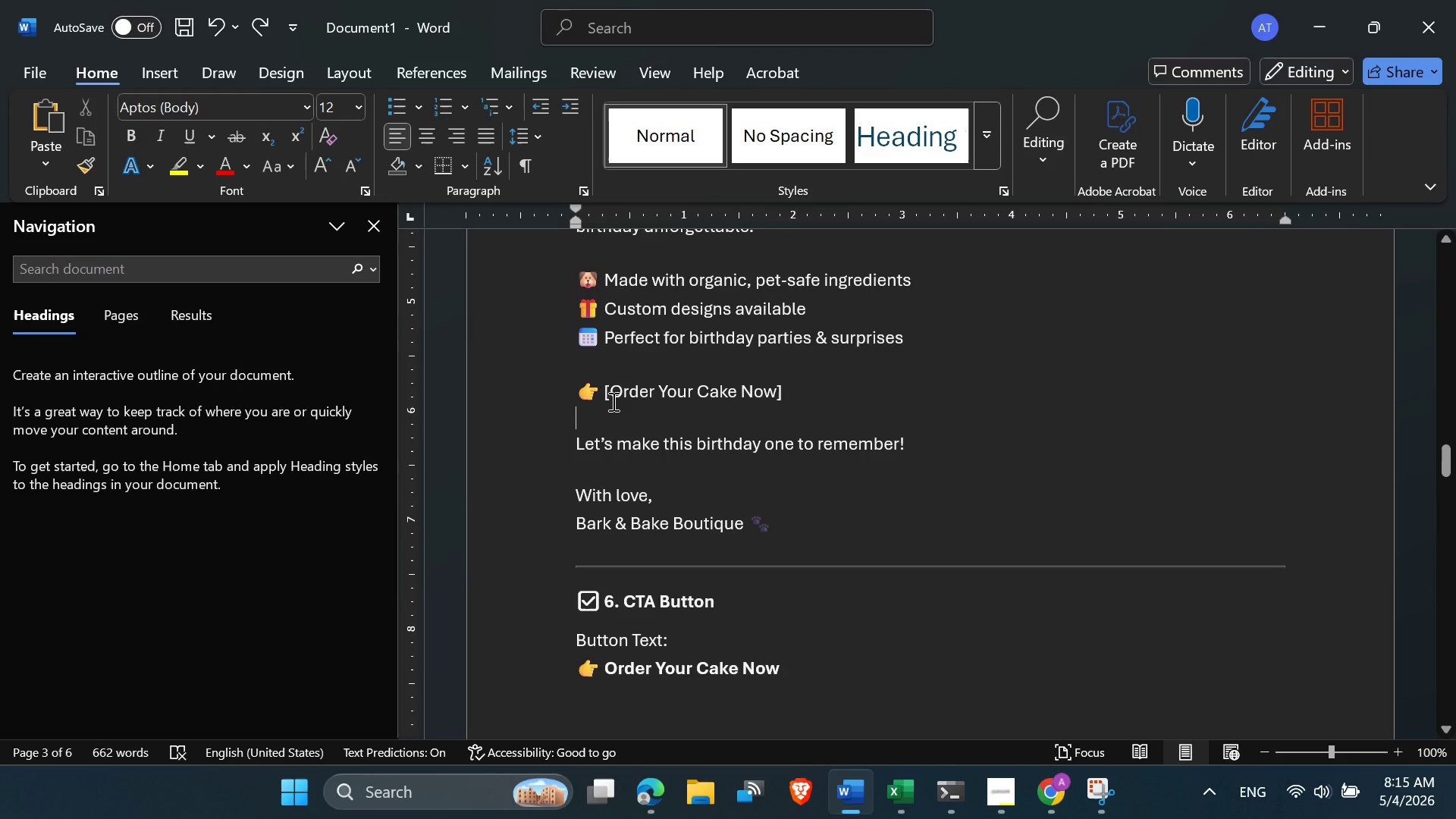 
left_click_drag(start_coordinate=[613, 392], to_coordinate=[769, 390])
 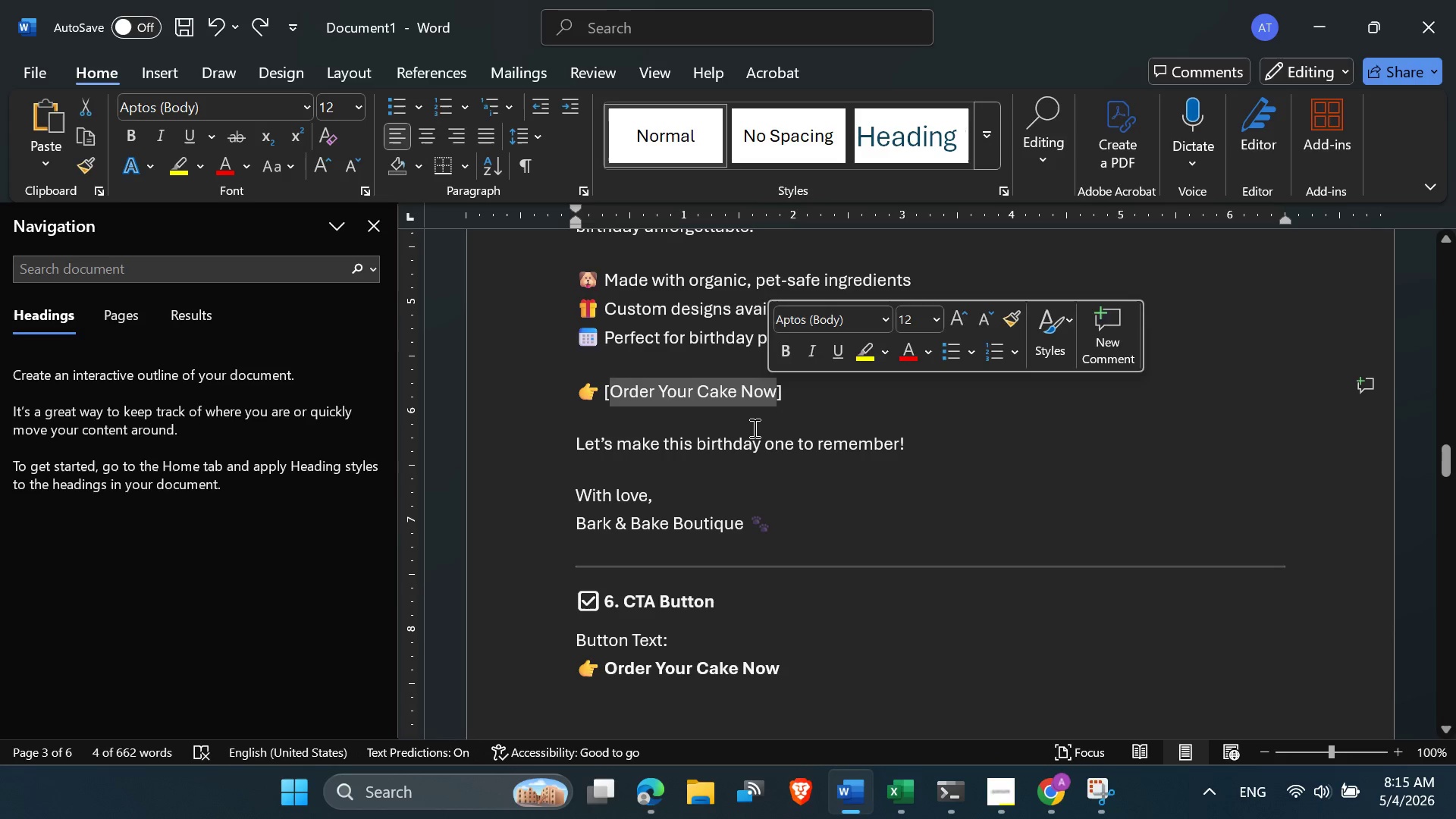 
key(Control+C)
 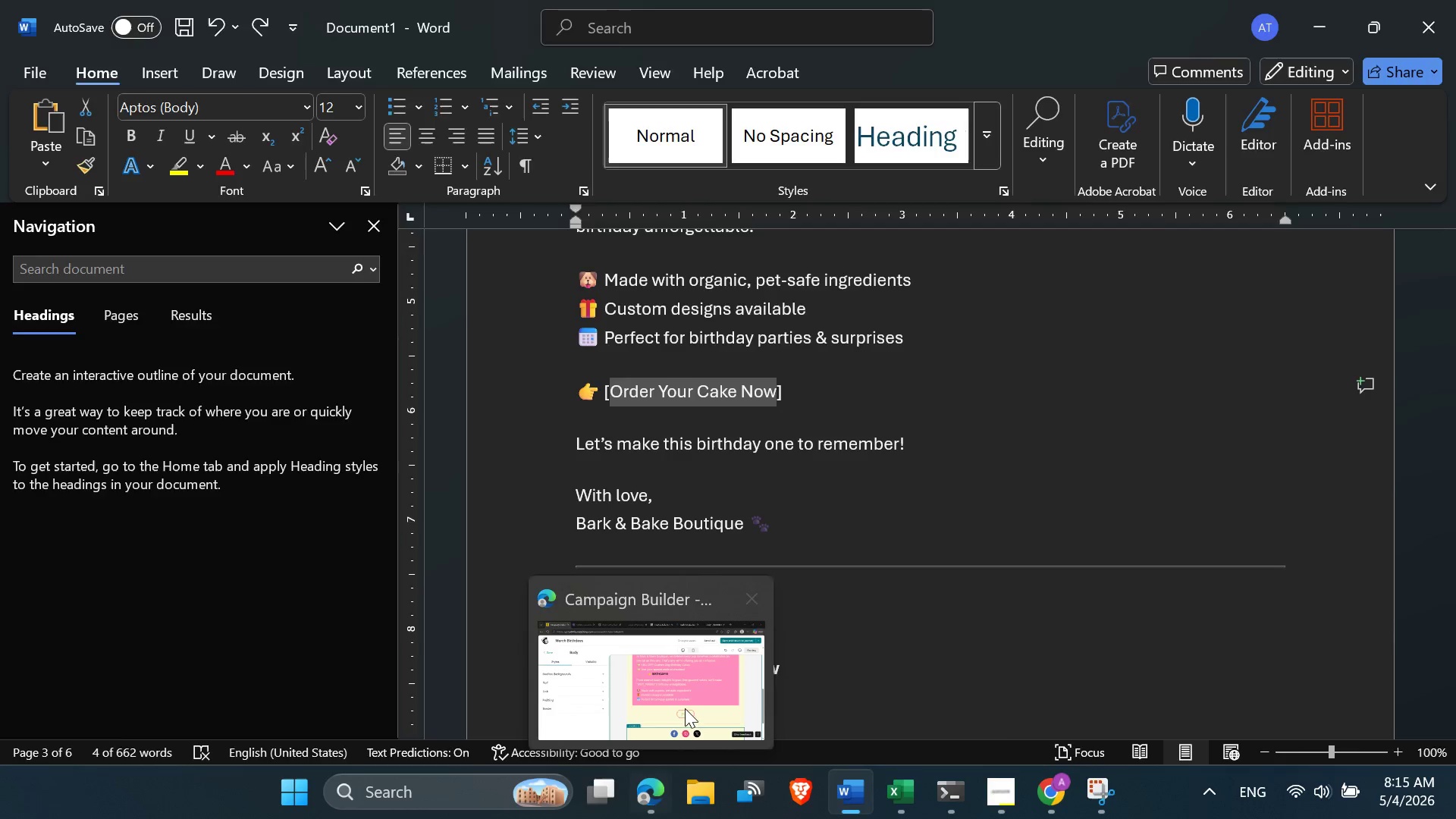 
left_click([687, 682])
 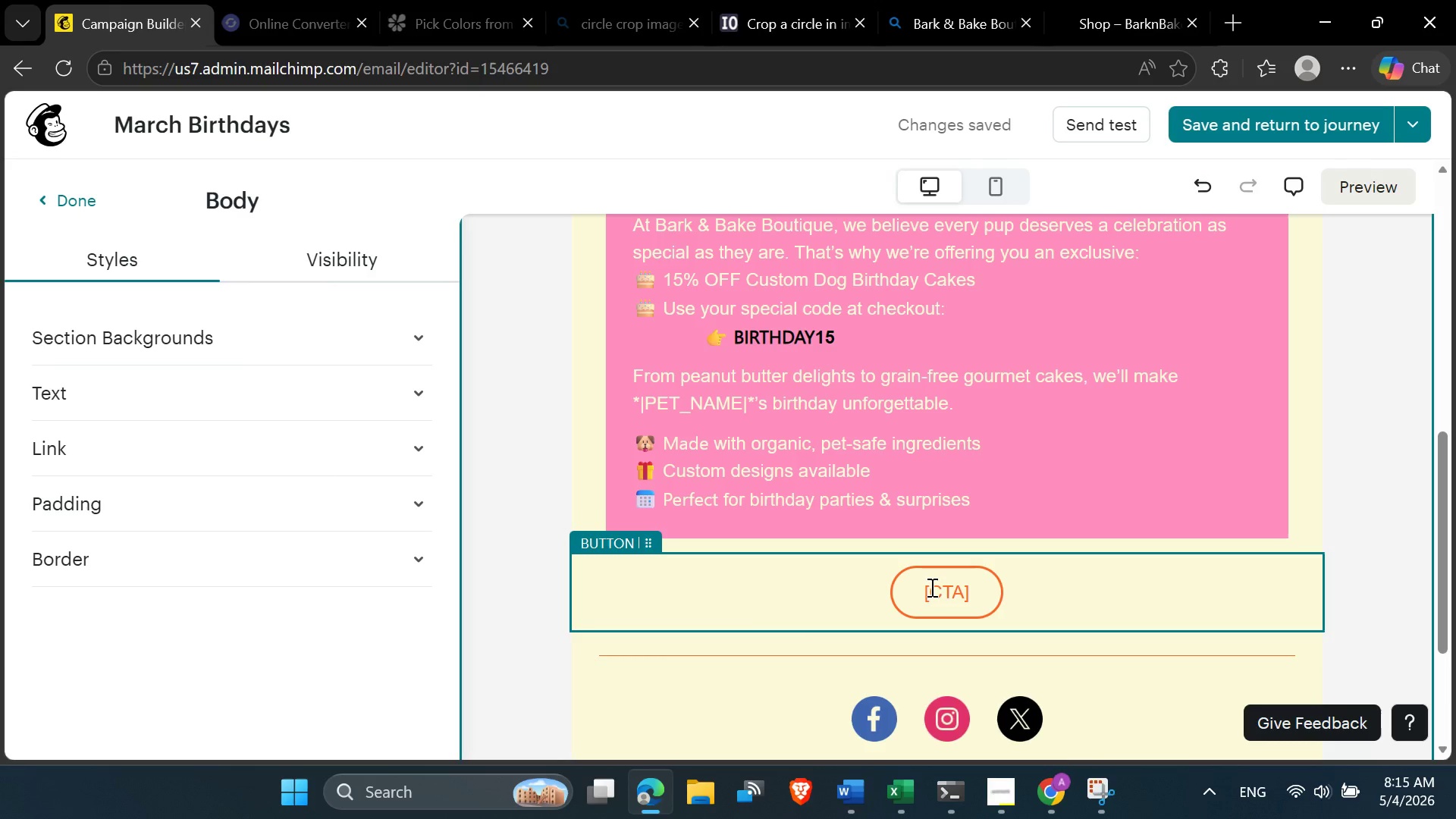 
double_click([931, 587])
 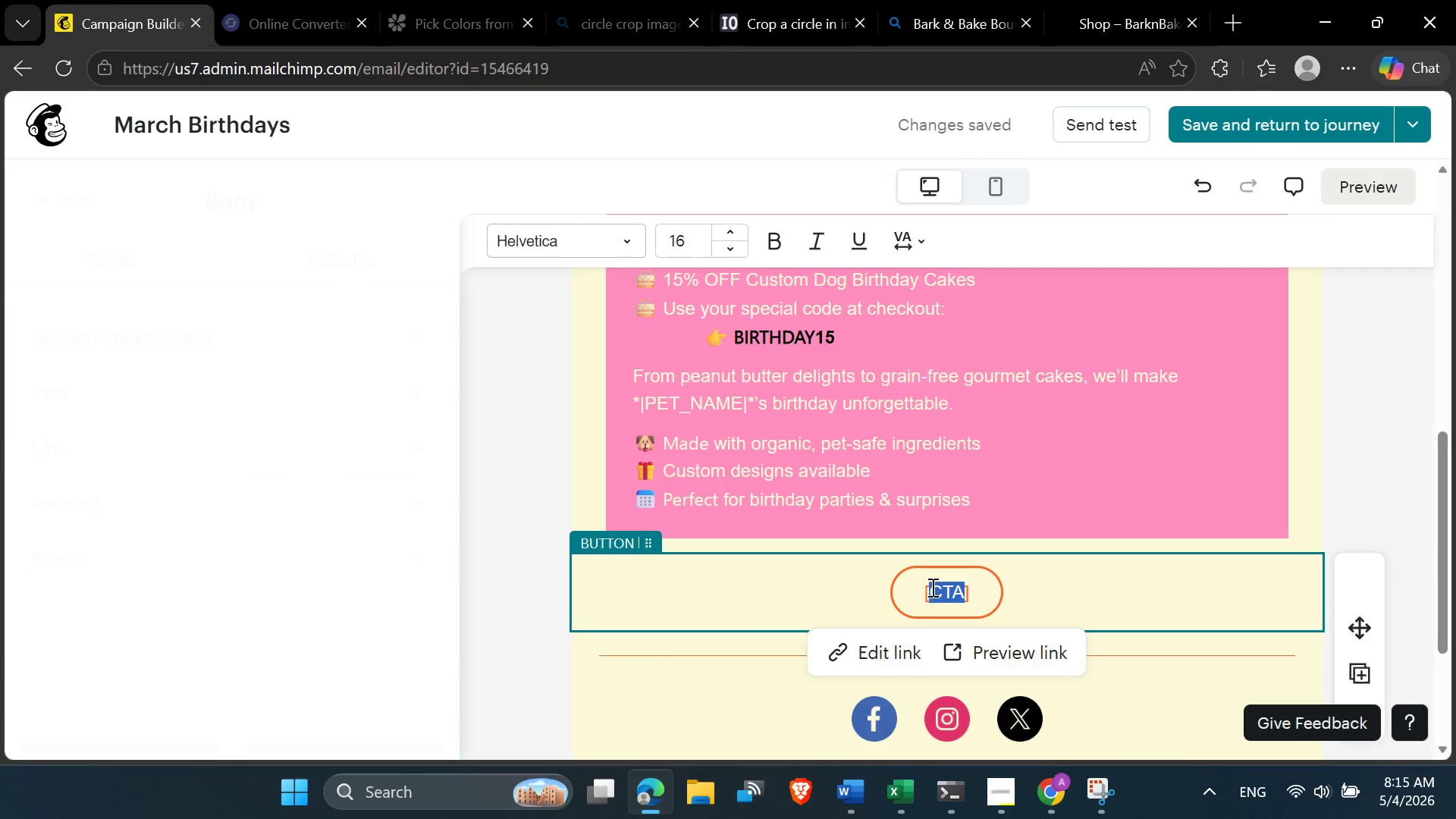 
triple_click([931, 587])
 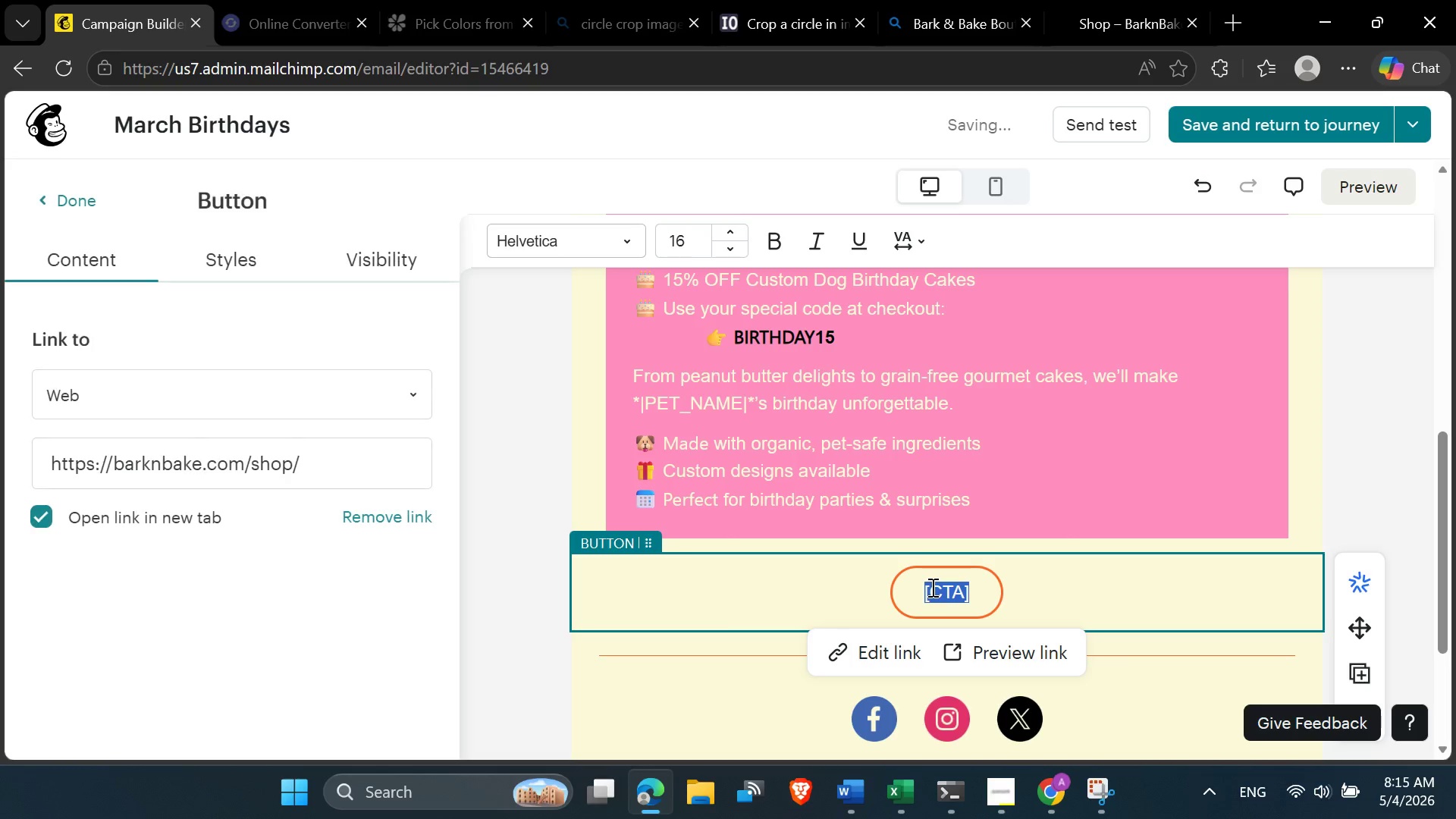 
key(Control+V)
 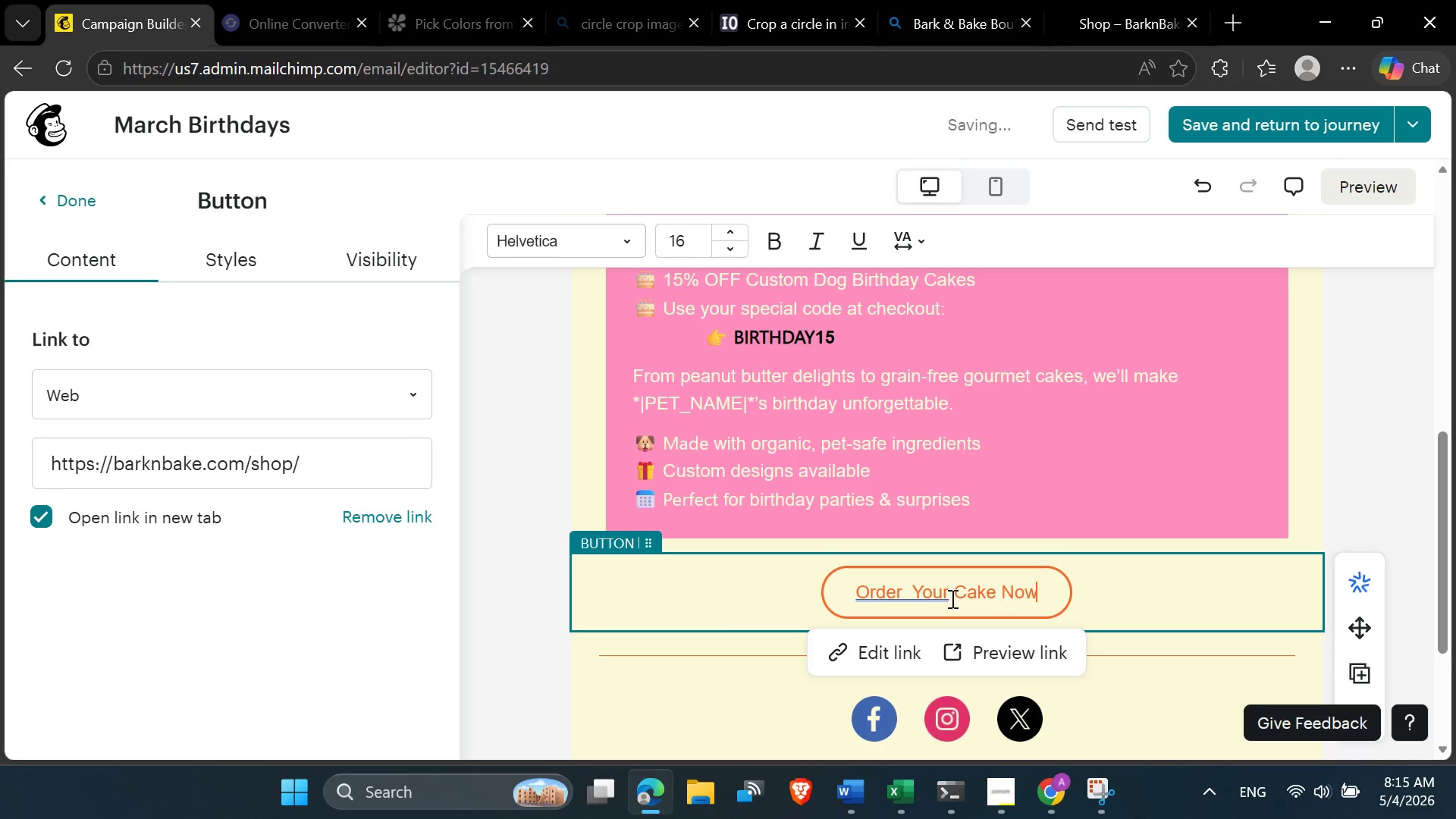 
left_click([914, 596])
 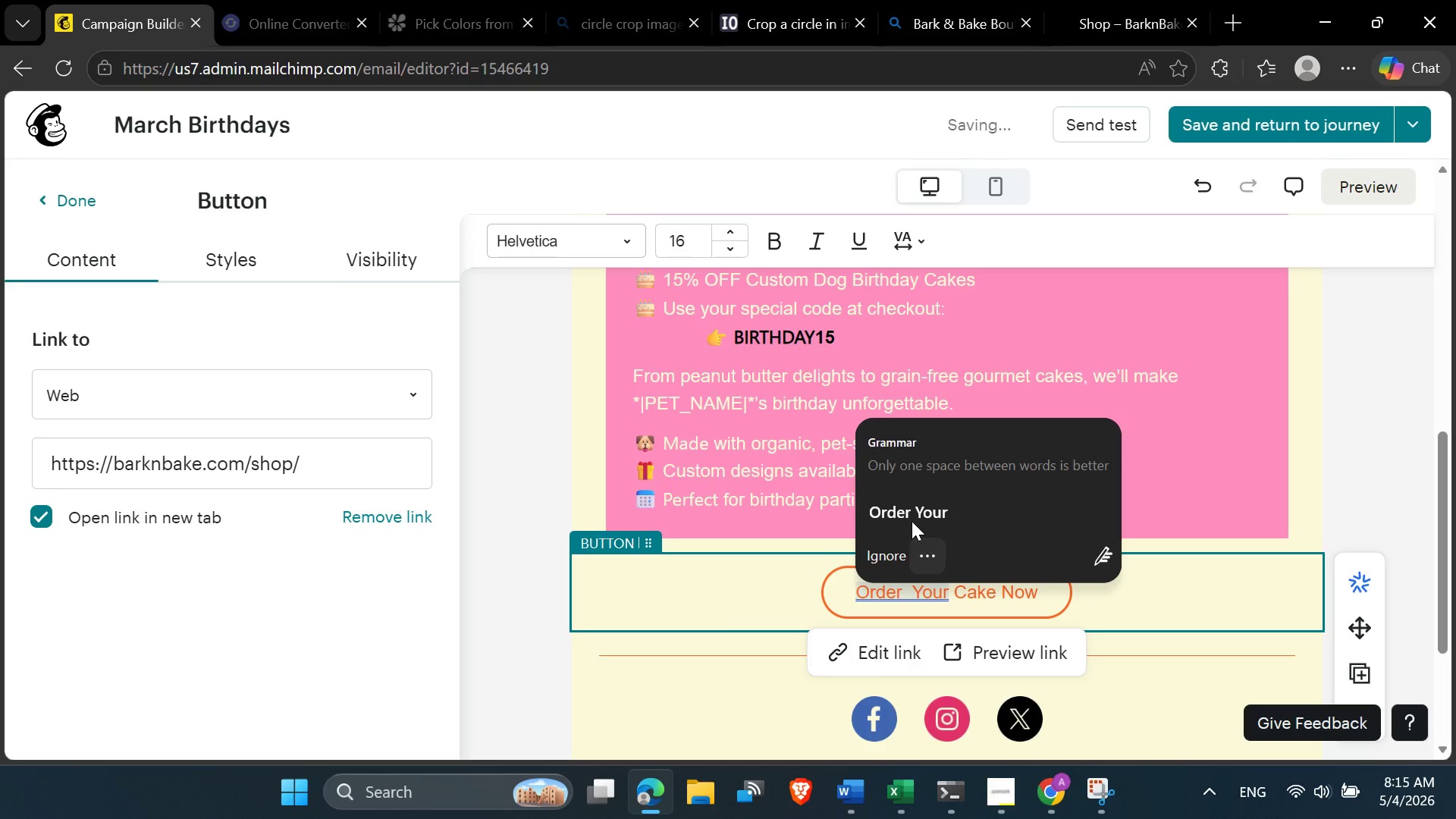 
left_click([909, 510])
 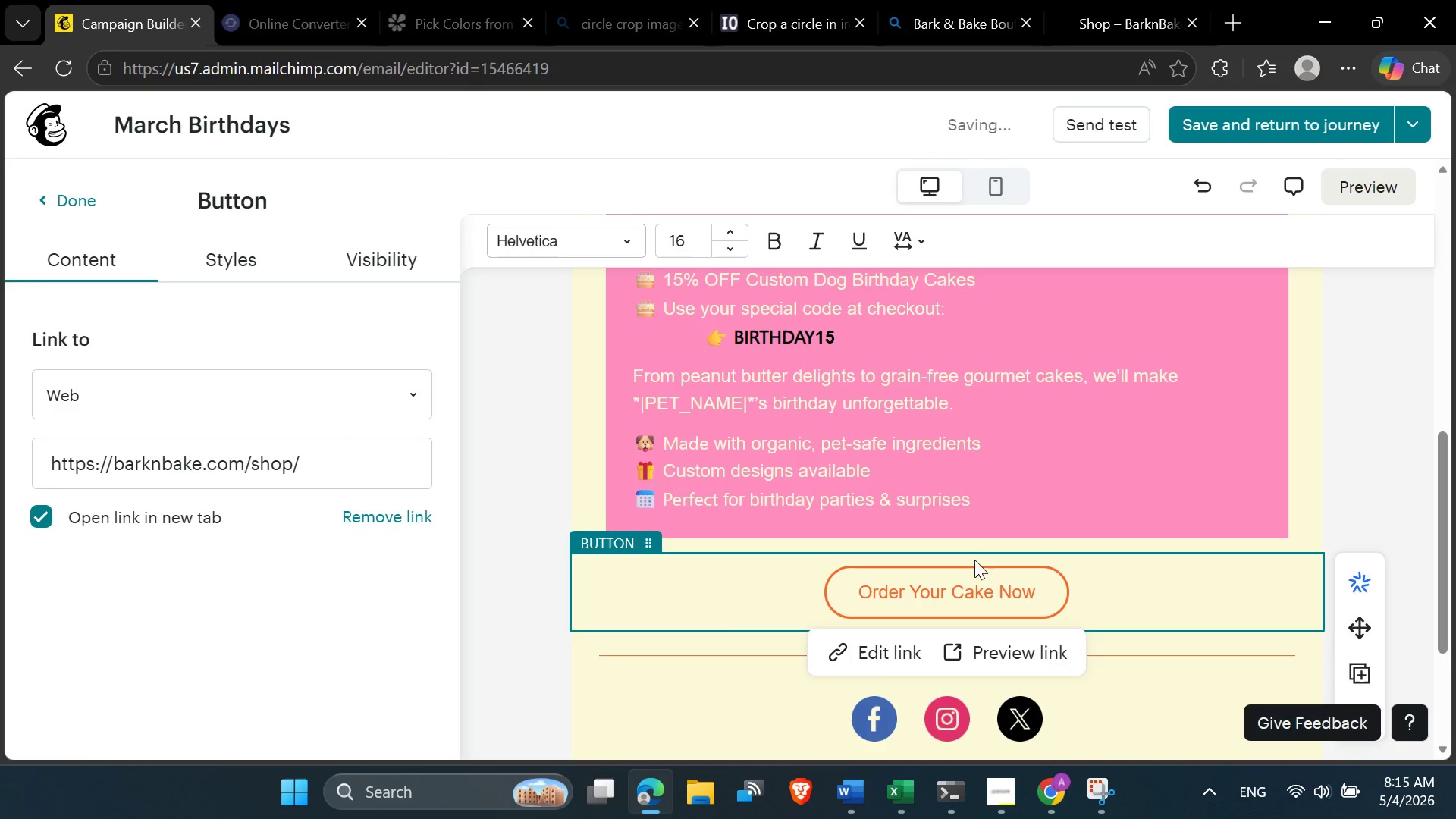 
left_click([973, 544])
 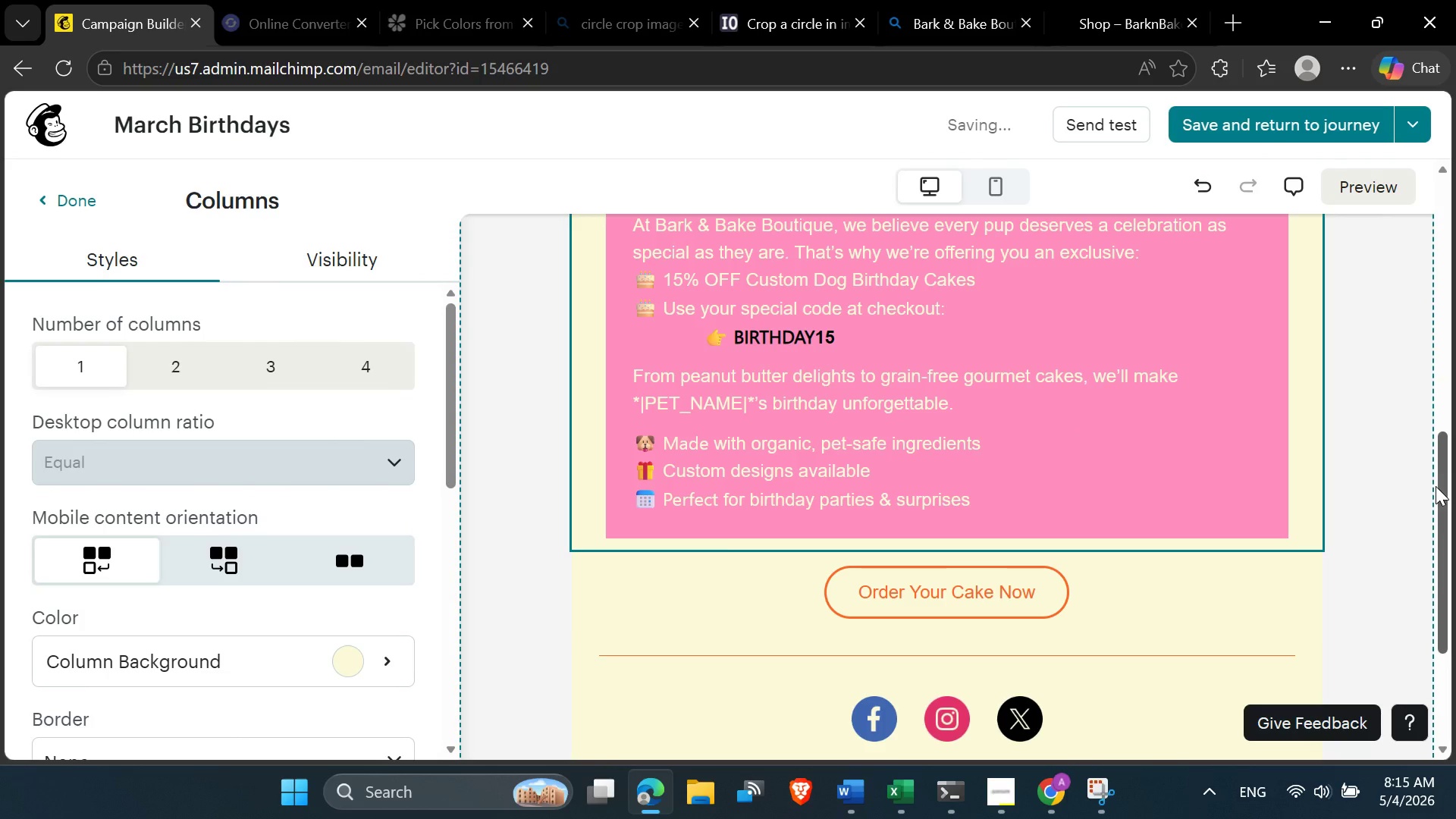 
scroll: coordinate [1378, 513], scroll_direction: down, amount: 1.0
 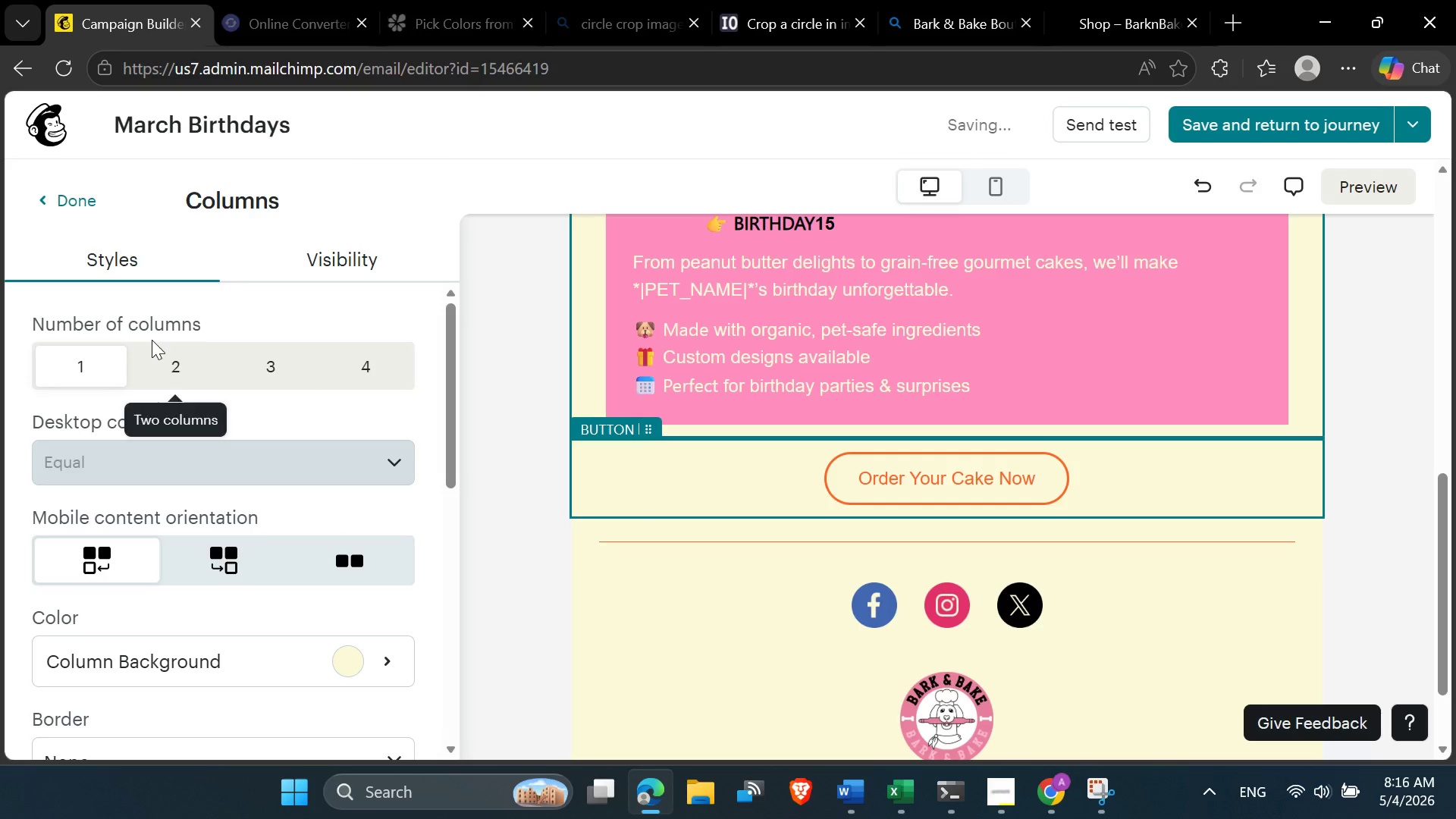 
wait(5.92)
 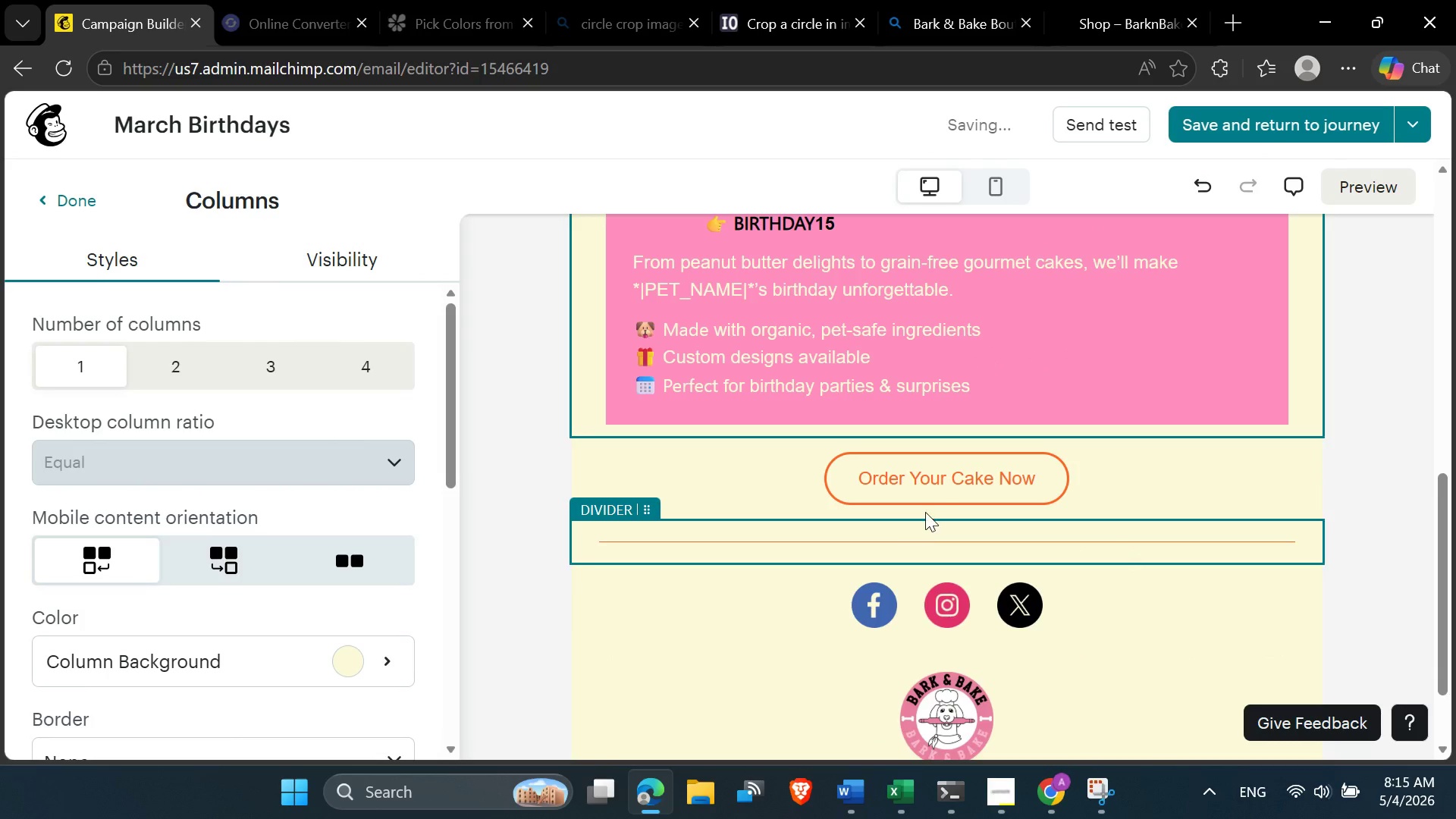 
left_click([69, 203])
 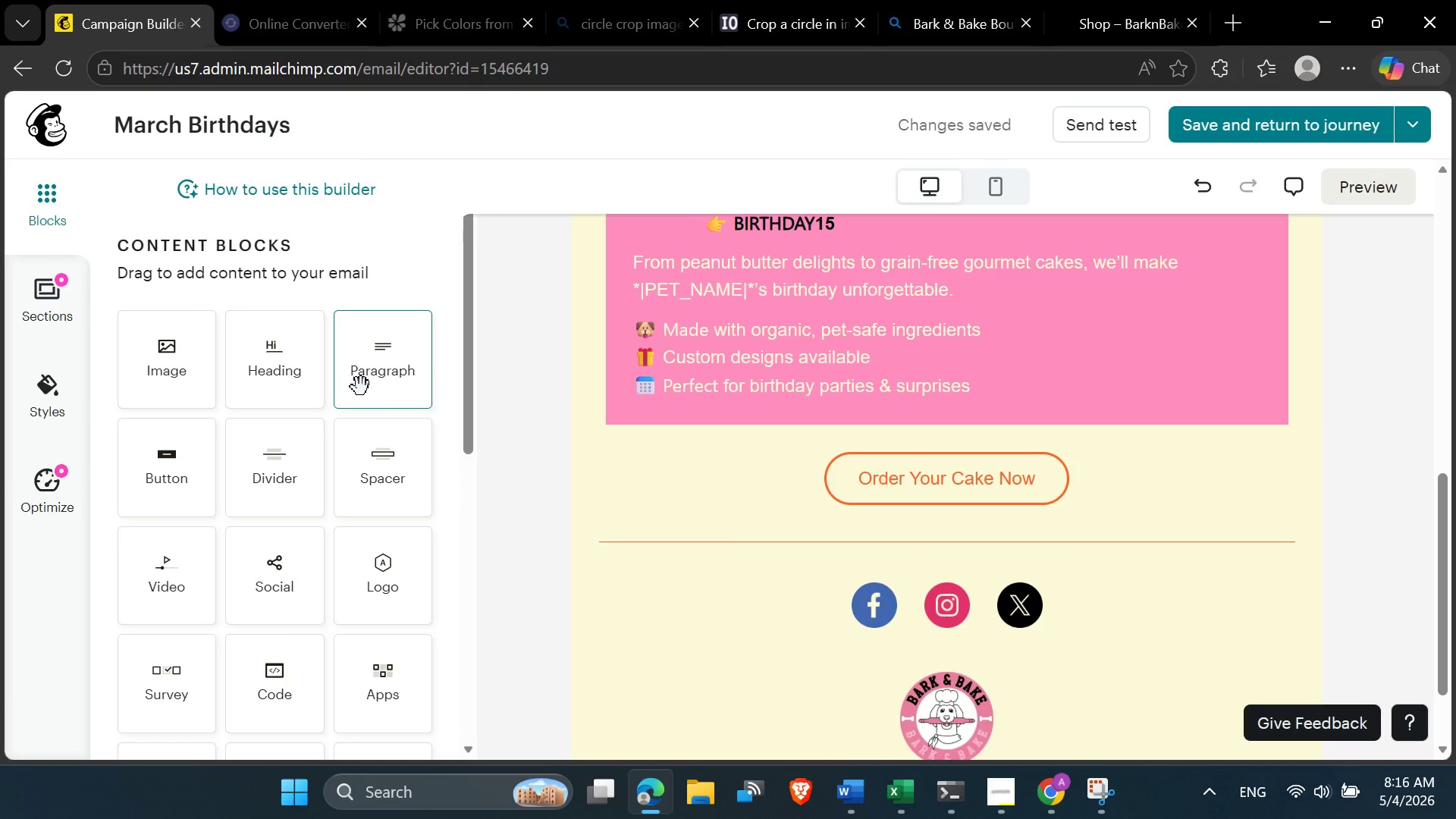 
wait(5.28)
 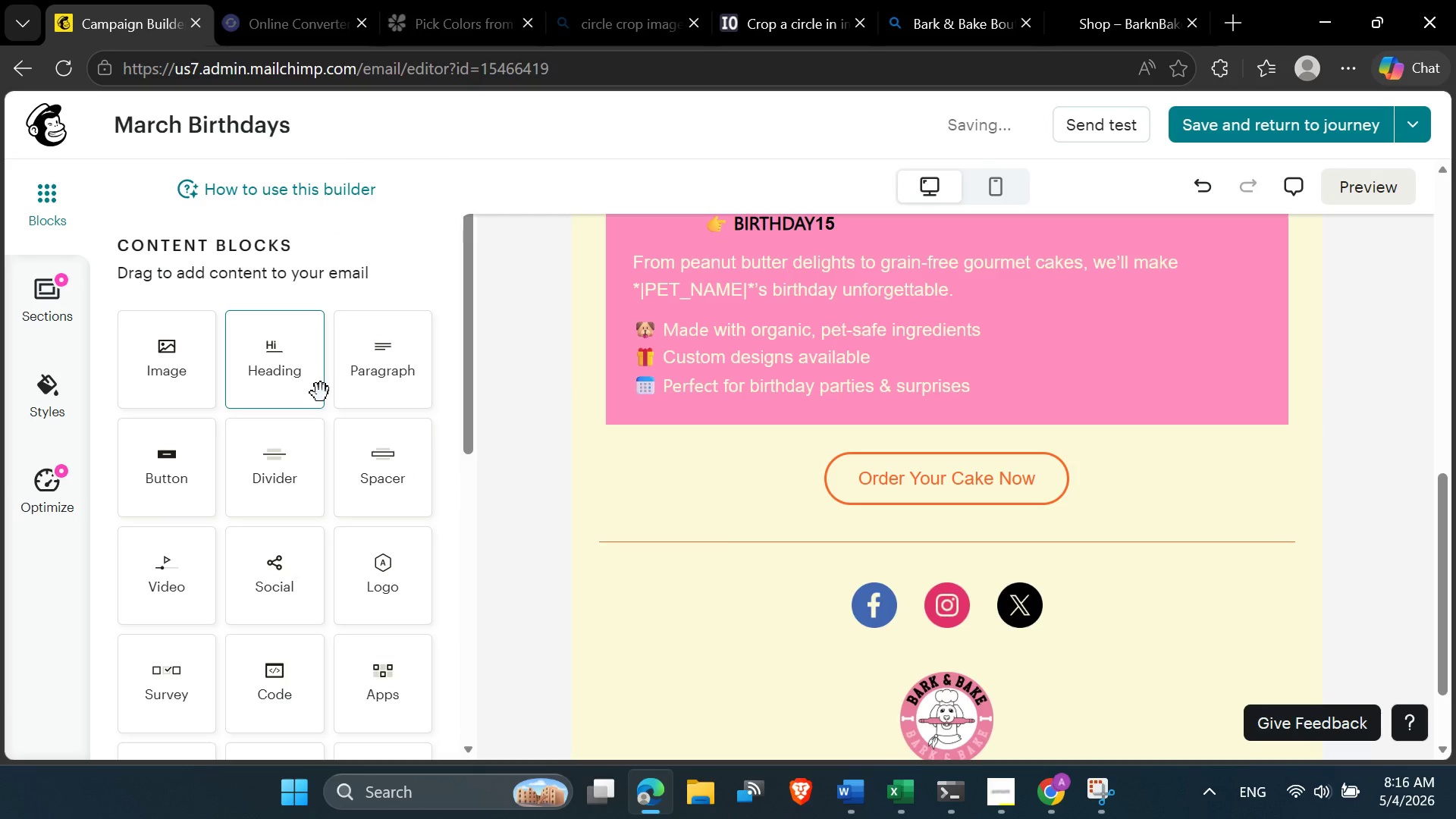 
scroll: coordinate [955, 475], scroll_direction: up, amount: 5.0
 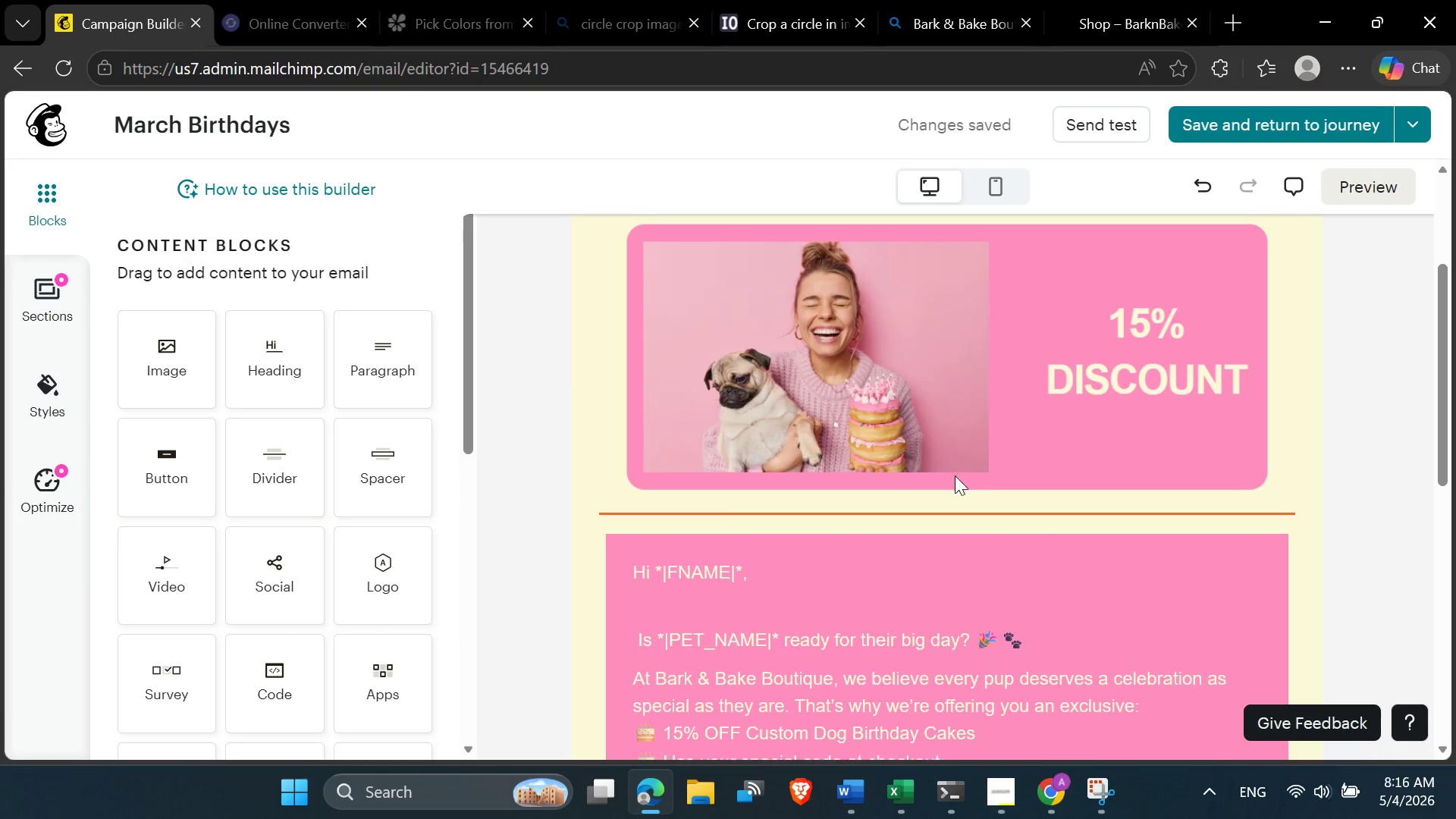 
scroll: coordinate [955, 475], scroll_direction: down, amount: 1.0
 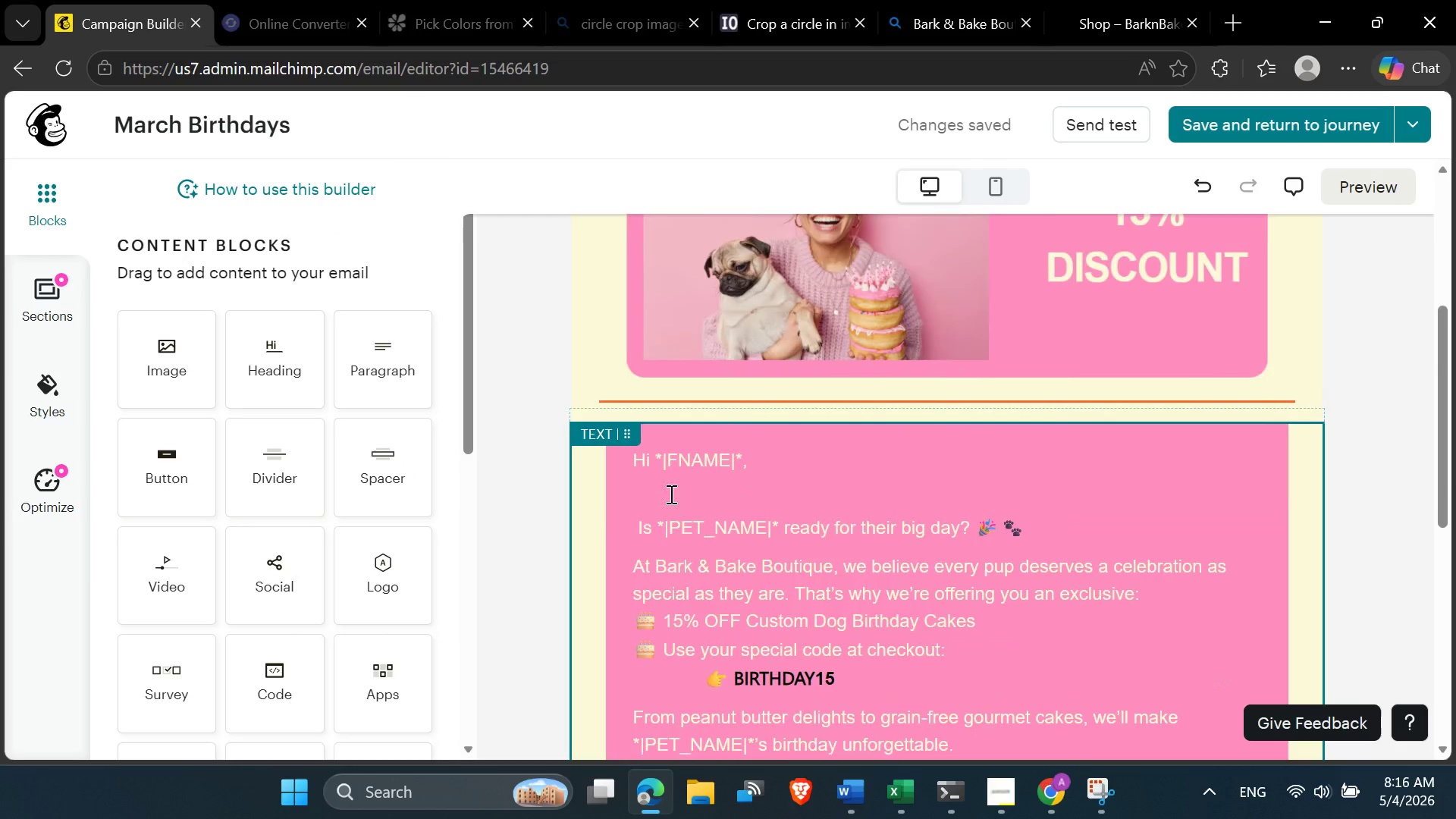 
left_click([667, 487])
 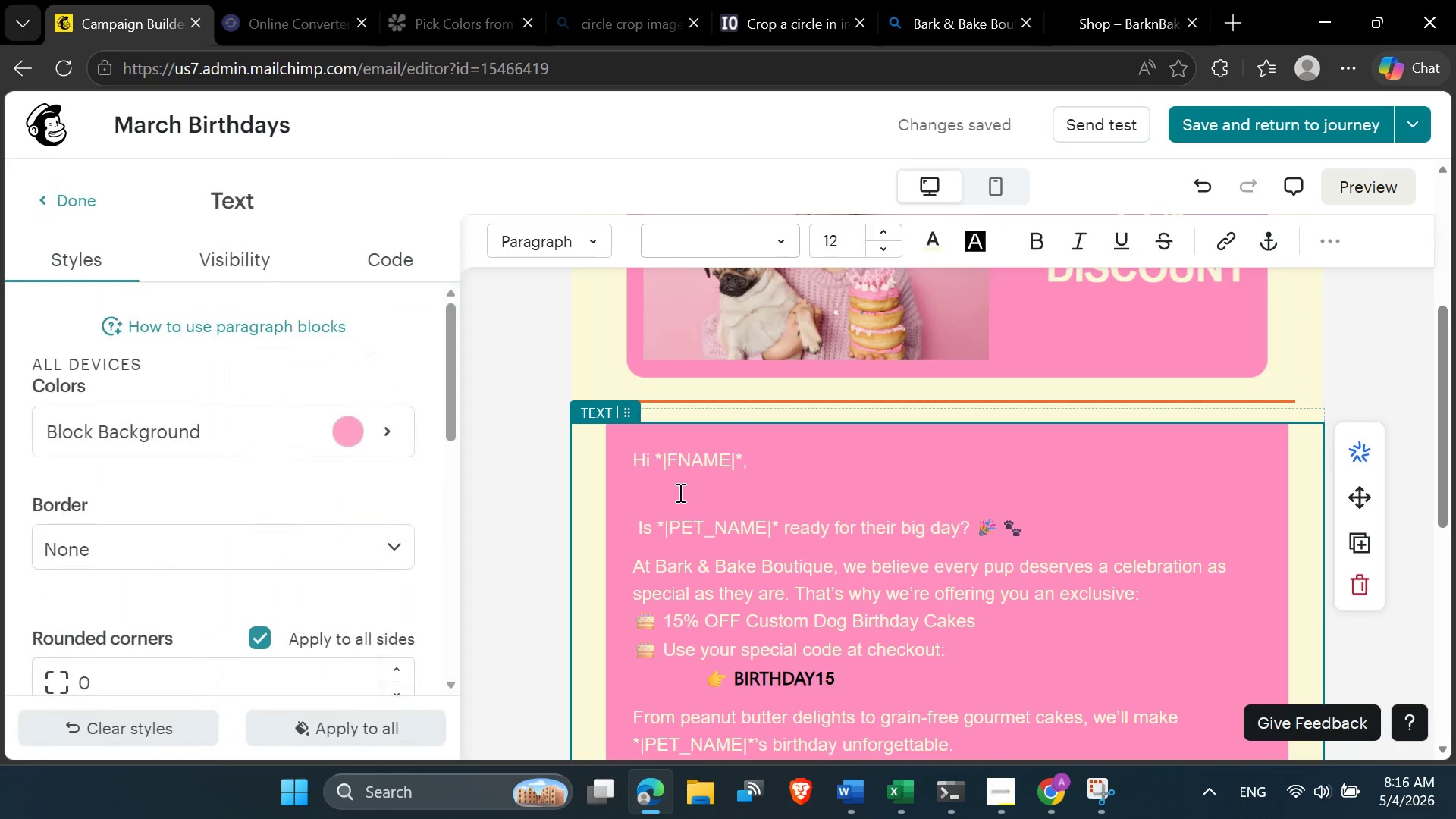 
key(Delete)
 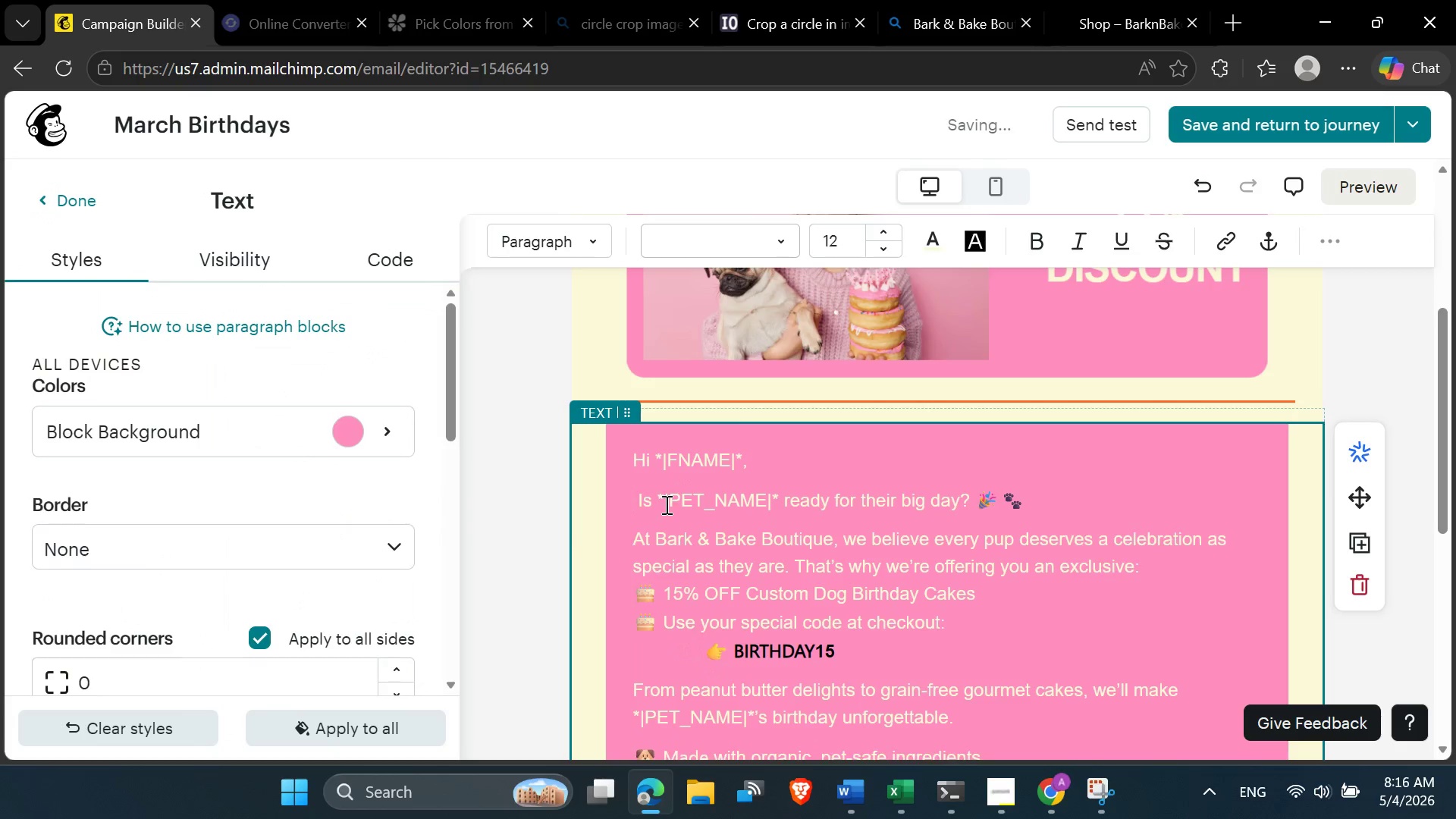 
left_click([548, 534])
 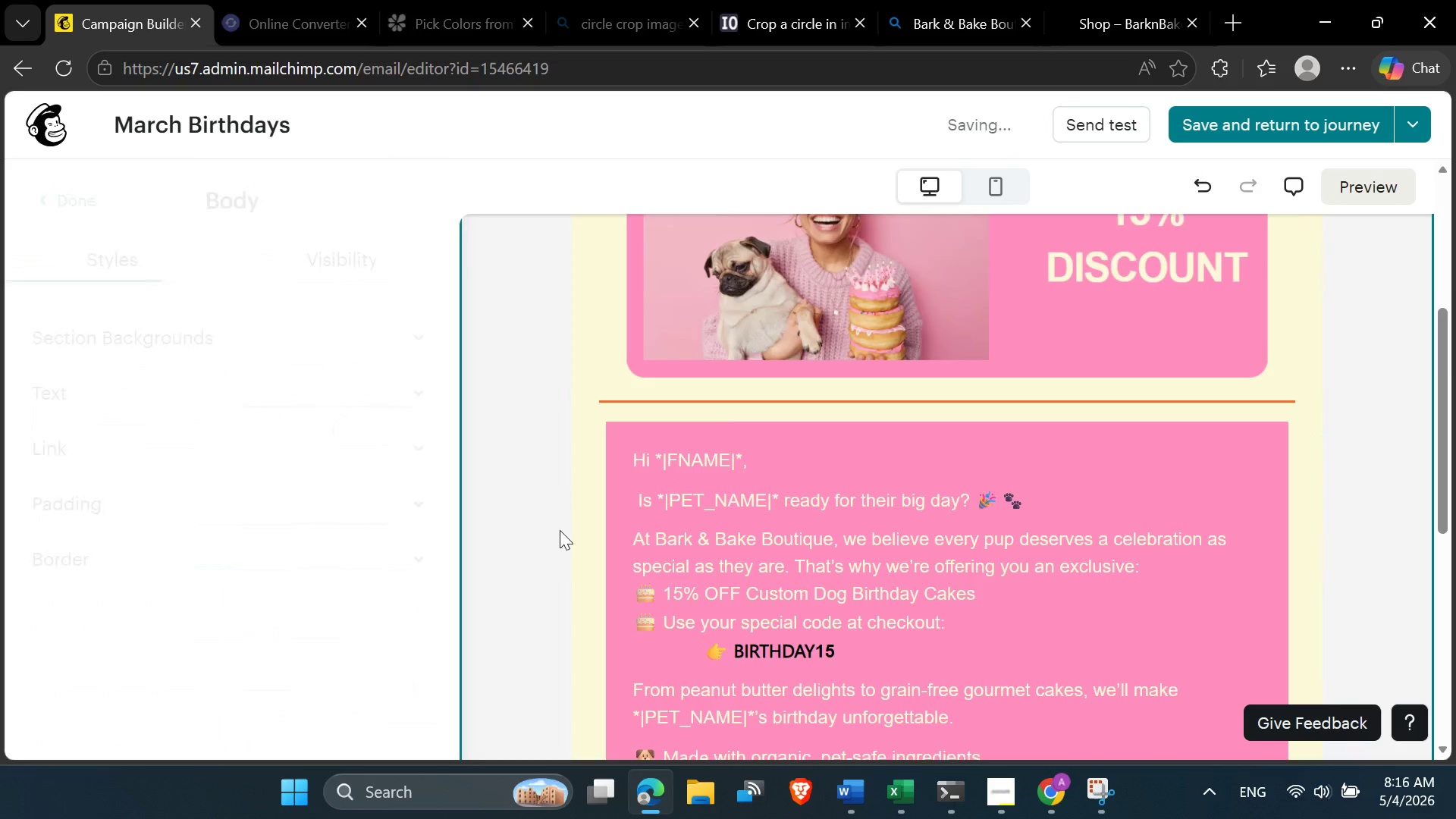 
scroll: coordinate [563, 541], scroll_direction: down, amount: 4.0
 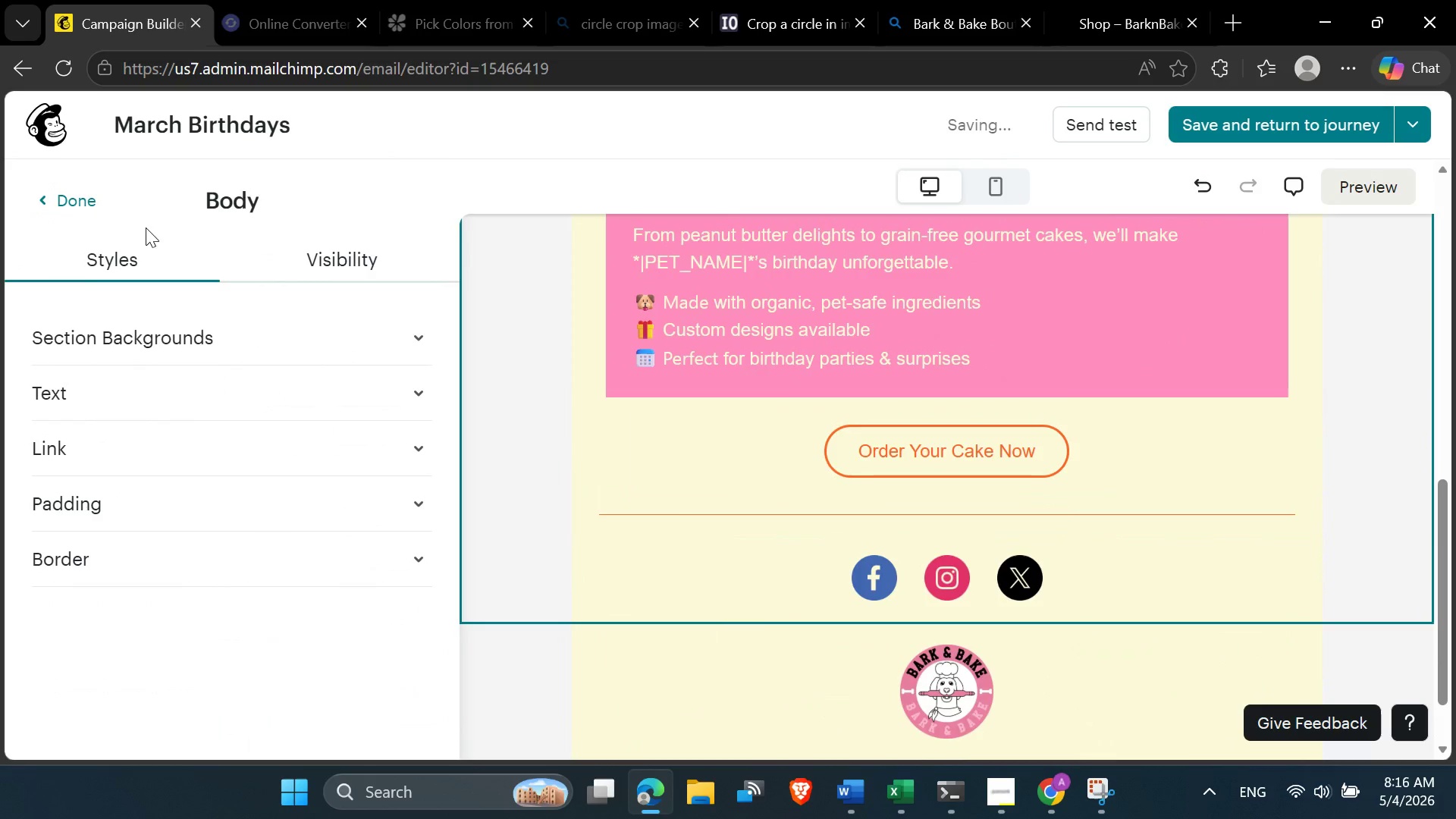 
left_click([74, 193])
 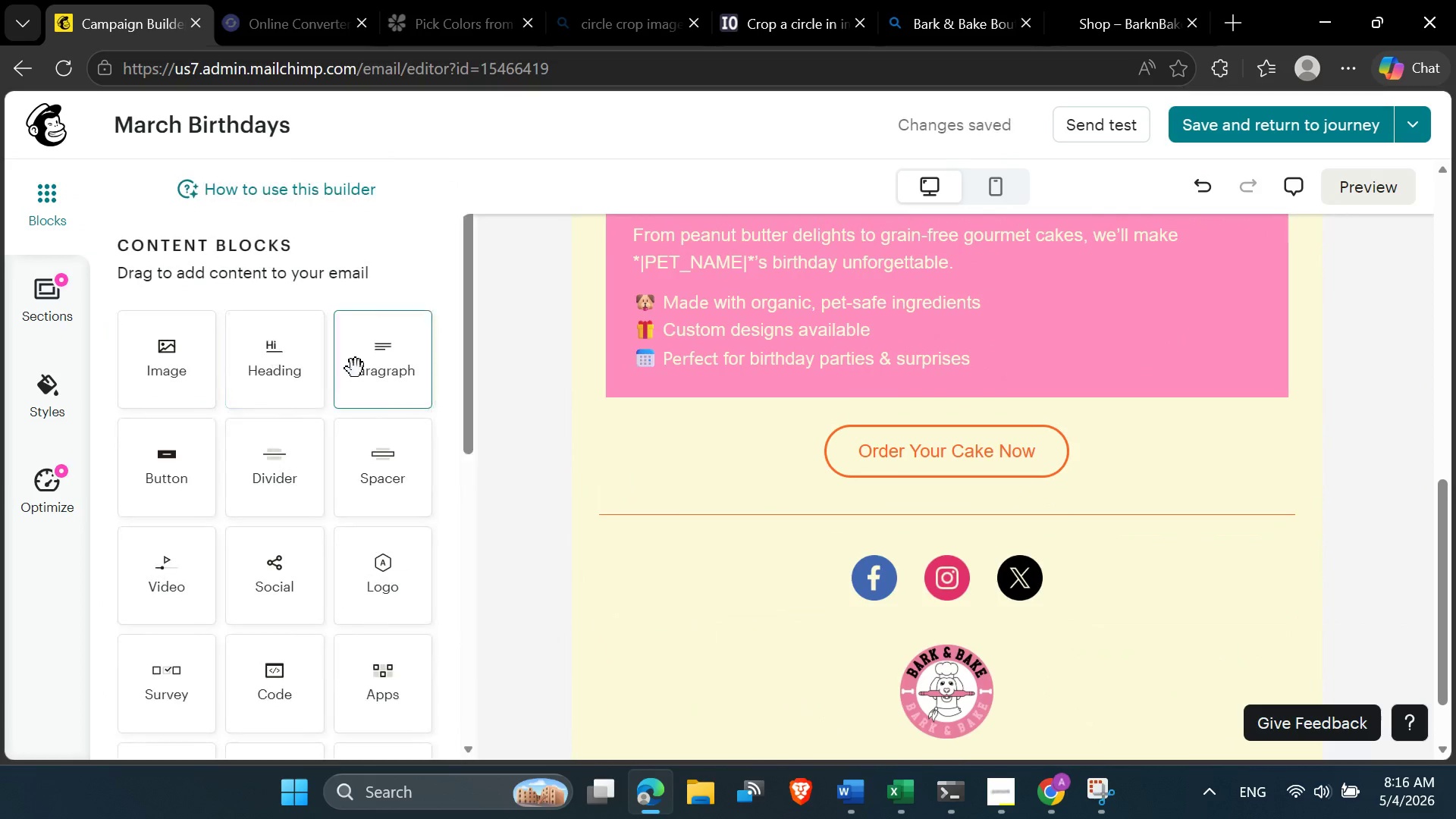 
left_click_drag(start_coordinate=[369, 365], to_coordinate=[861, 465])
 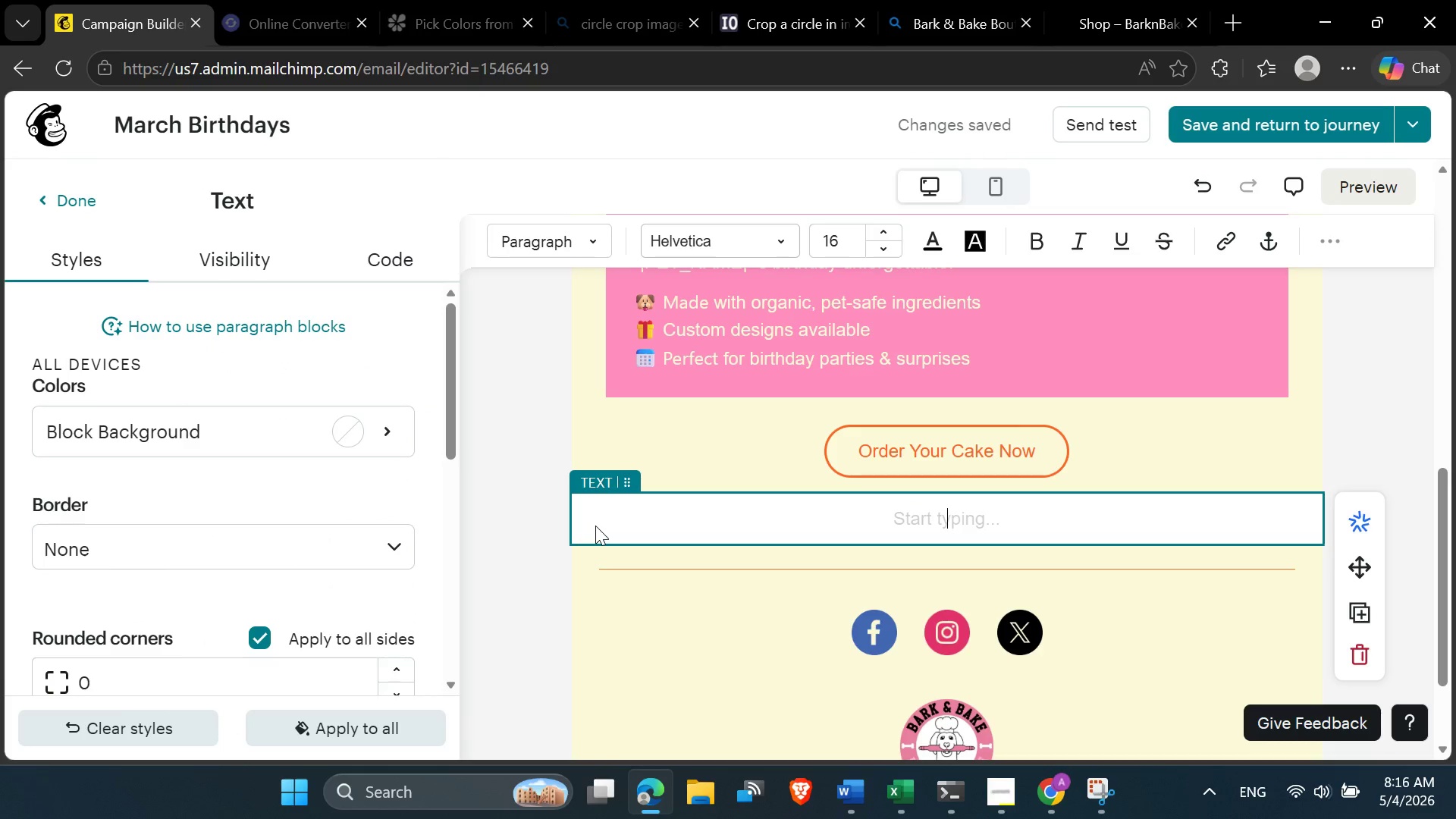 
wait(9.83)
 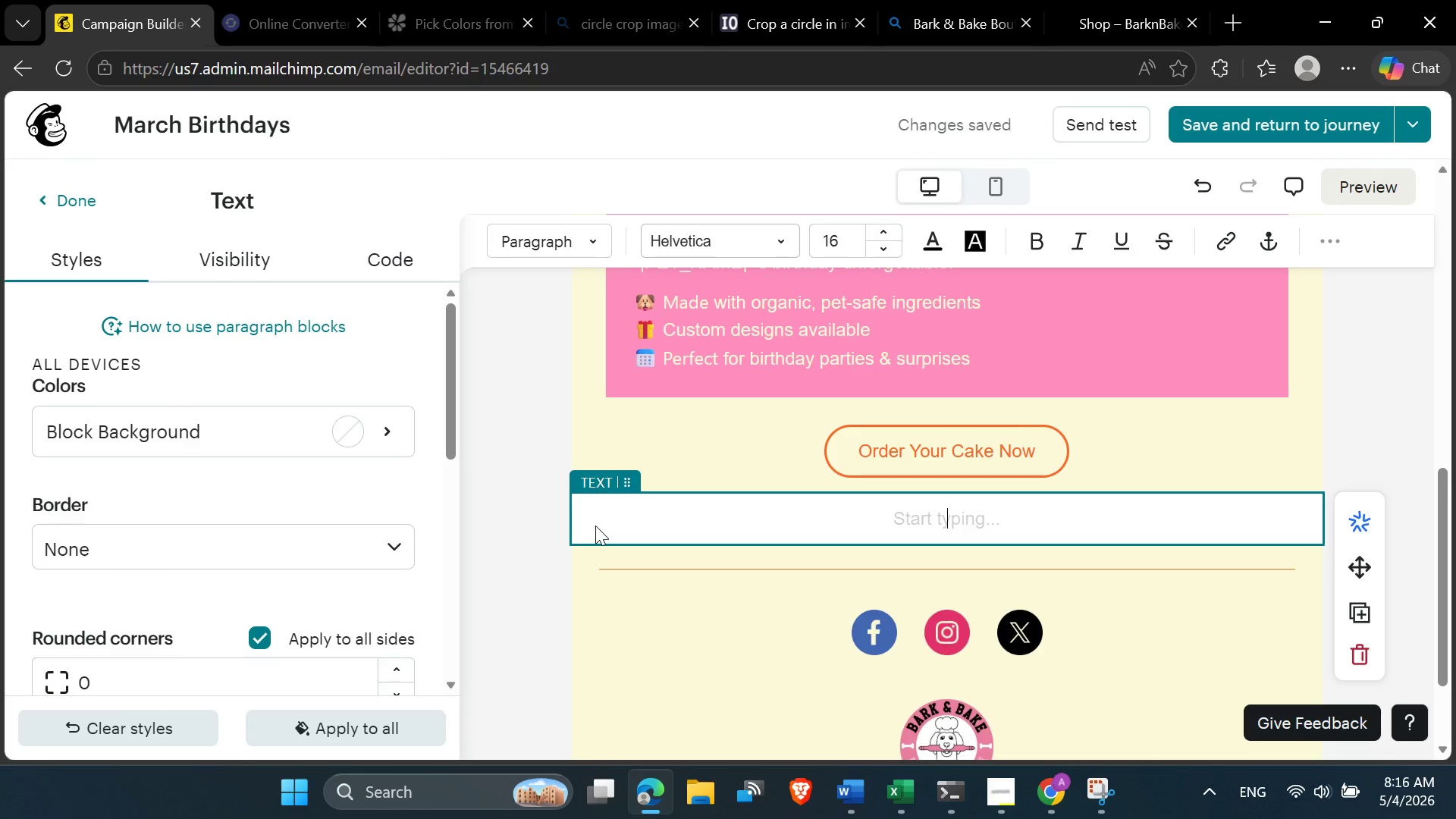 
hold_key(key=ControlLeft, duration=1.5)
 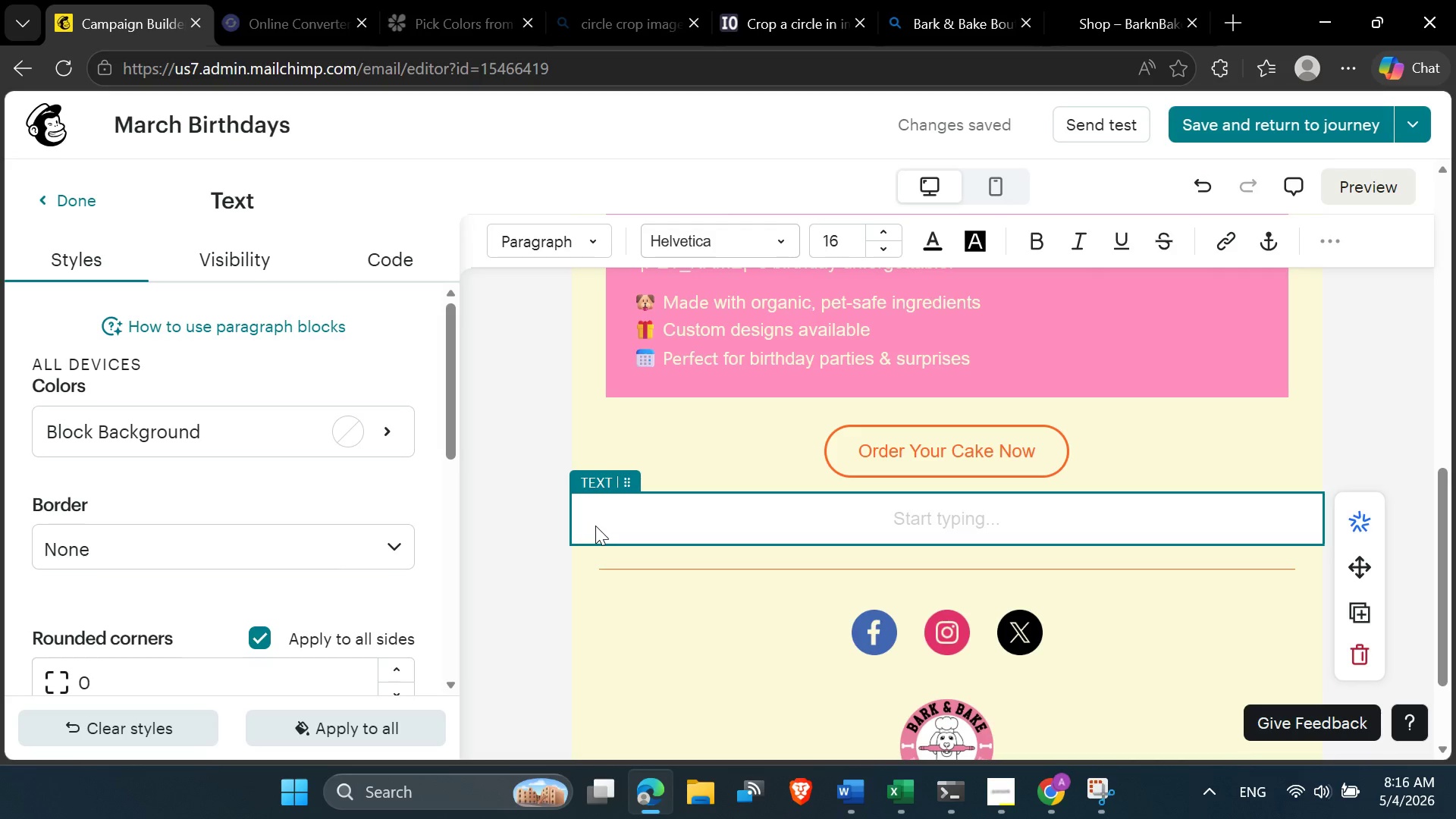 
key(Control+Z)
 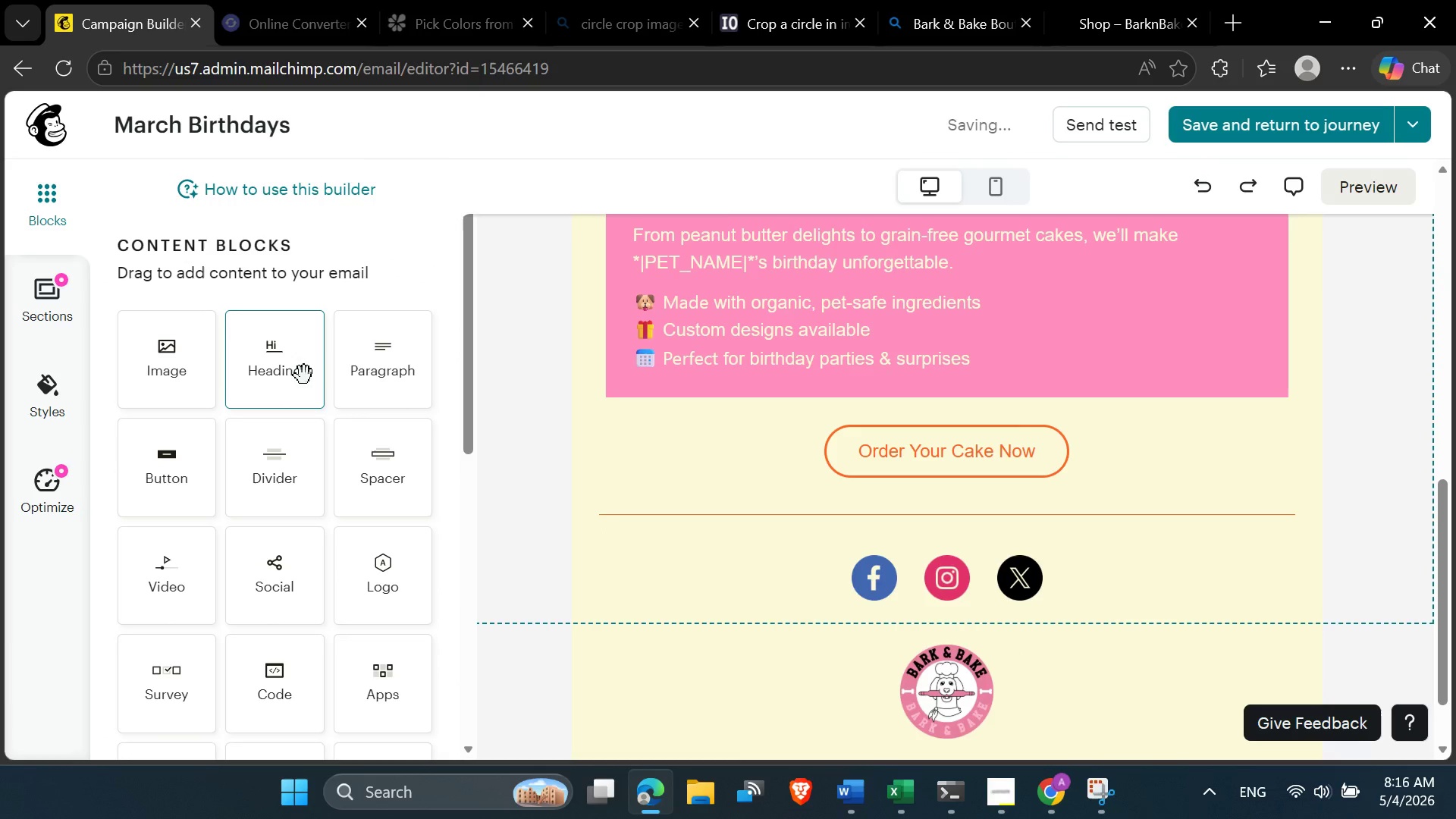 
scroll: coordinate [295, 501], scroll_direction: down, amount: 11.0
 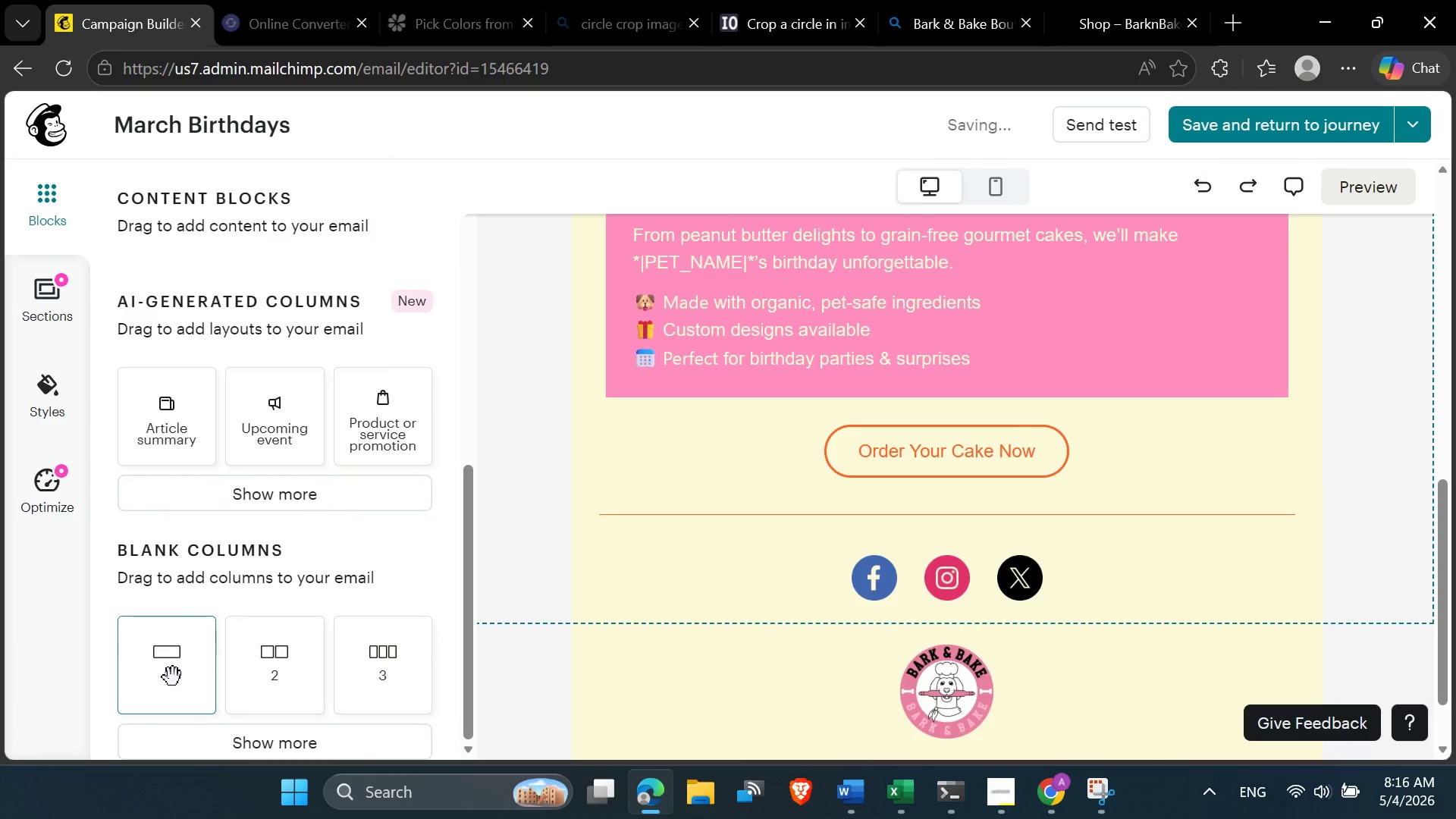 
left_click_drag(start_coordinate=[173, 677], to_coordinate=[872, 486])
 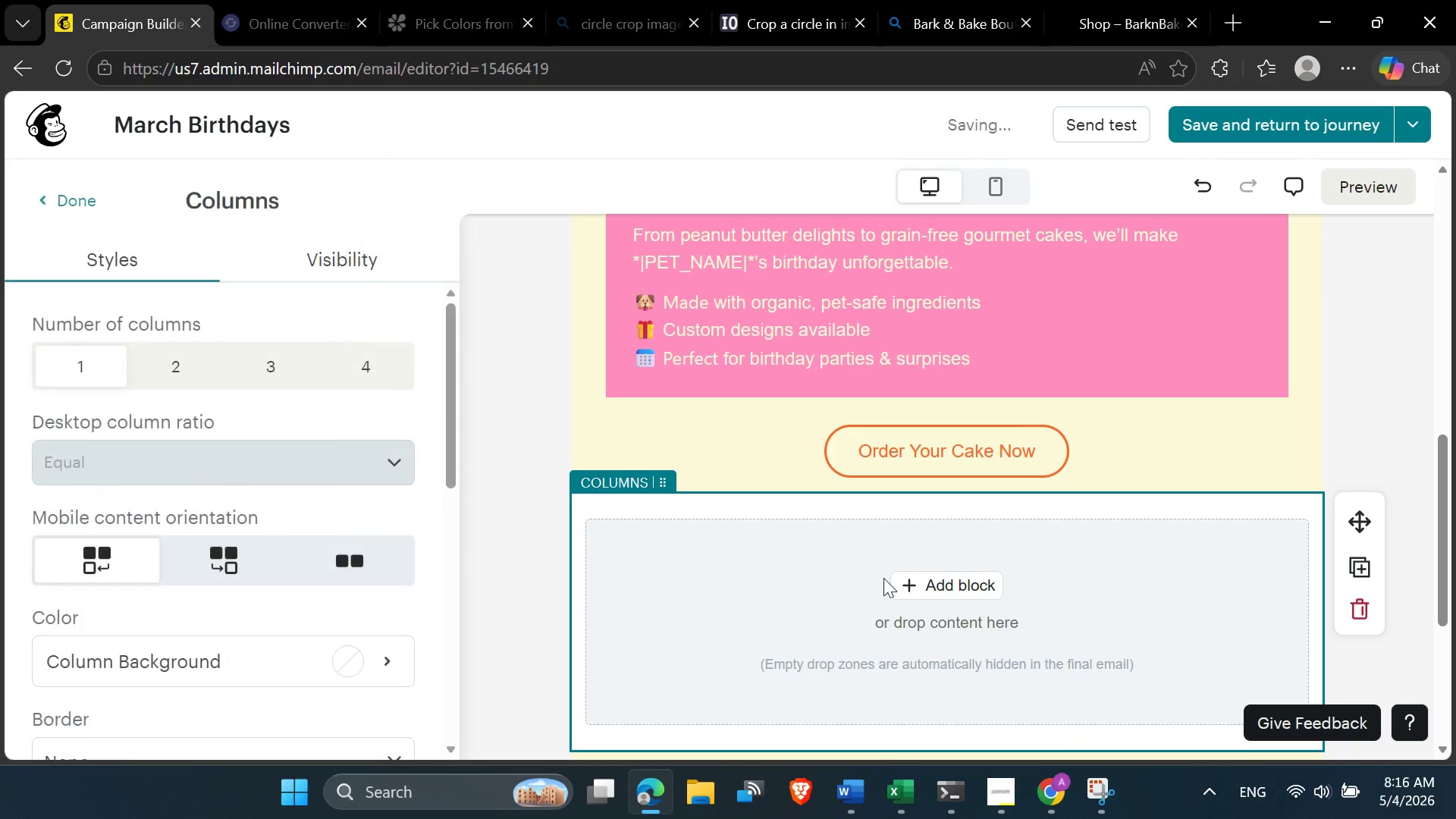 
left_click([932, 589])
 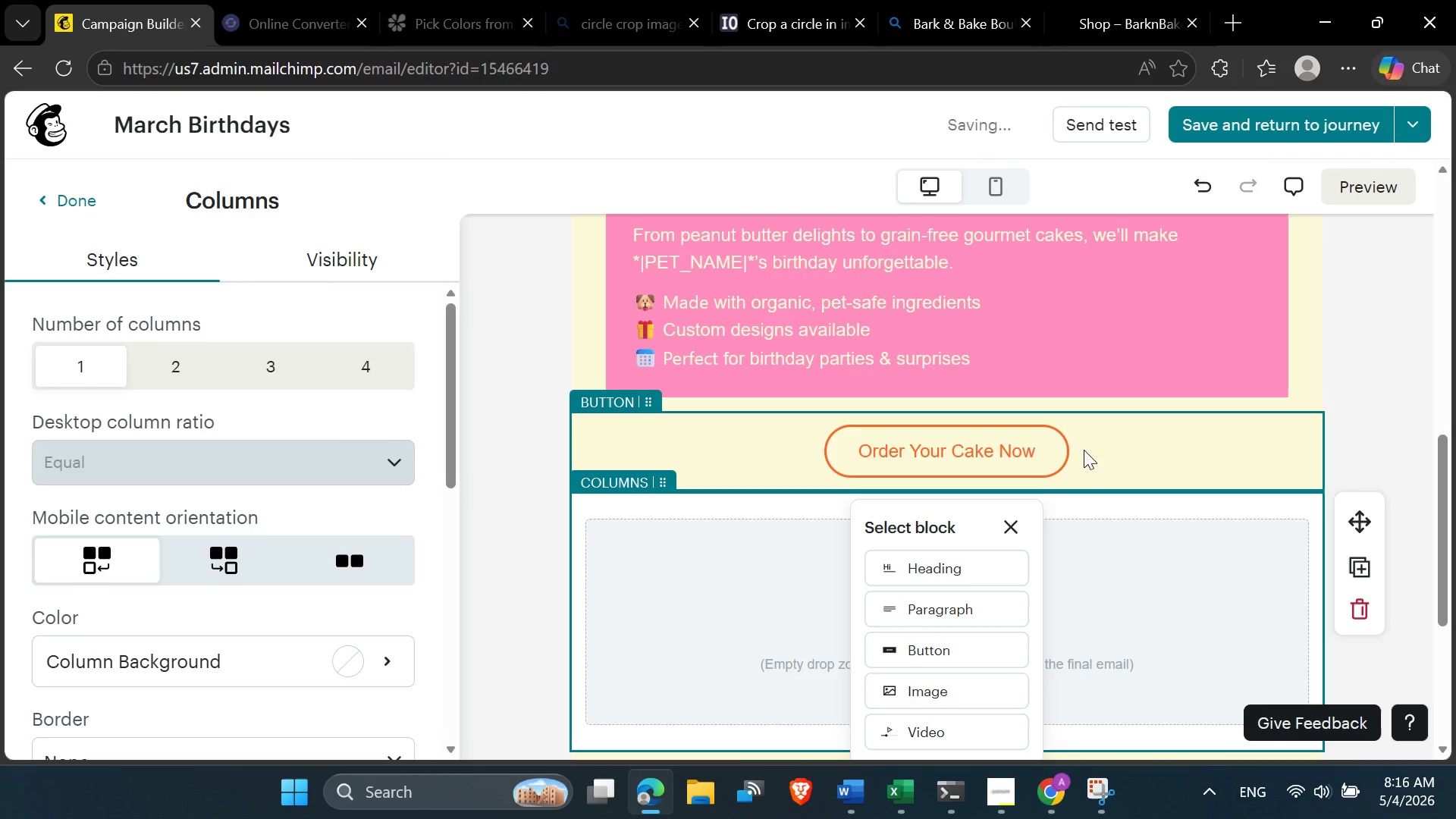 
wait(10.59)
 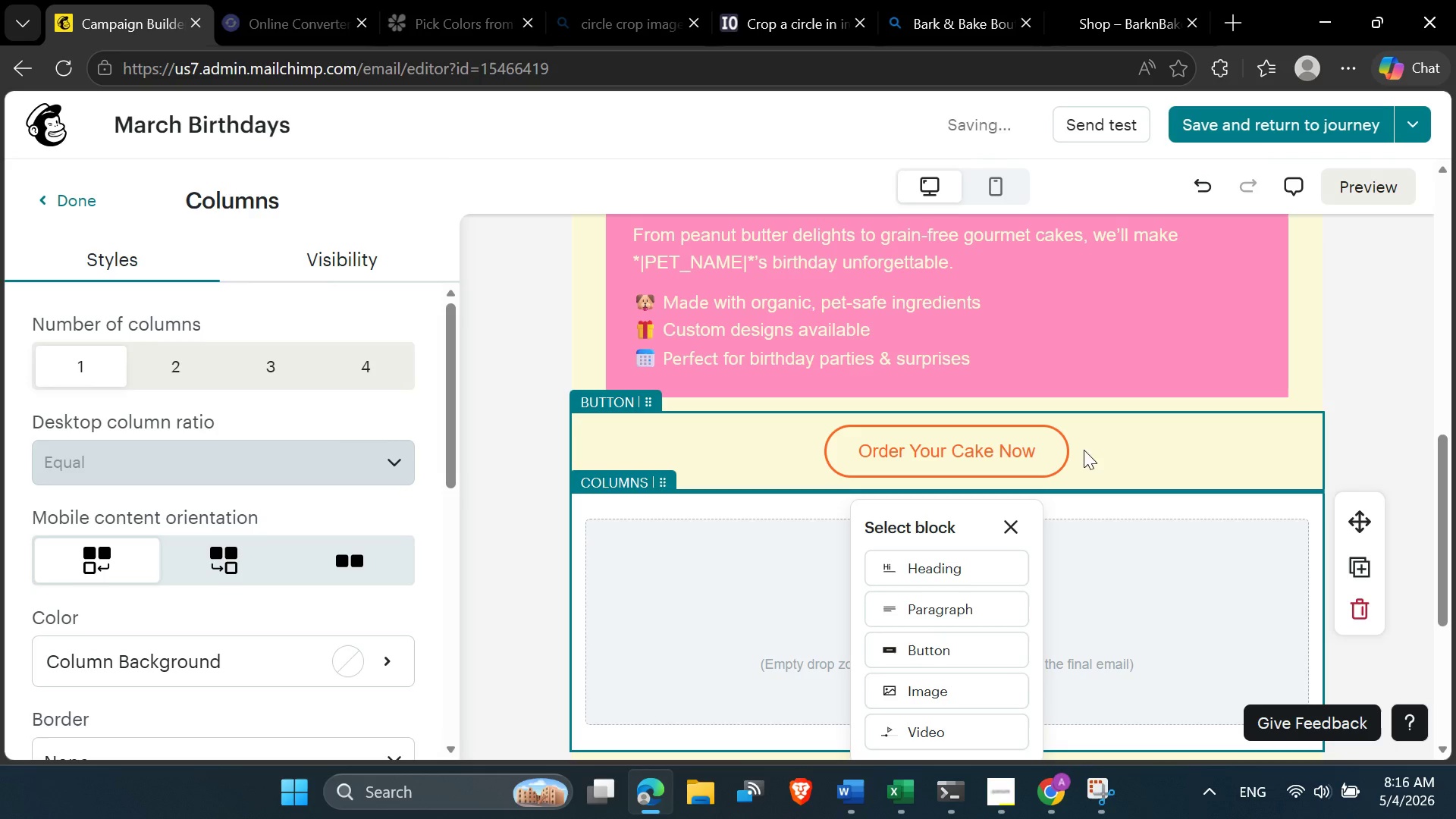 
left_click([935, 609])
 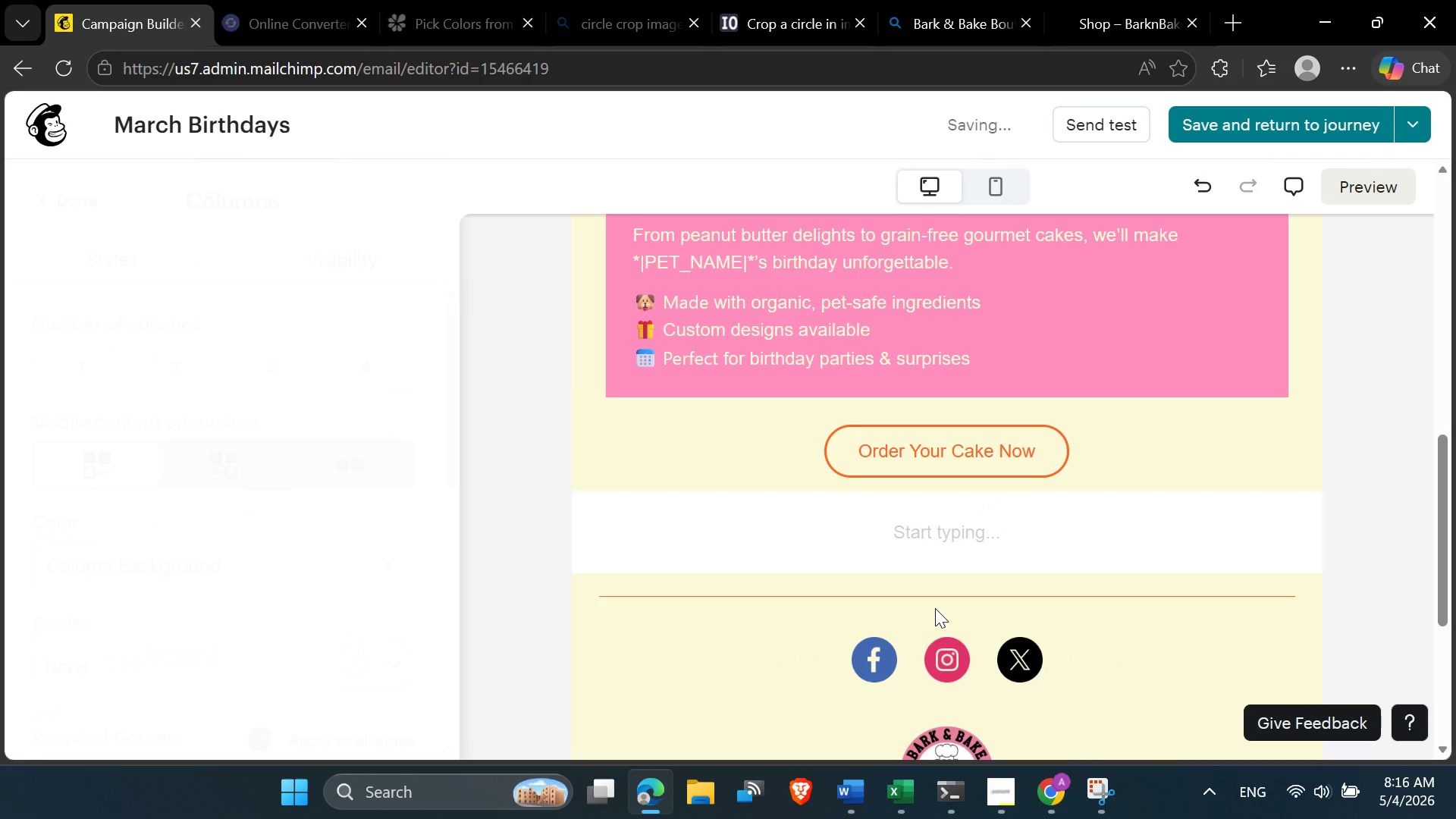 
double_click([935, 608])
 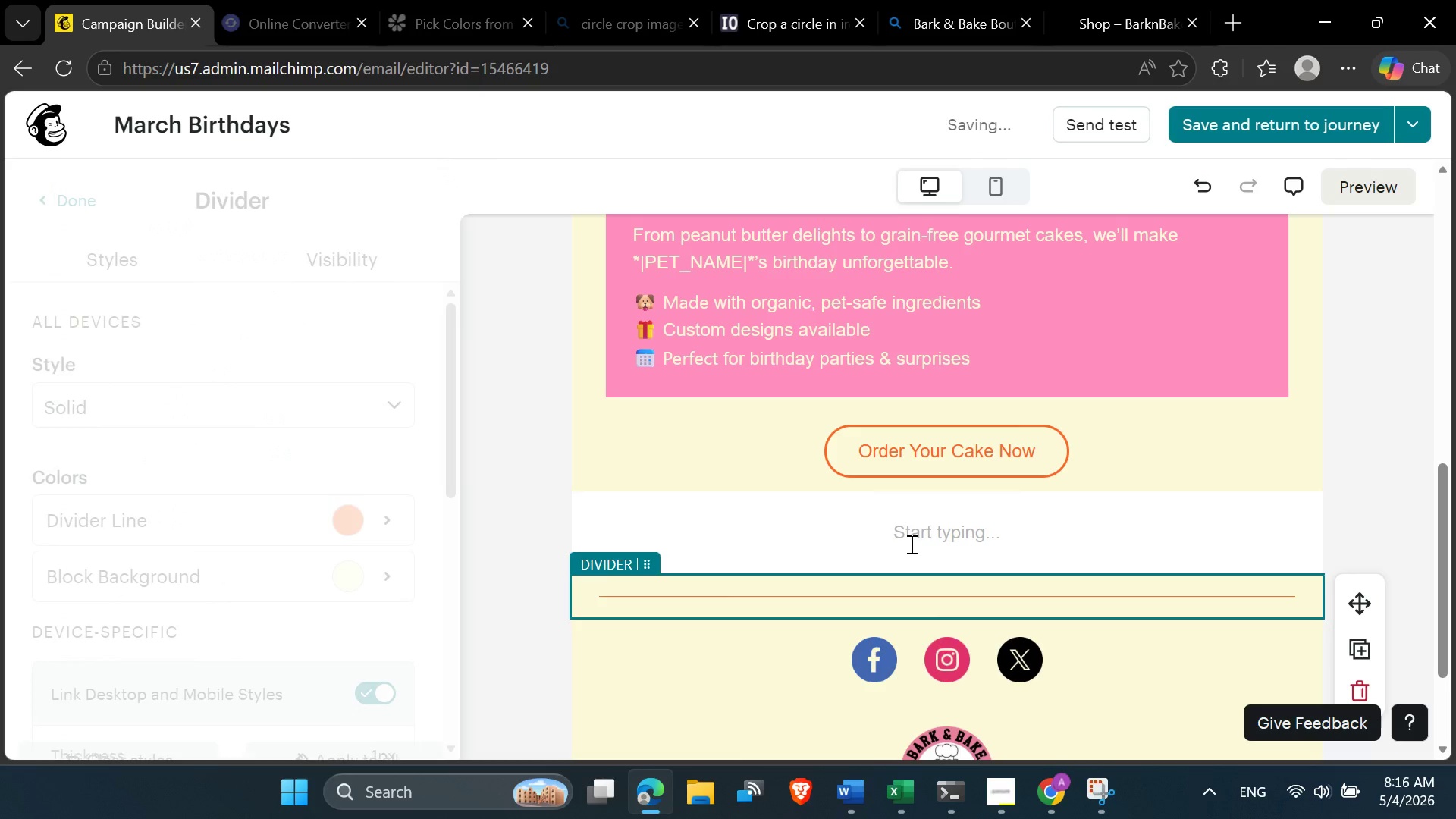 
left_click([910, 544])
 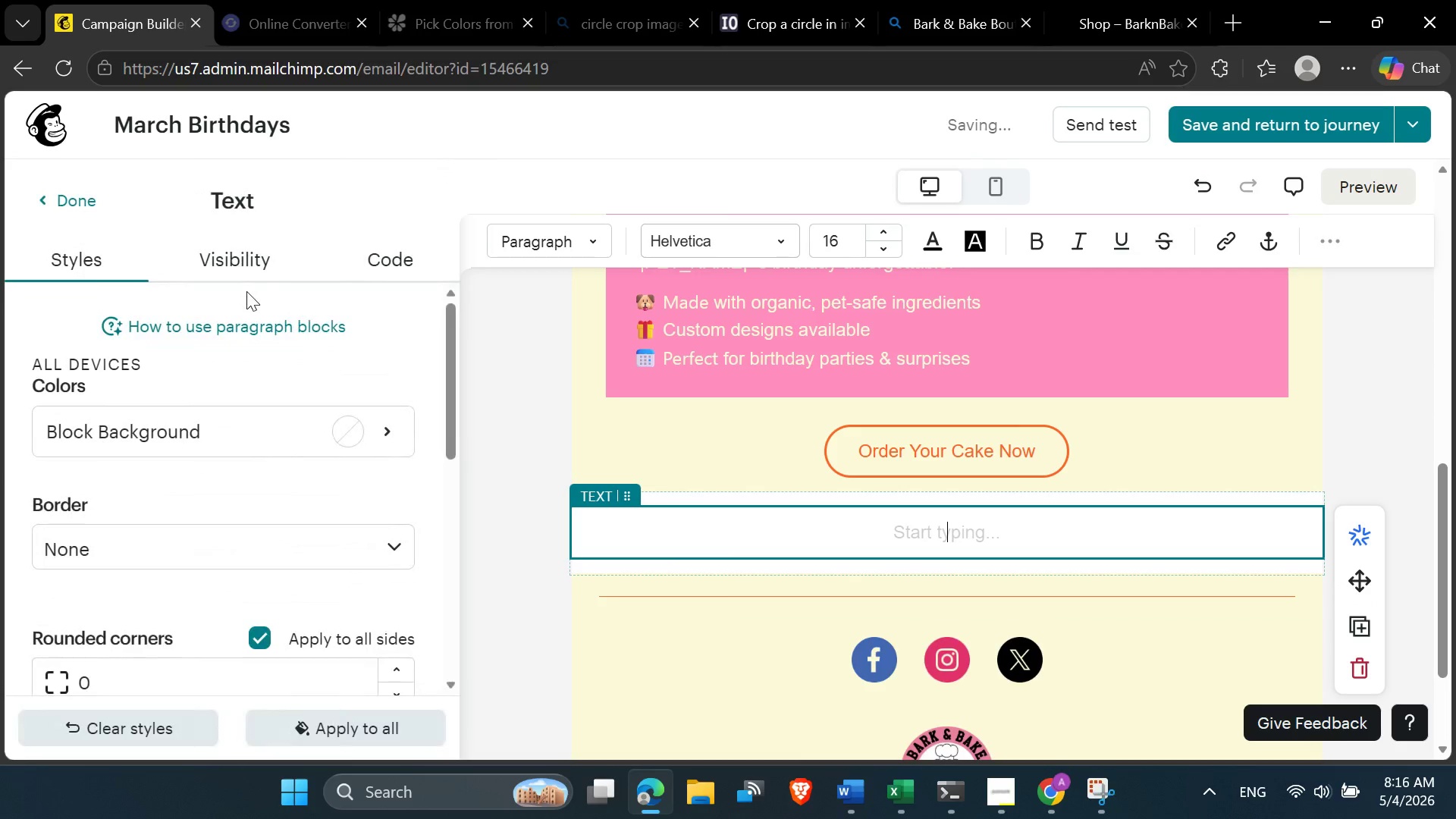 
scroll: coordinate [206, 436], scroll_direction: down, amount: 9.0
 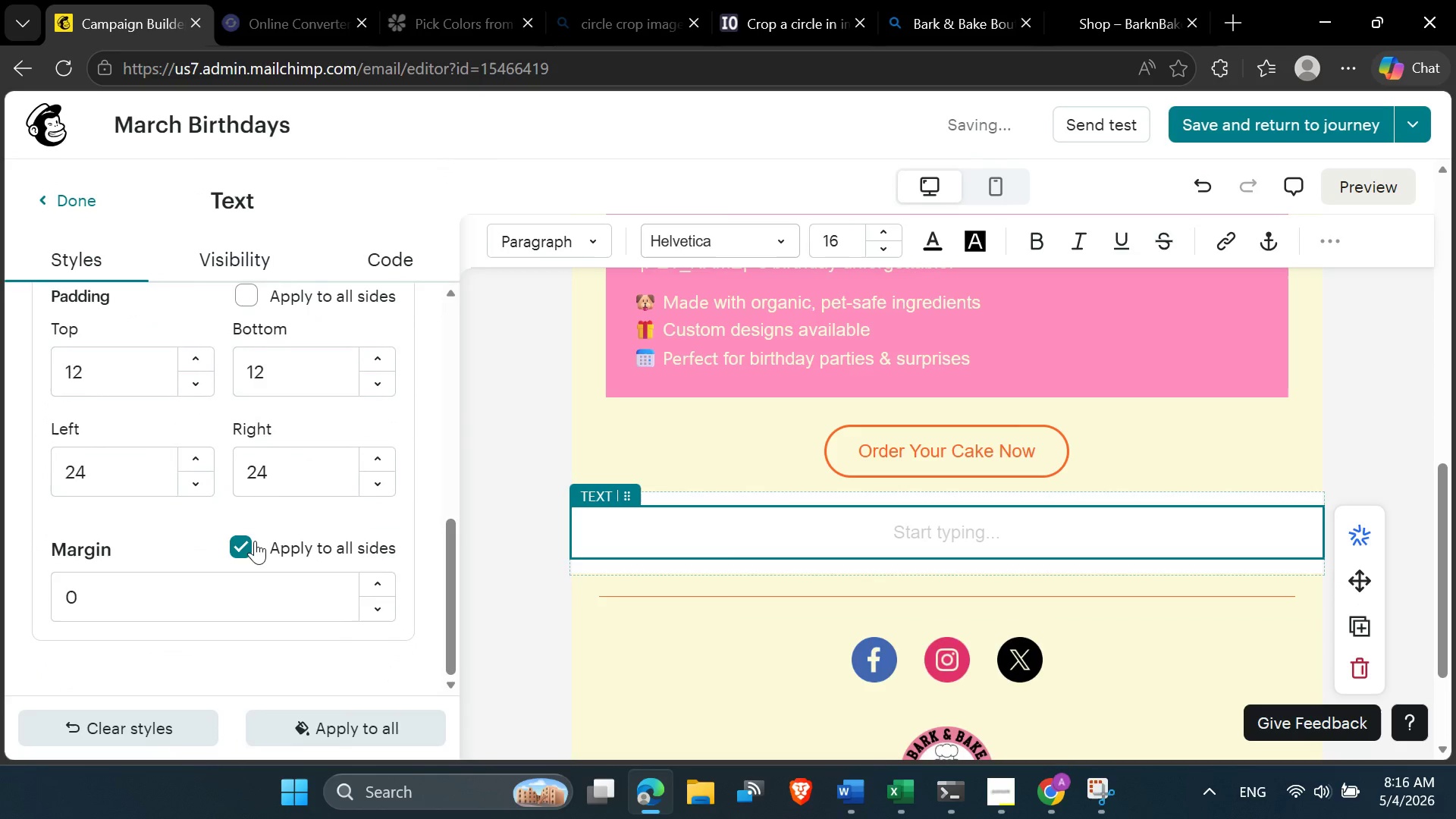 
left_click([254, 541])
 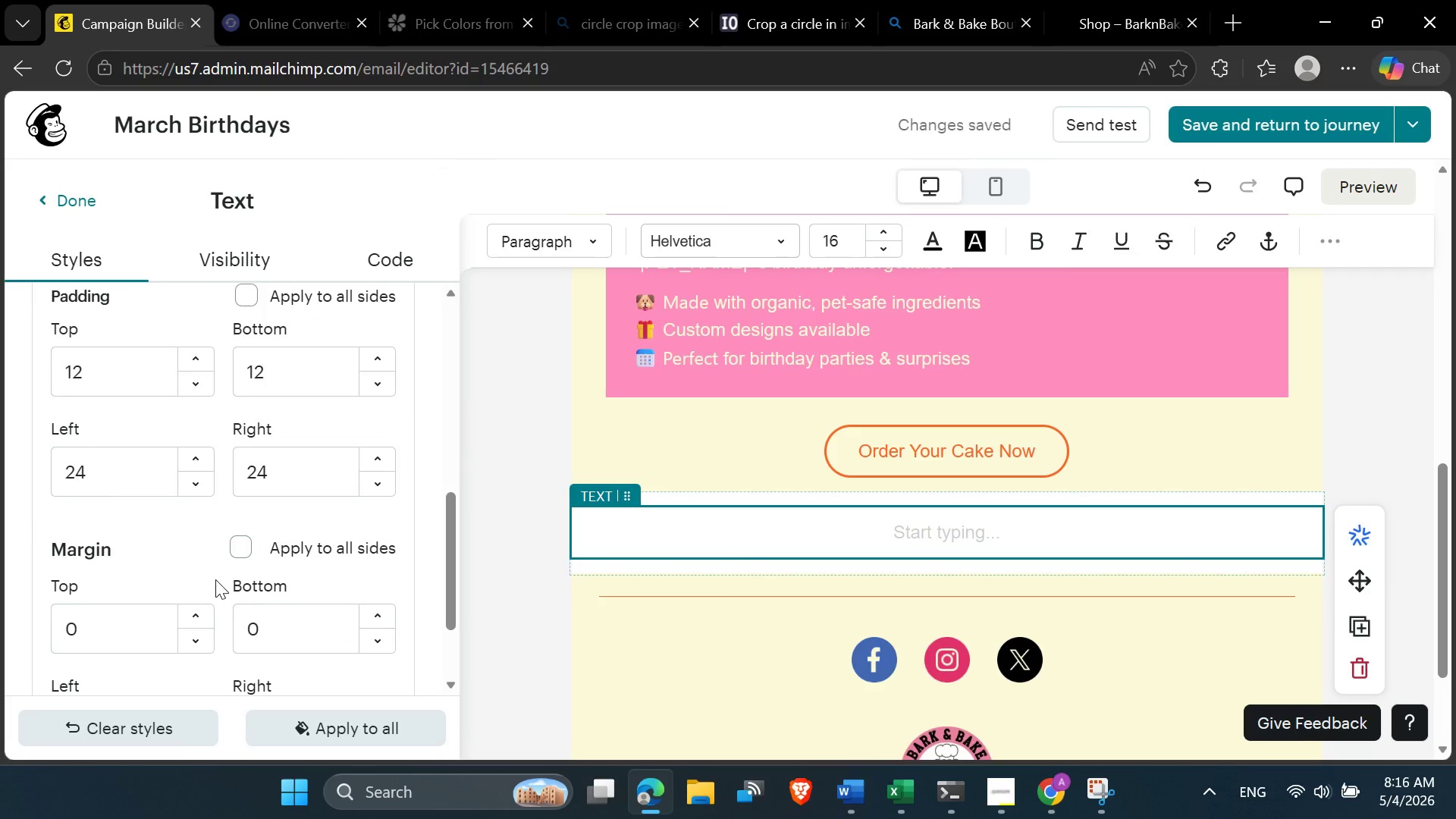 
scroll: coordinate [215, 582], scroll_direction: down, amount: 1.0
 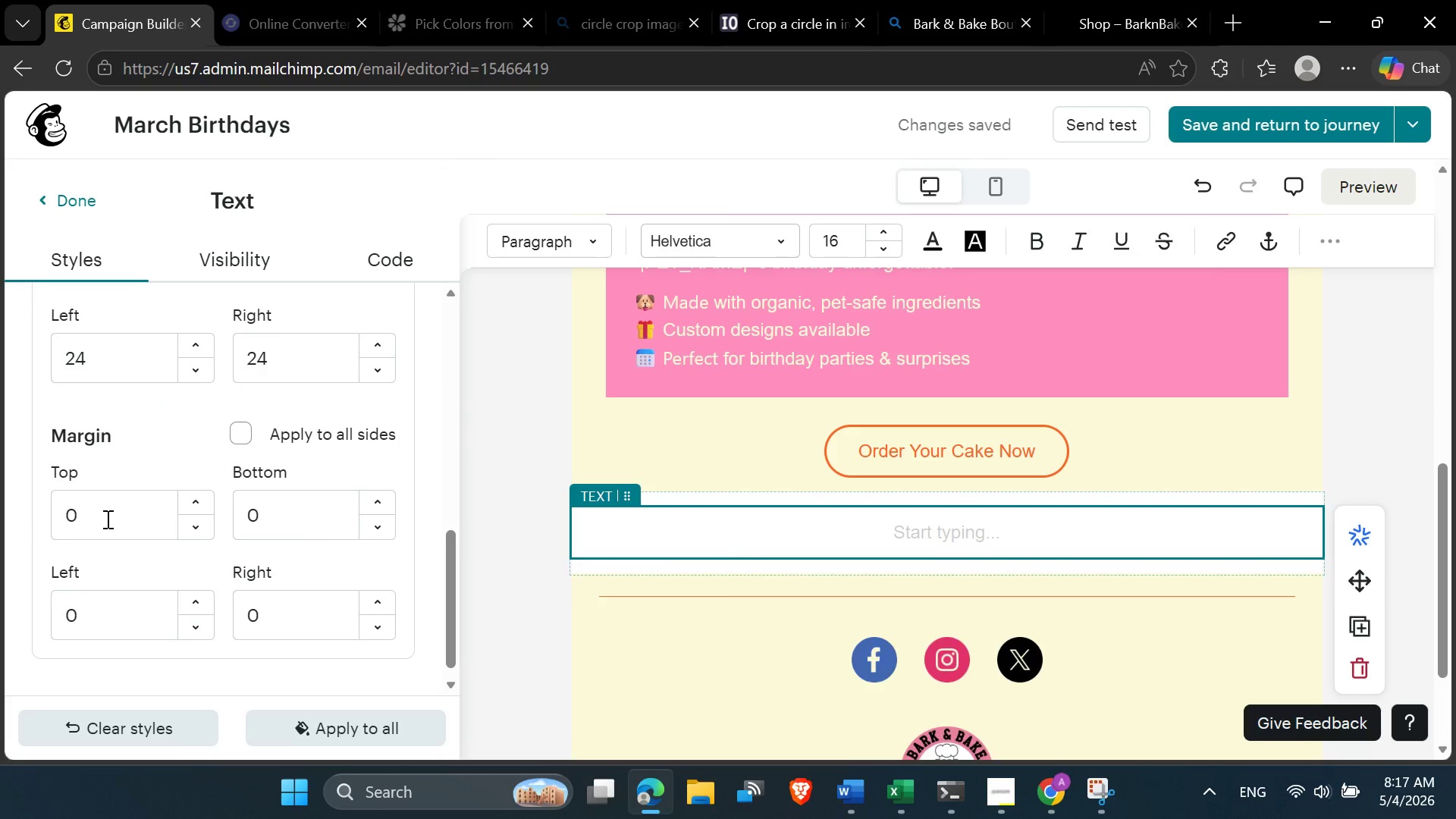 
left_click_drag(start_coordinate=[111, 608], to_coordinate=[62, 613])
 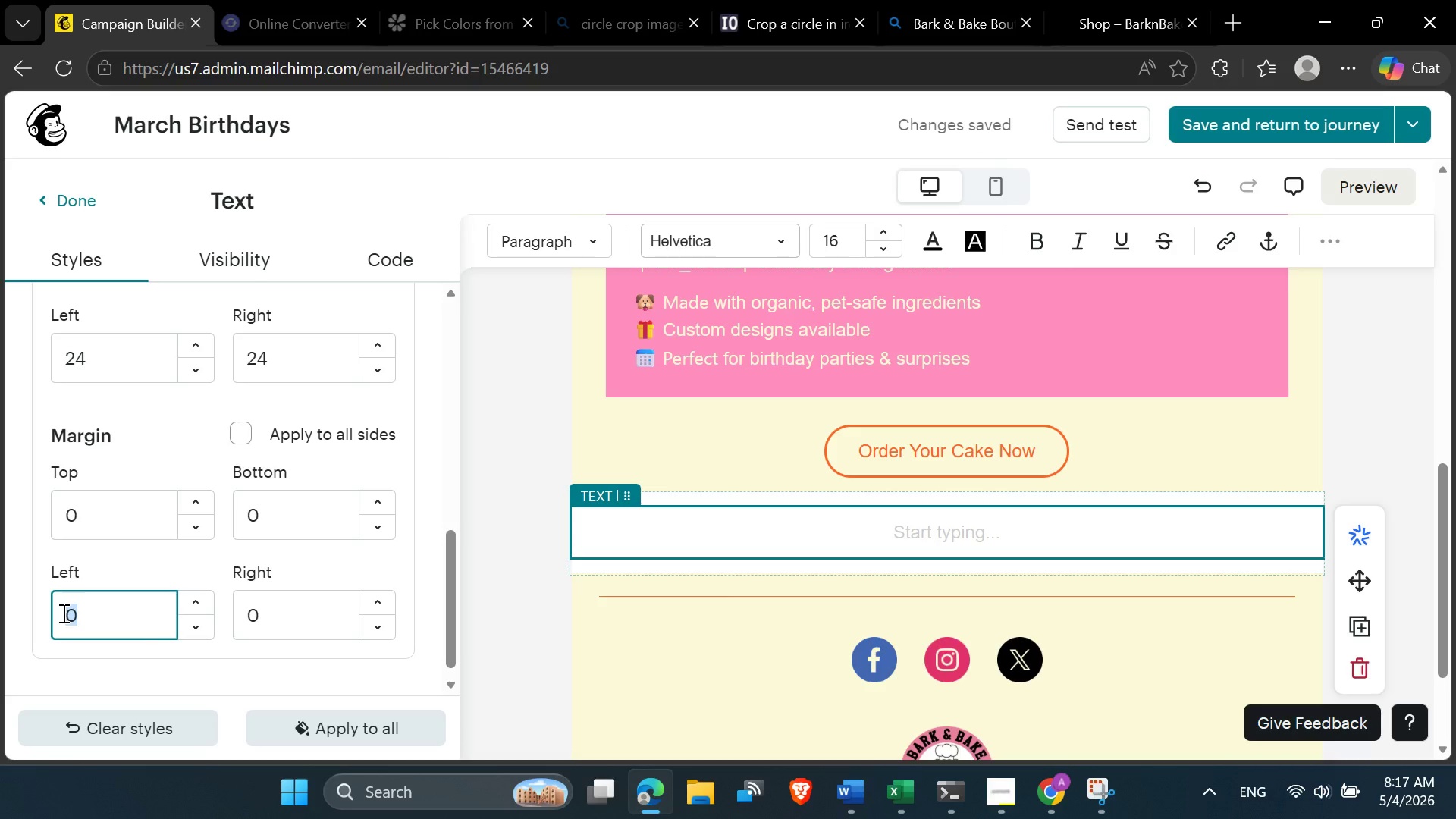 
type(30)
 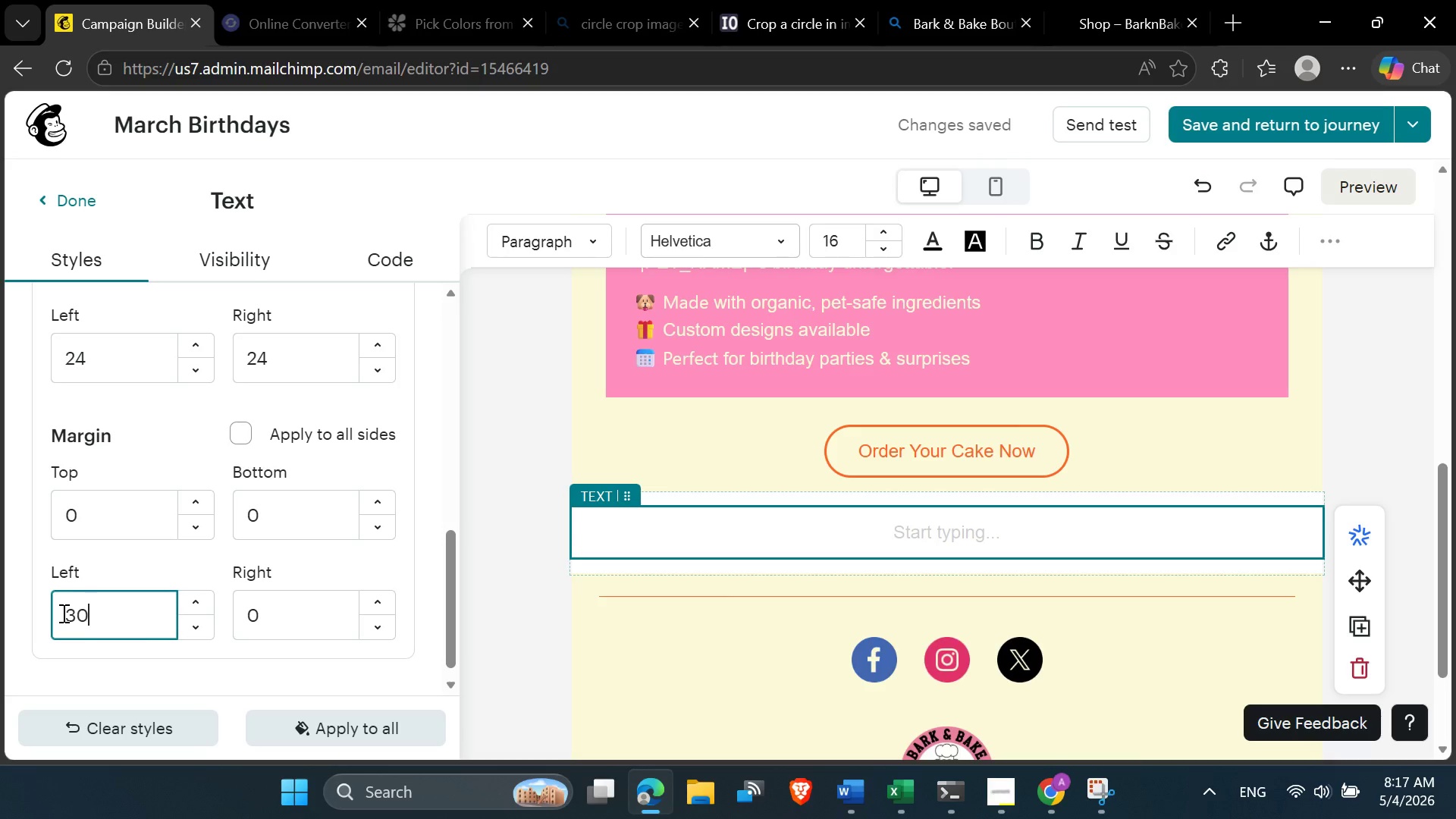 
key(ArrowRight)
 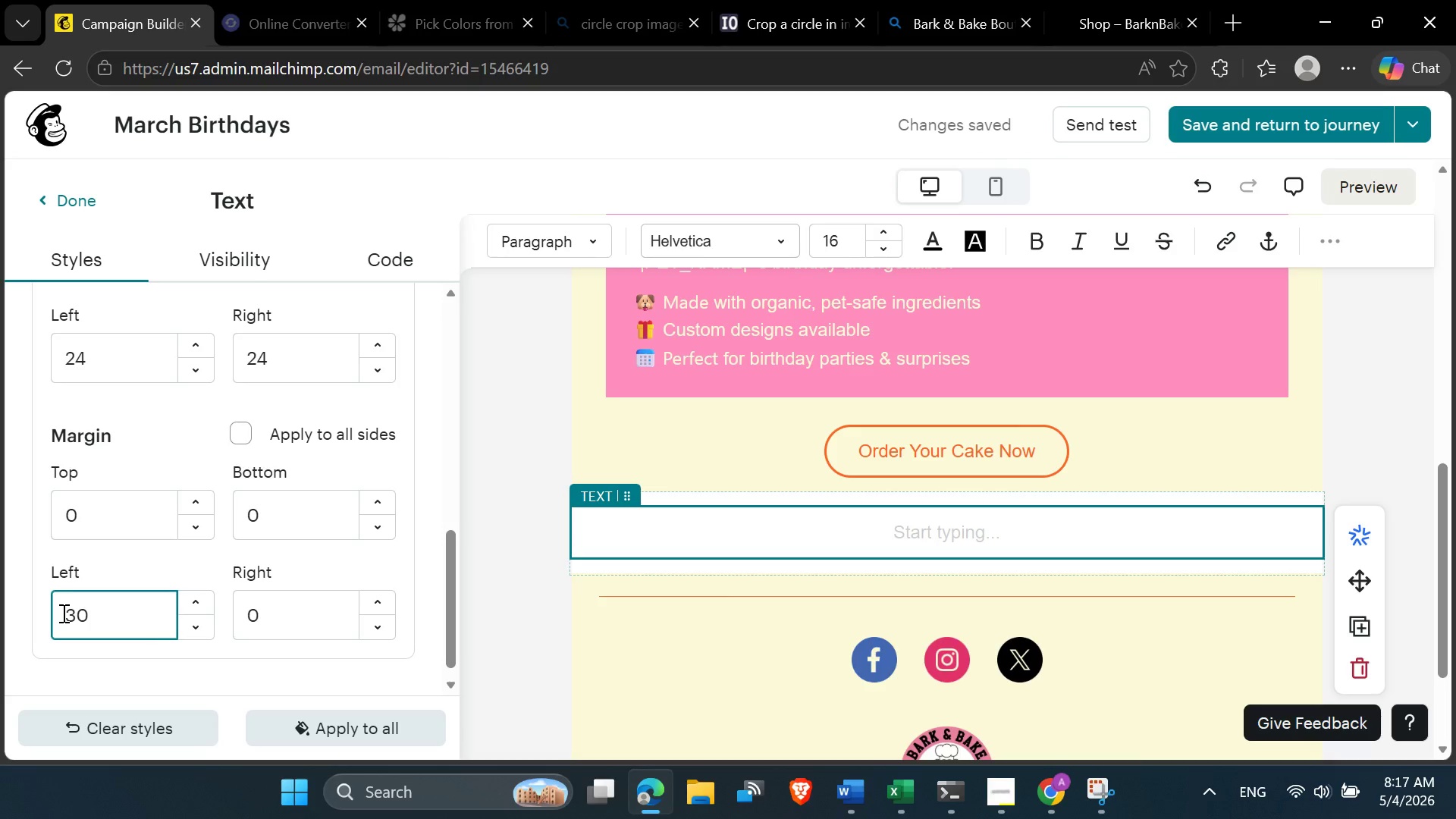 
key(ArrowRight)
 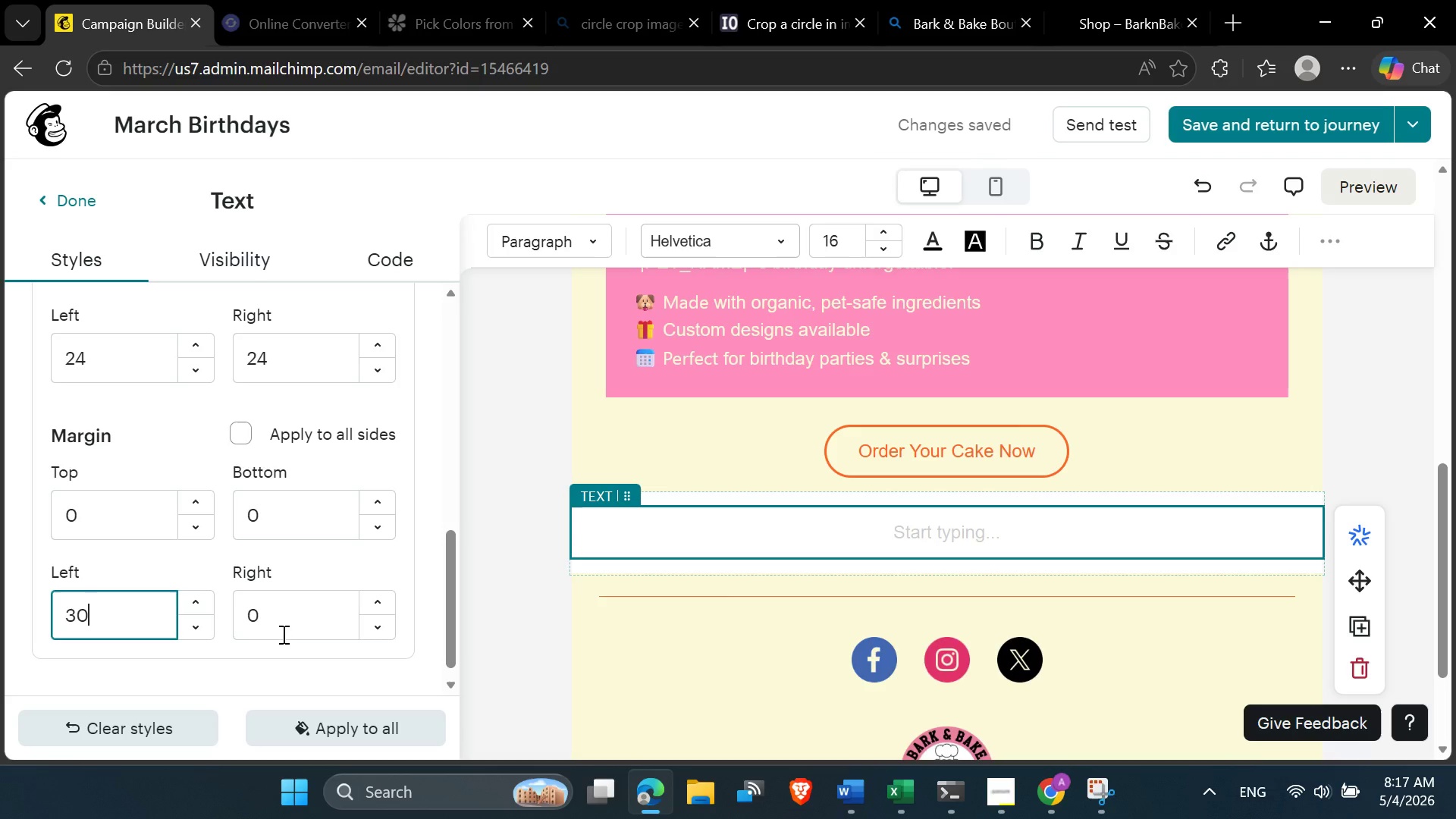 
left_click_drag(start_coordinate=[280, 626], to_coordinate=[250, 620])
 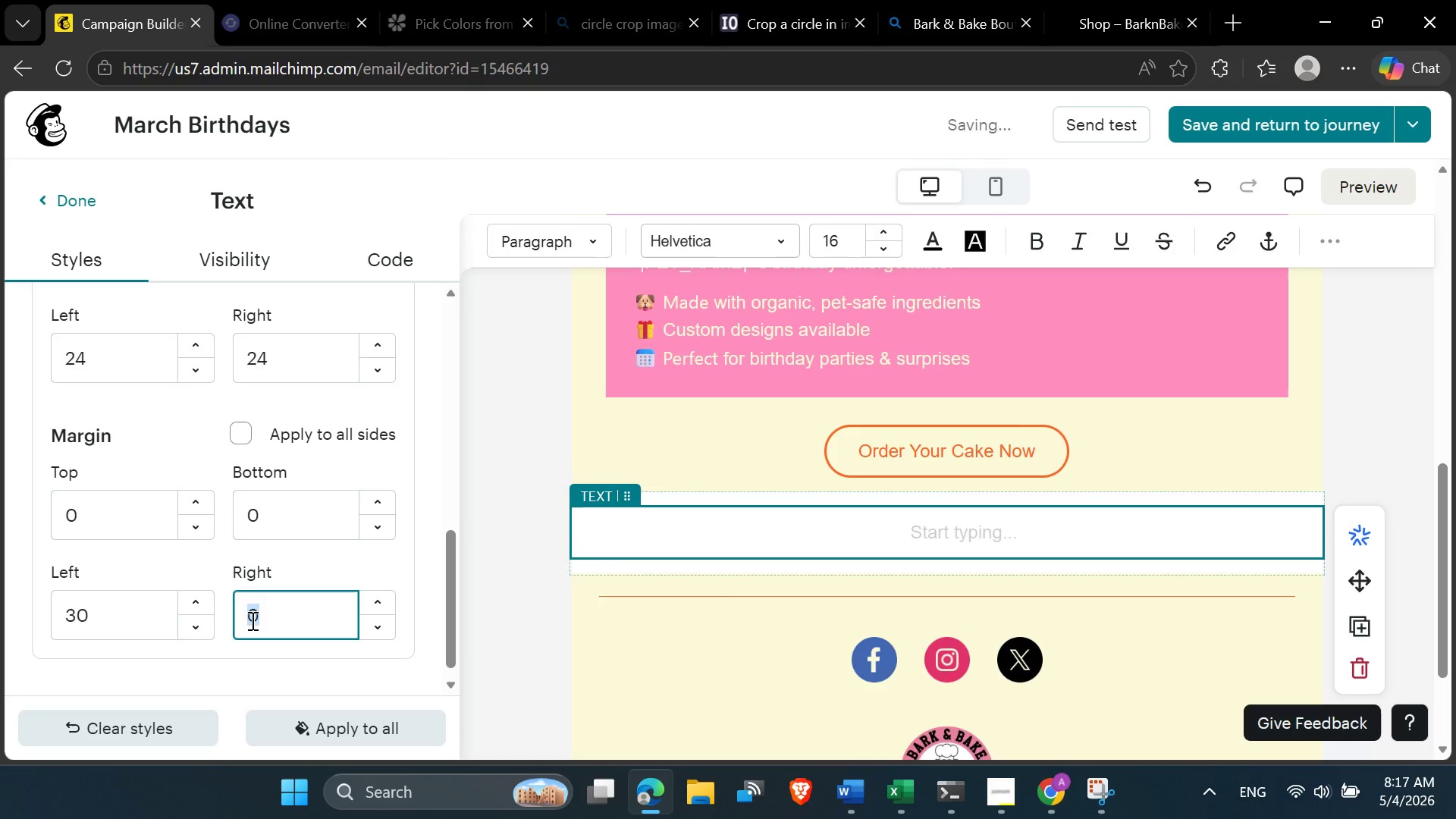 
type(30)
 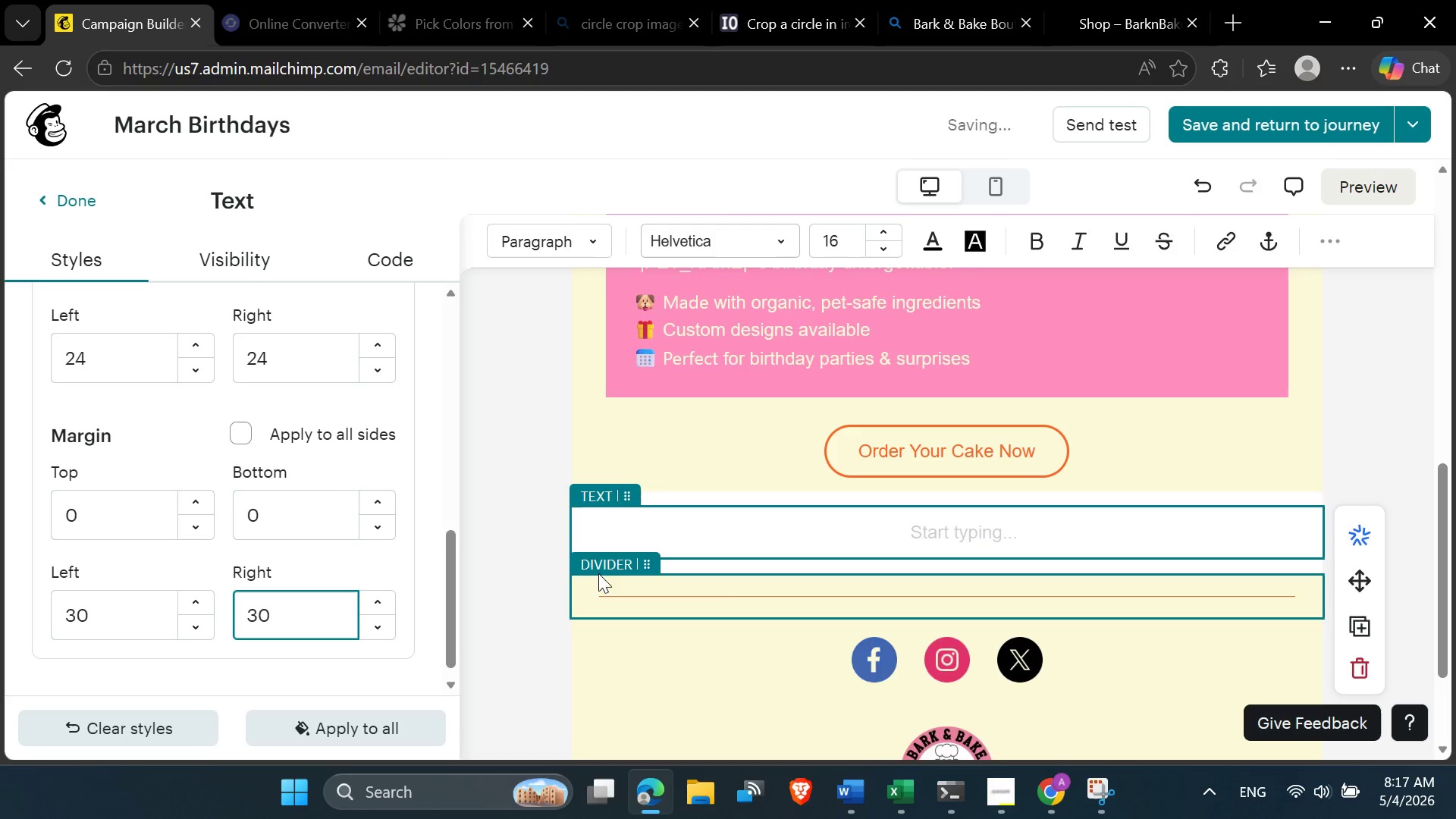 
left_click([525, 535])
 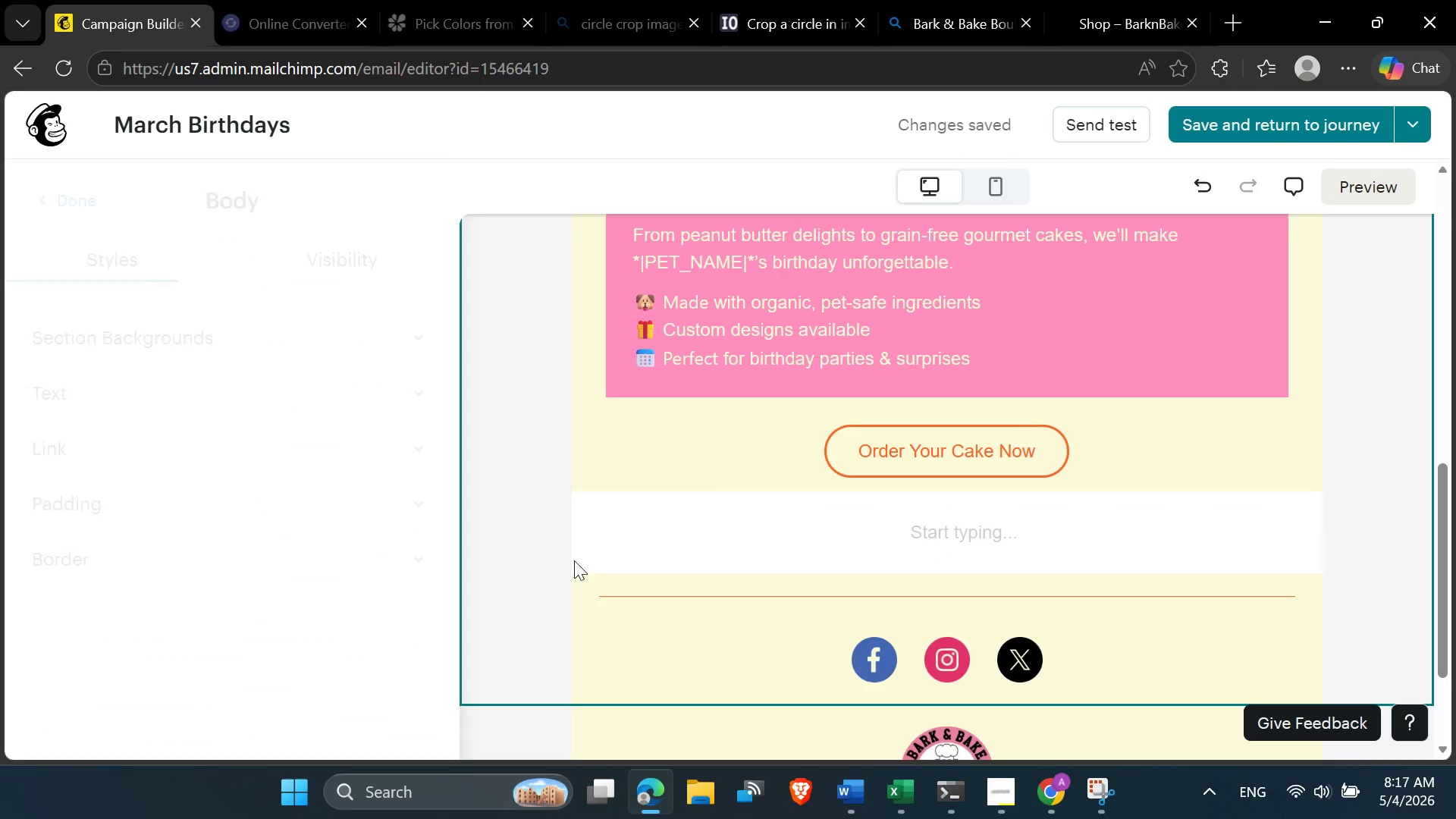 
left_click([595, 567])
 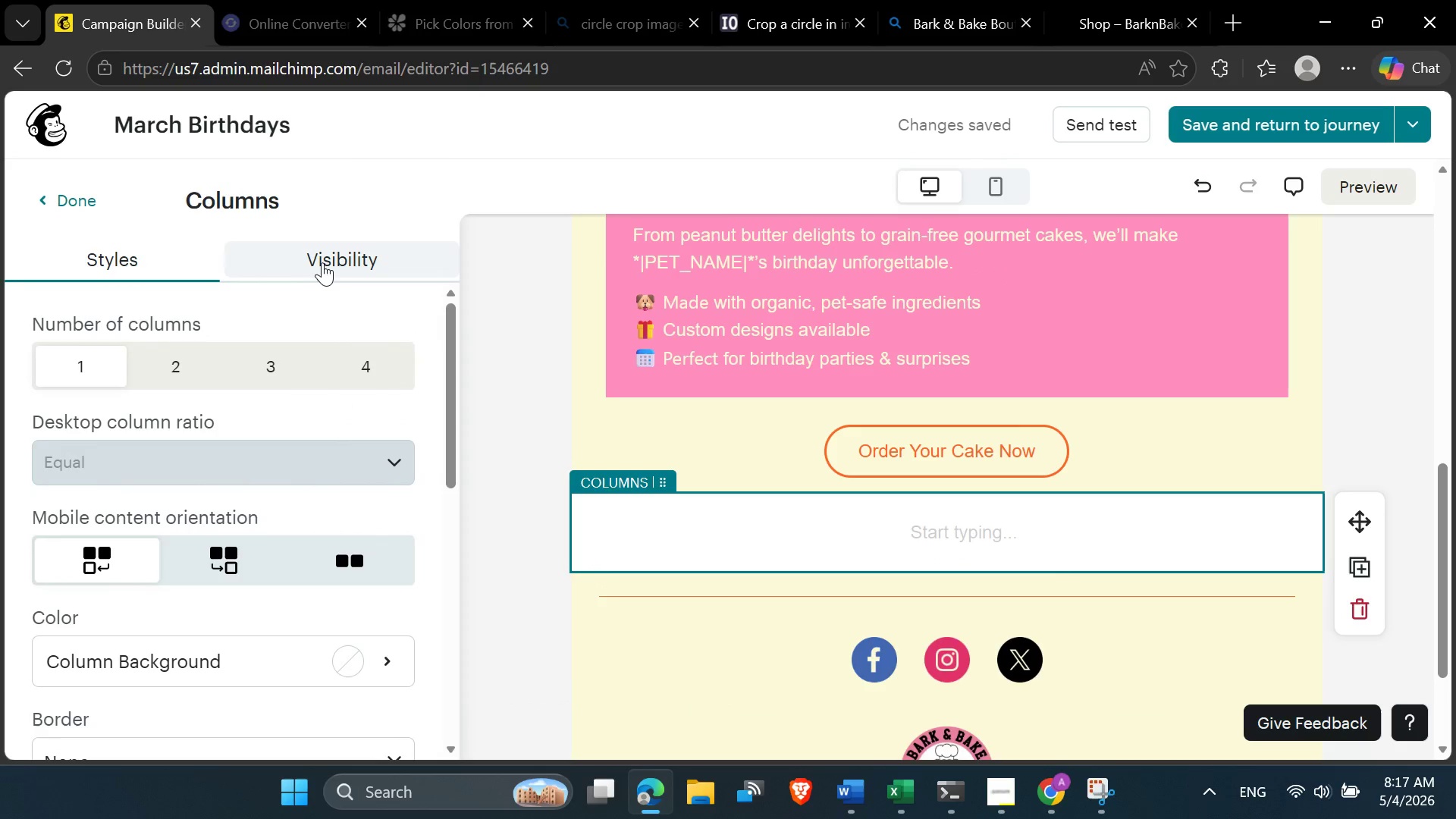 
left_click([328, 263])
 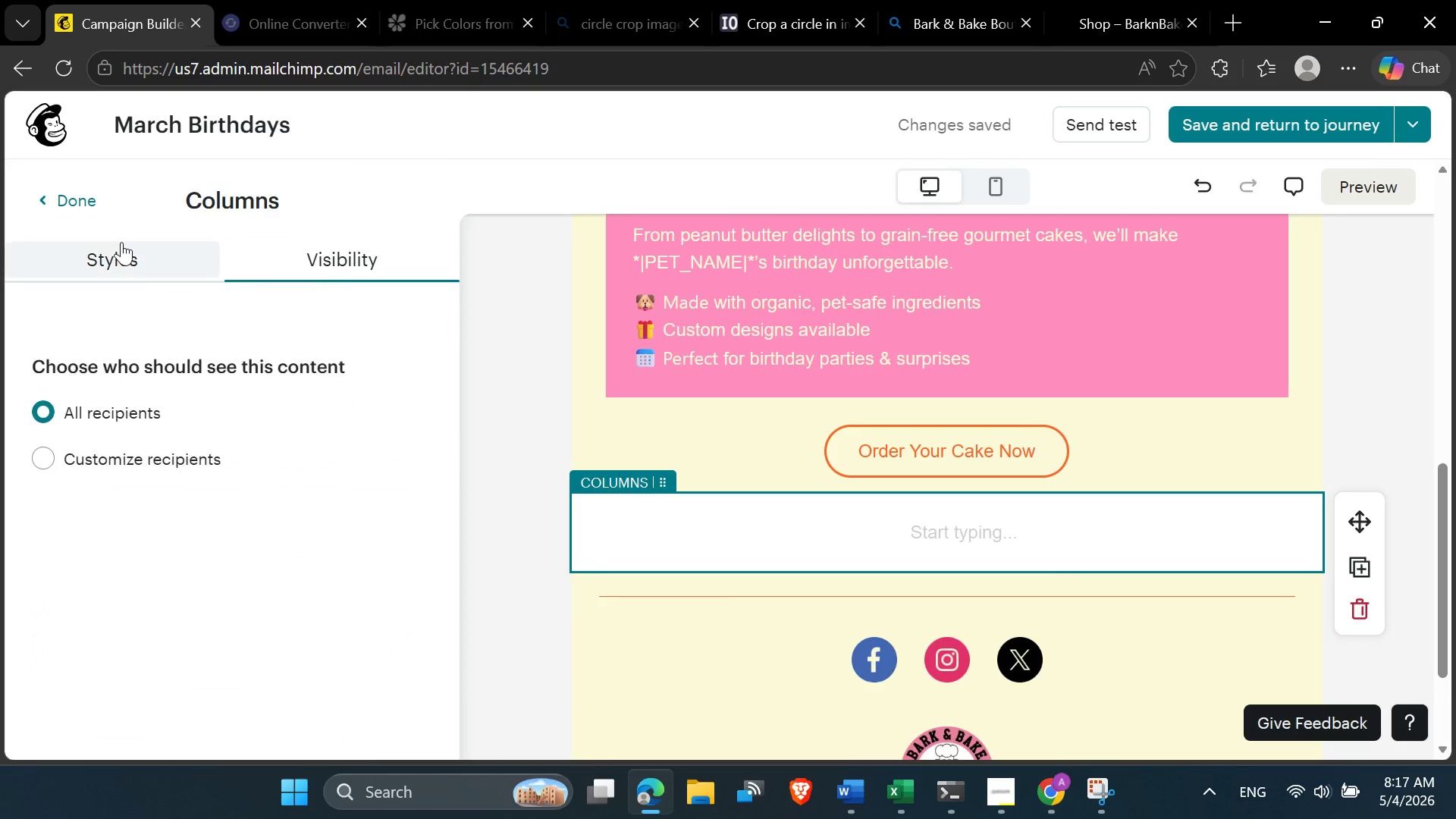 
left_click([121, 242])
 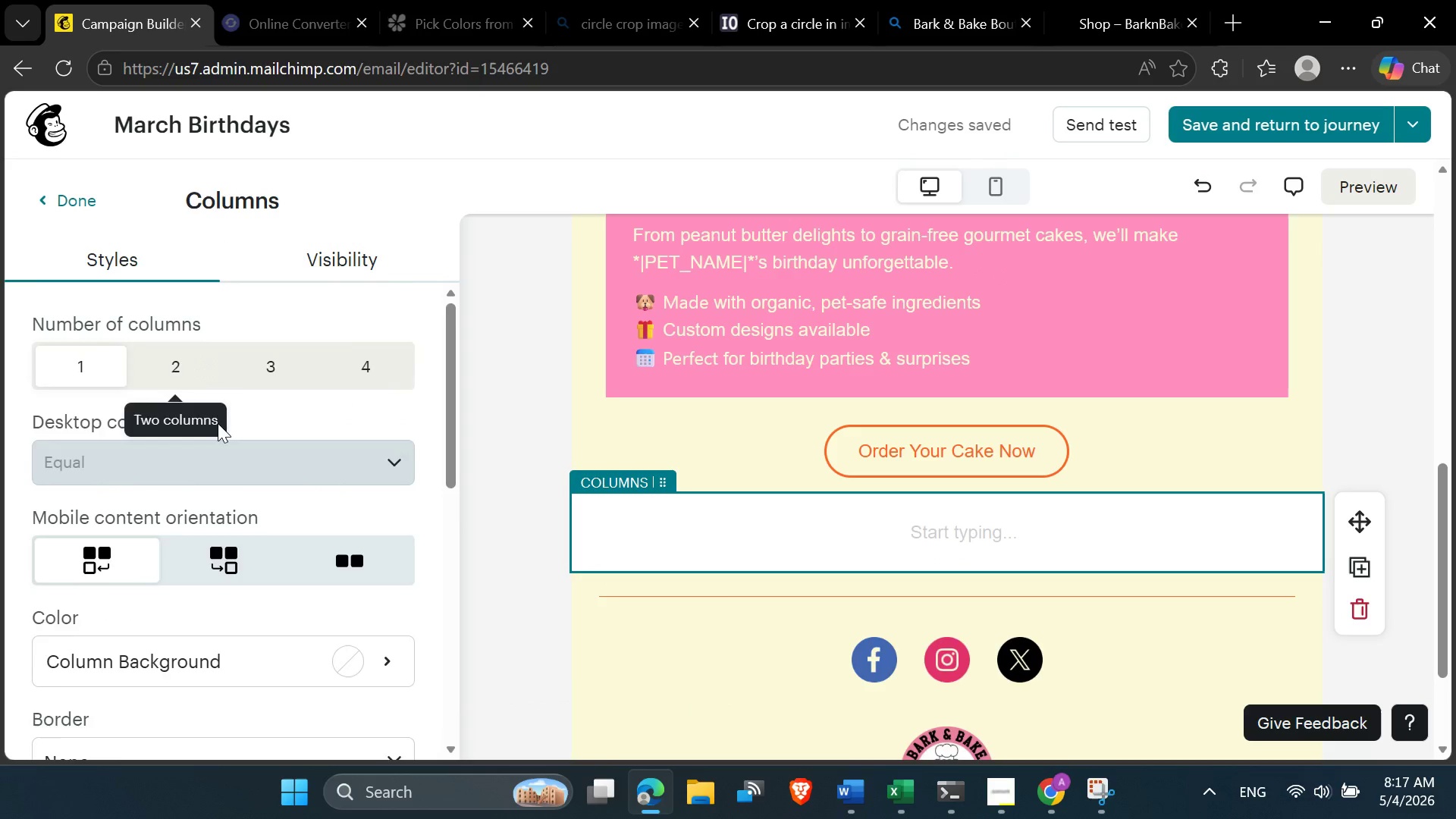 
scroll: coordinate [236, 489], scroll_direction: down, amount: 2.0
 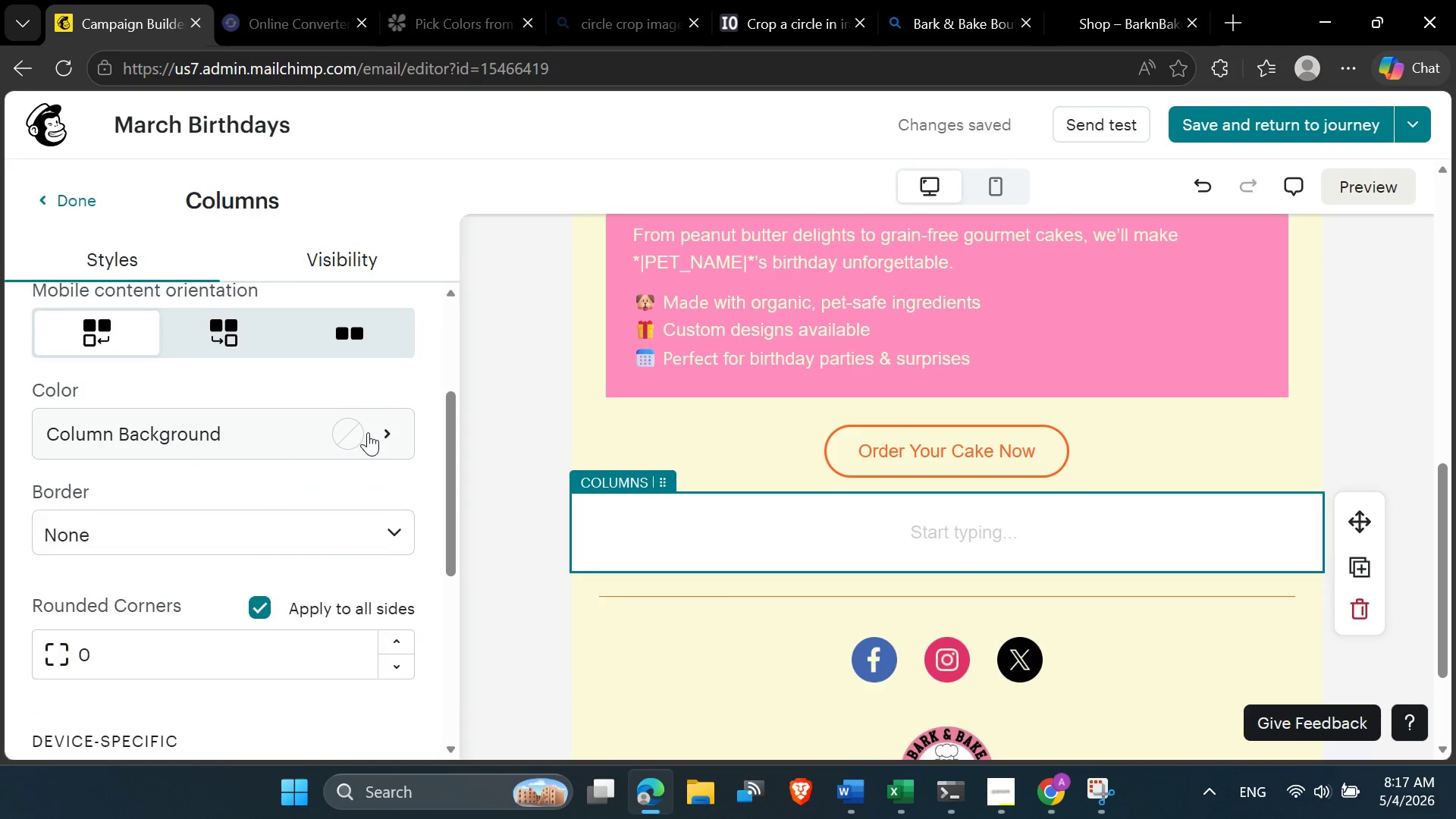 
left_click([362, 432])
 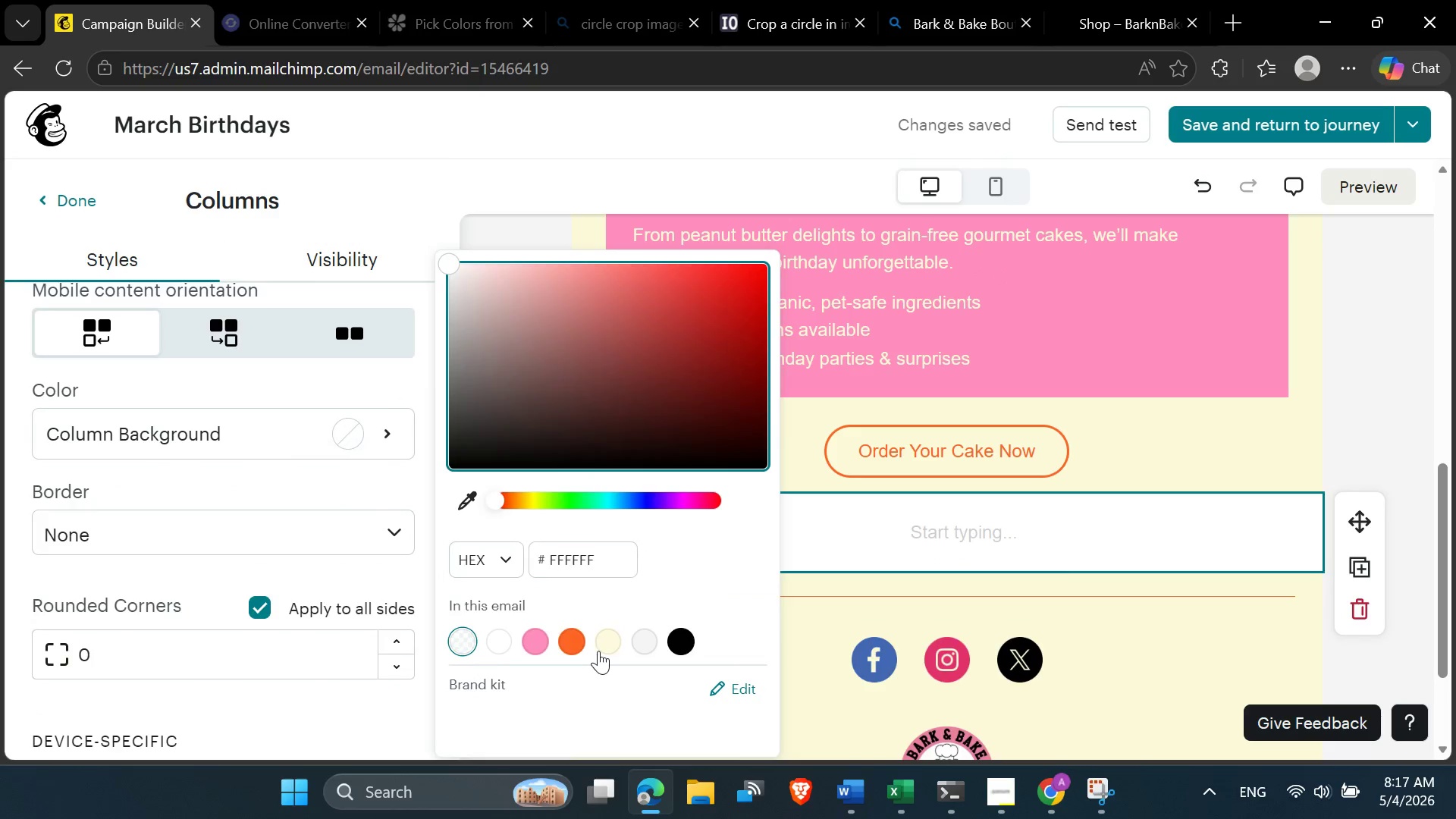 
left_click([610, 645])
 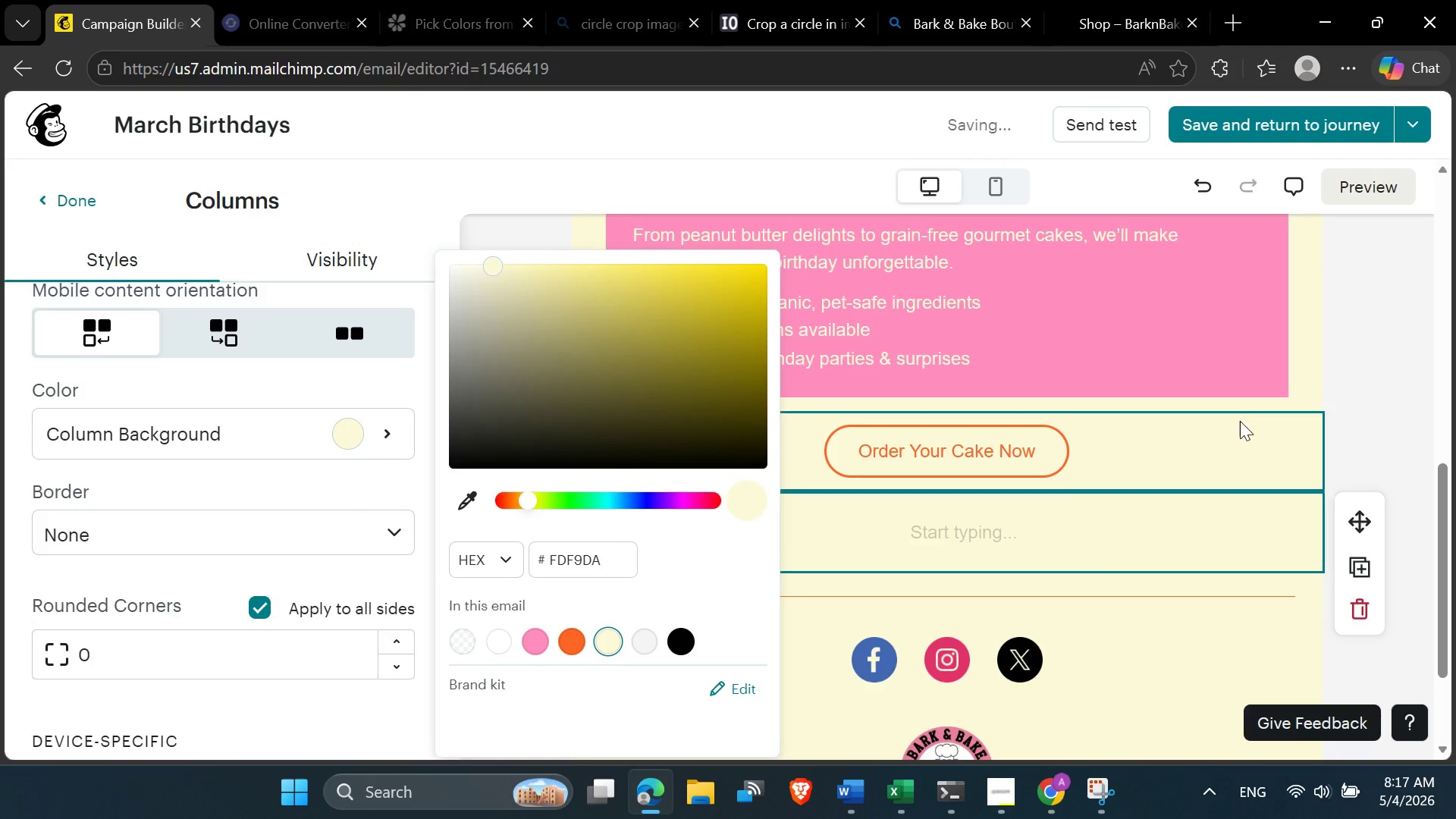 
left_click([1240, 419])
 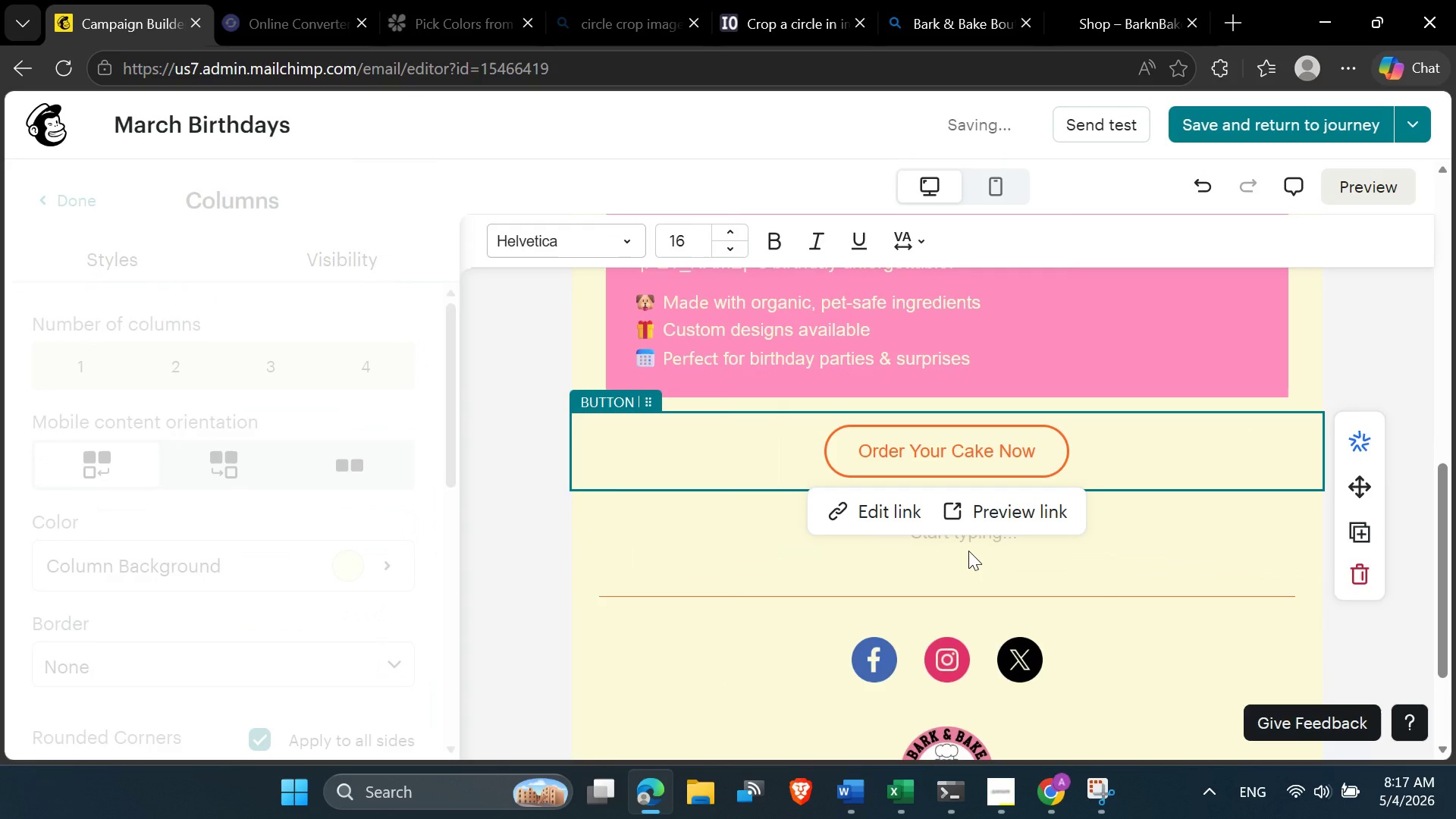 
left_click([968, 551])
 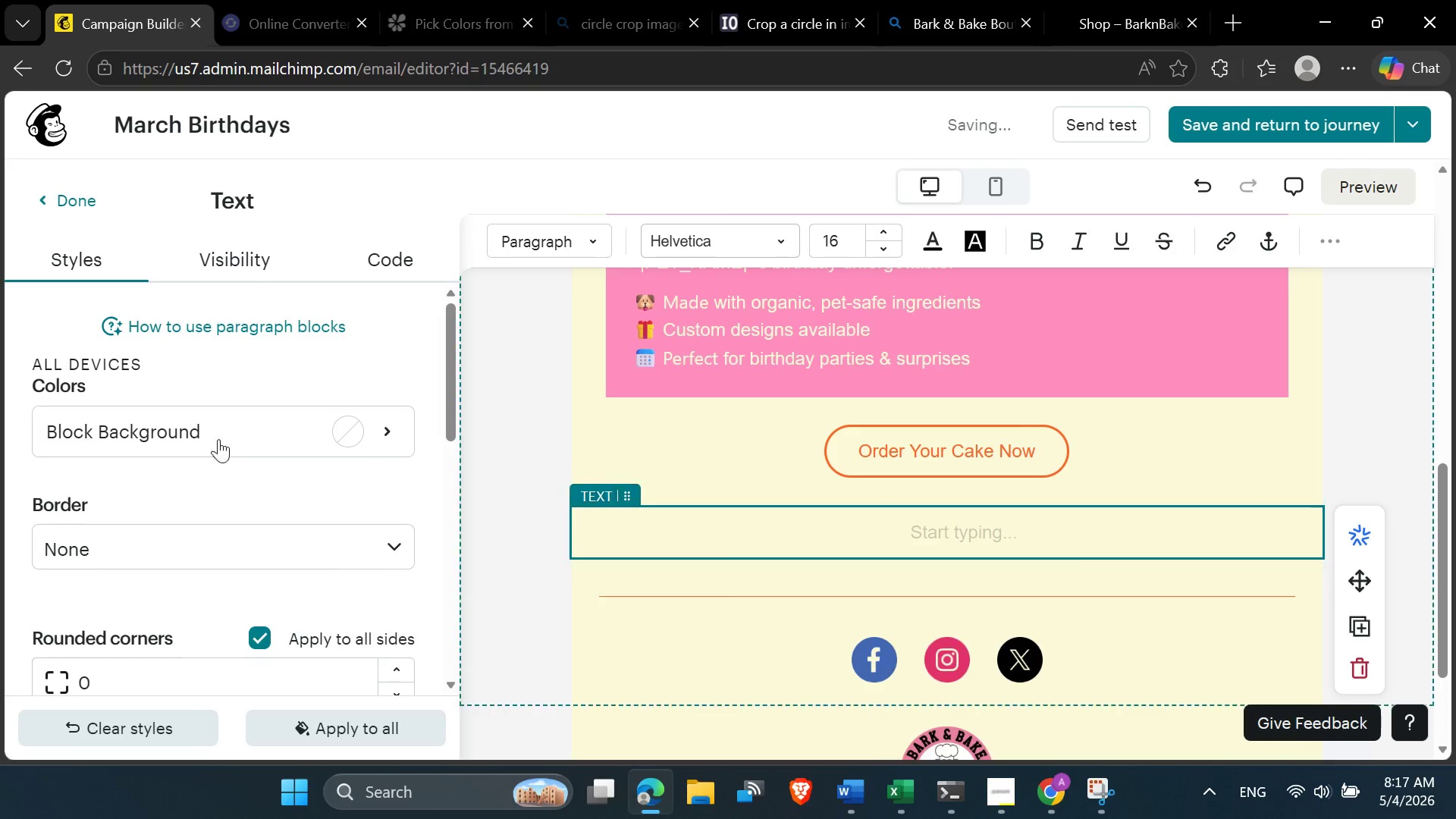 
left_click([352, 432])
 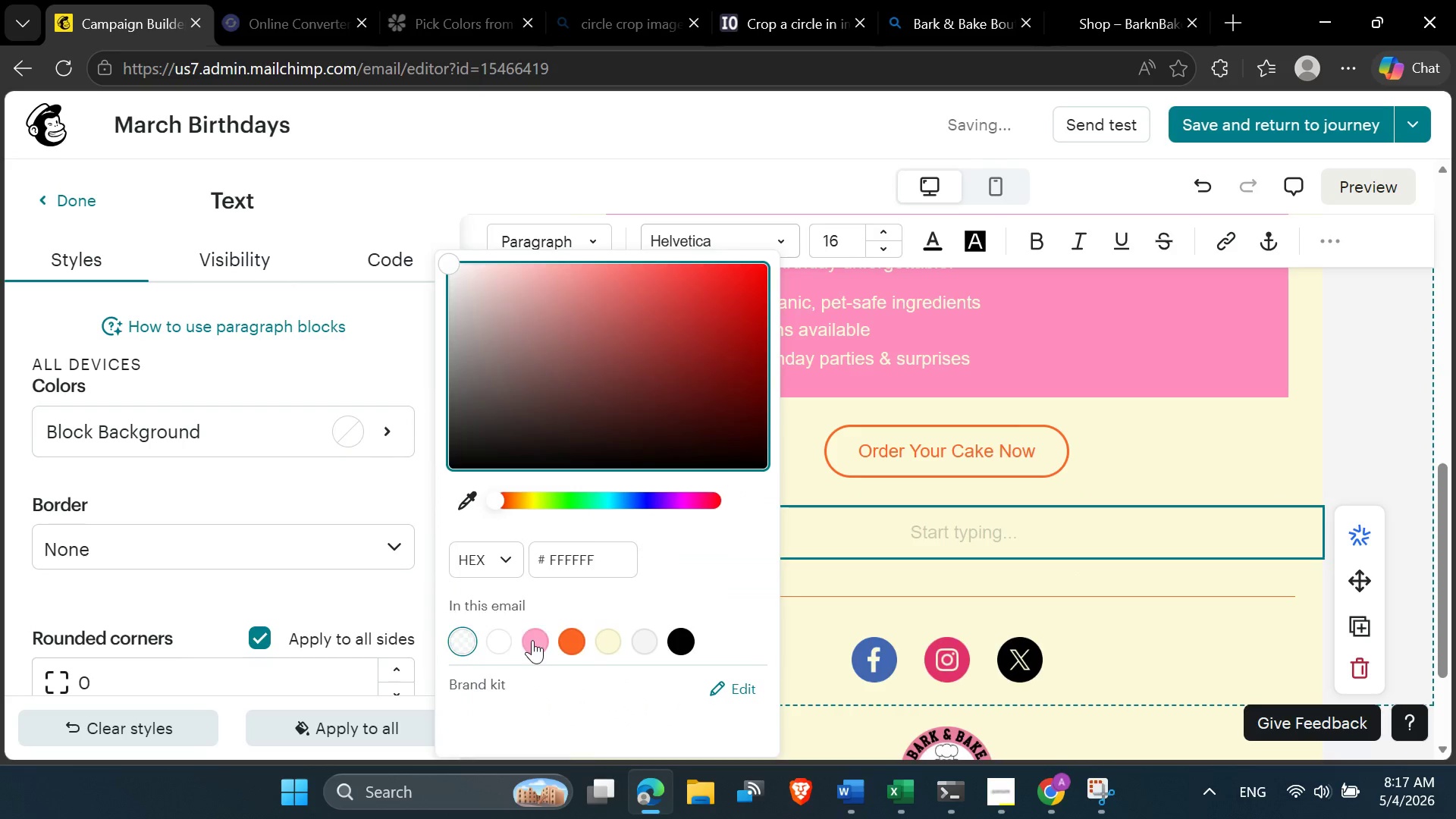 
left_click([536, 646])
 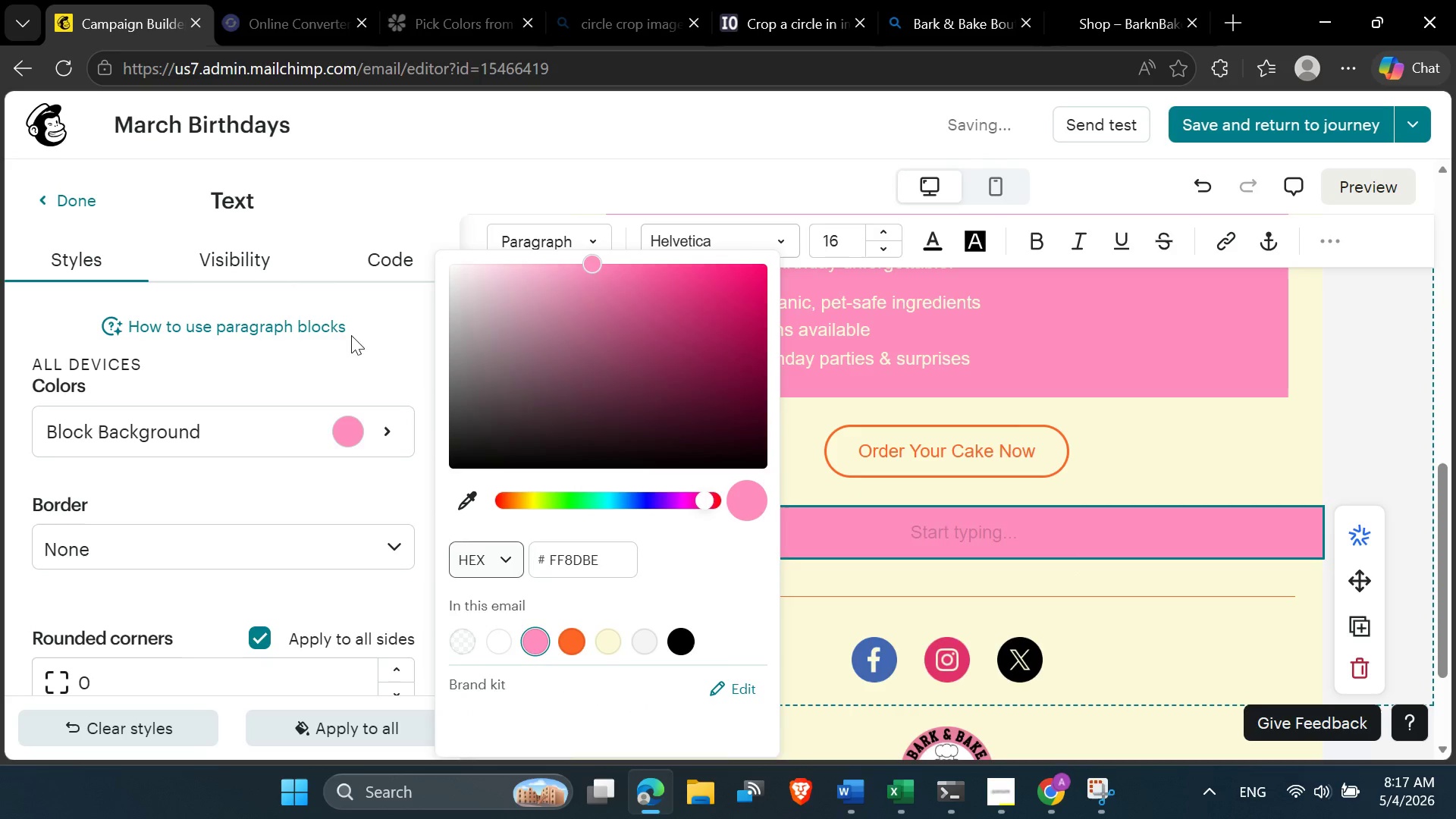 
left_click([323, 212])
 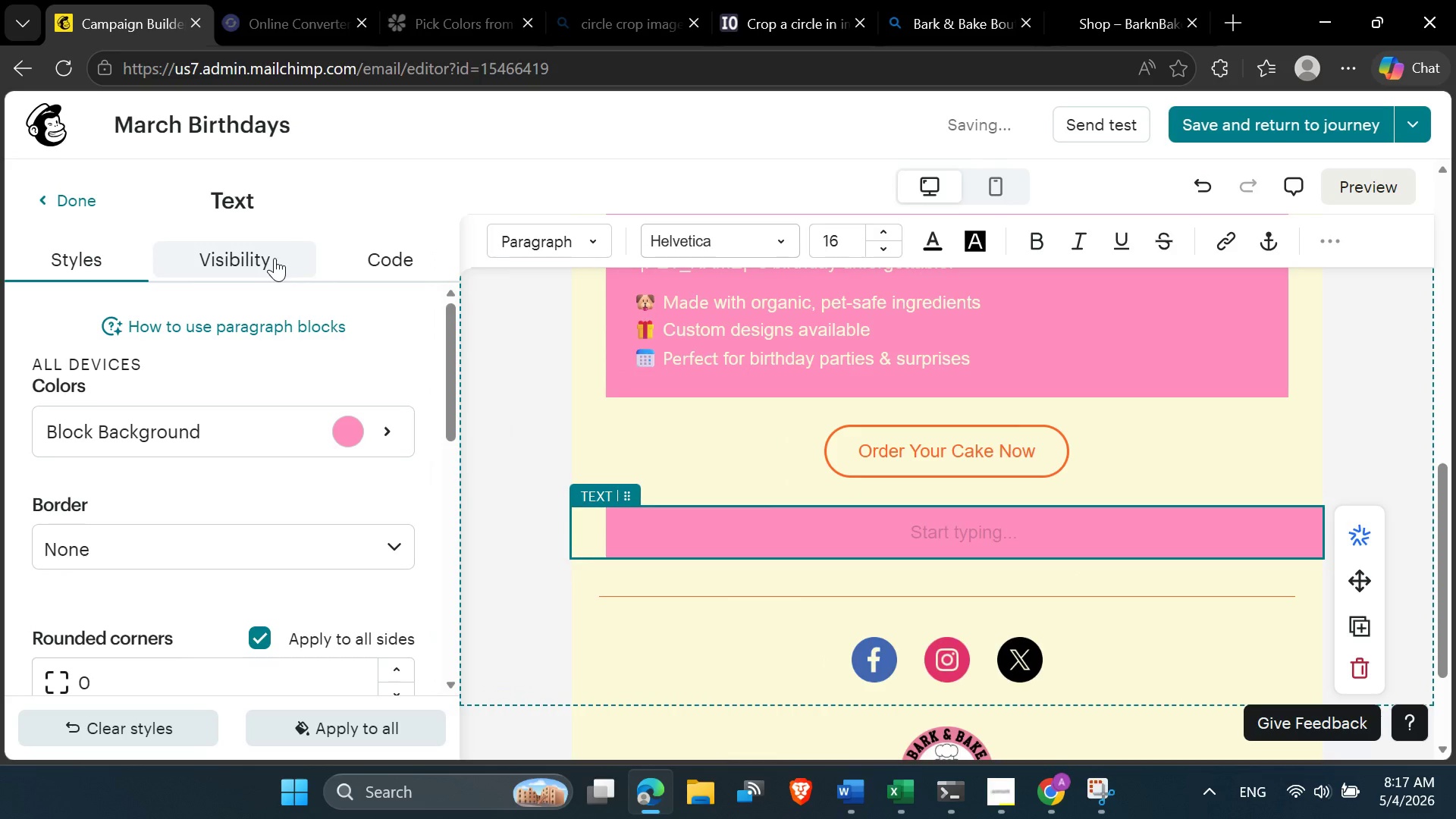 
left_click_drag(start_coordinate=[277, 597], to_coordinate=[234, 591])
 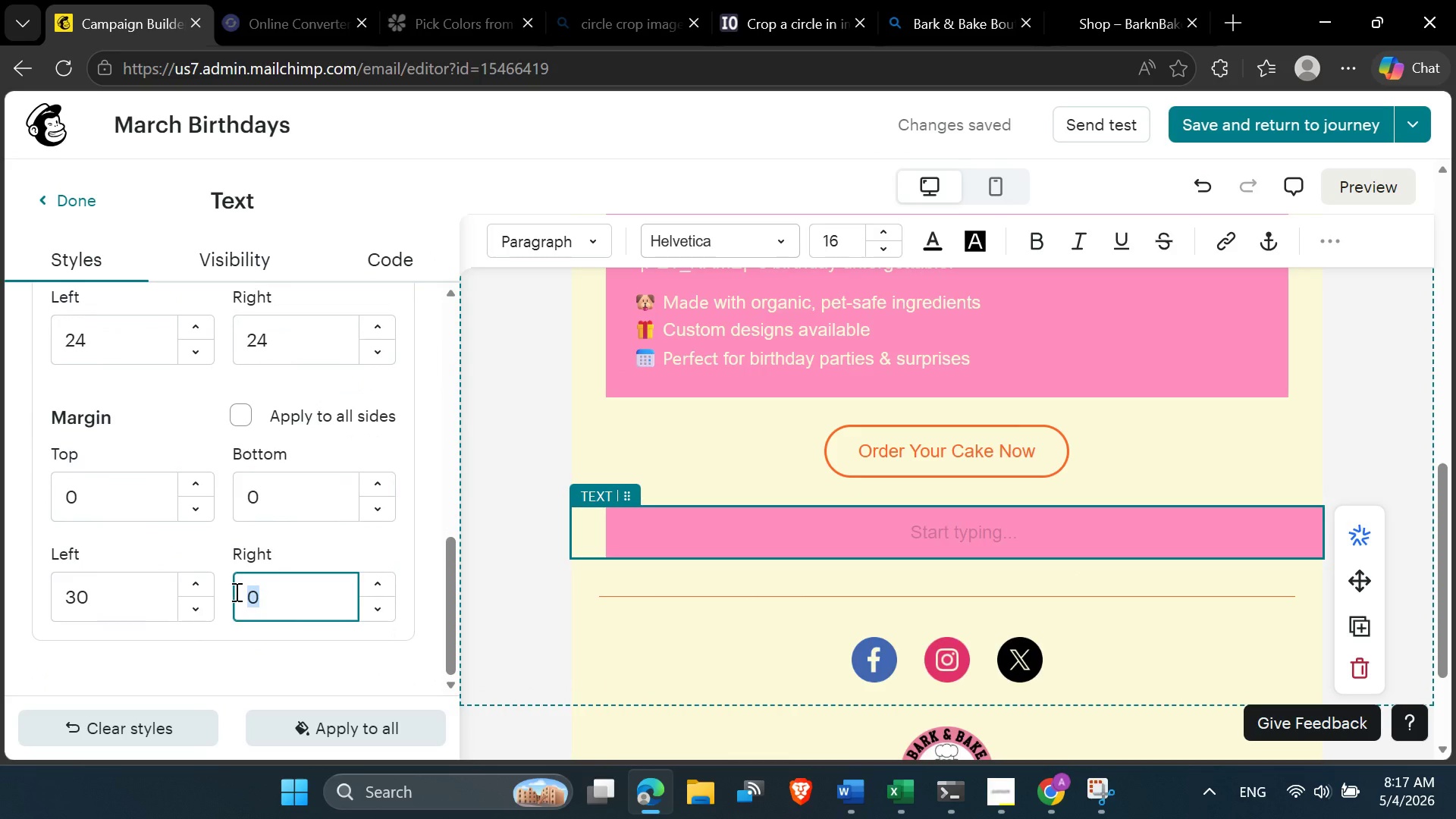 
scroll: coordinate [284, 582], scroll_direction: down, amount: 7.0
 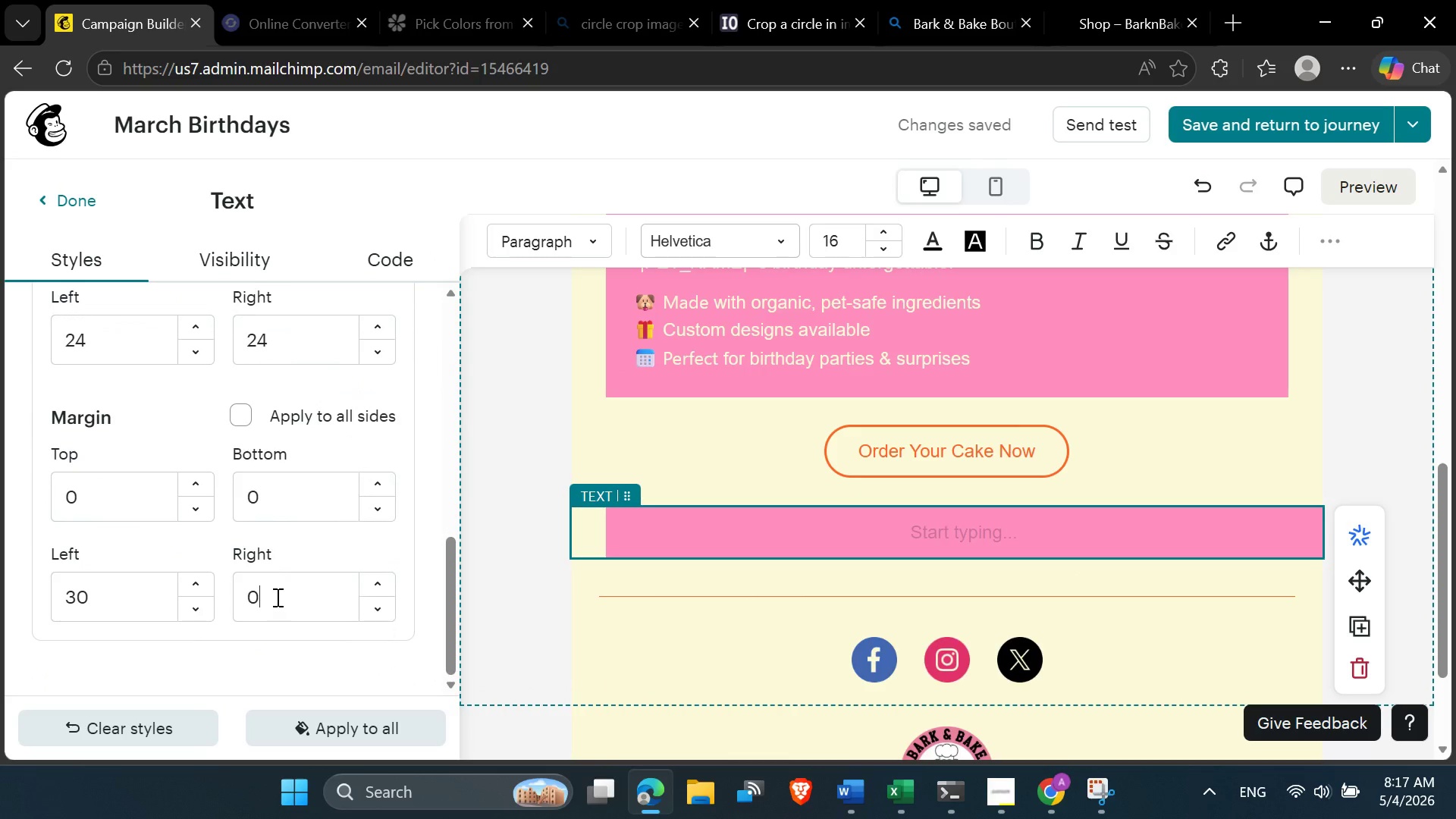 
type(30)
 